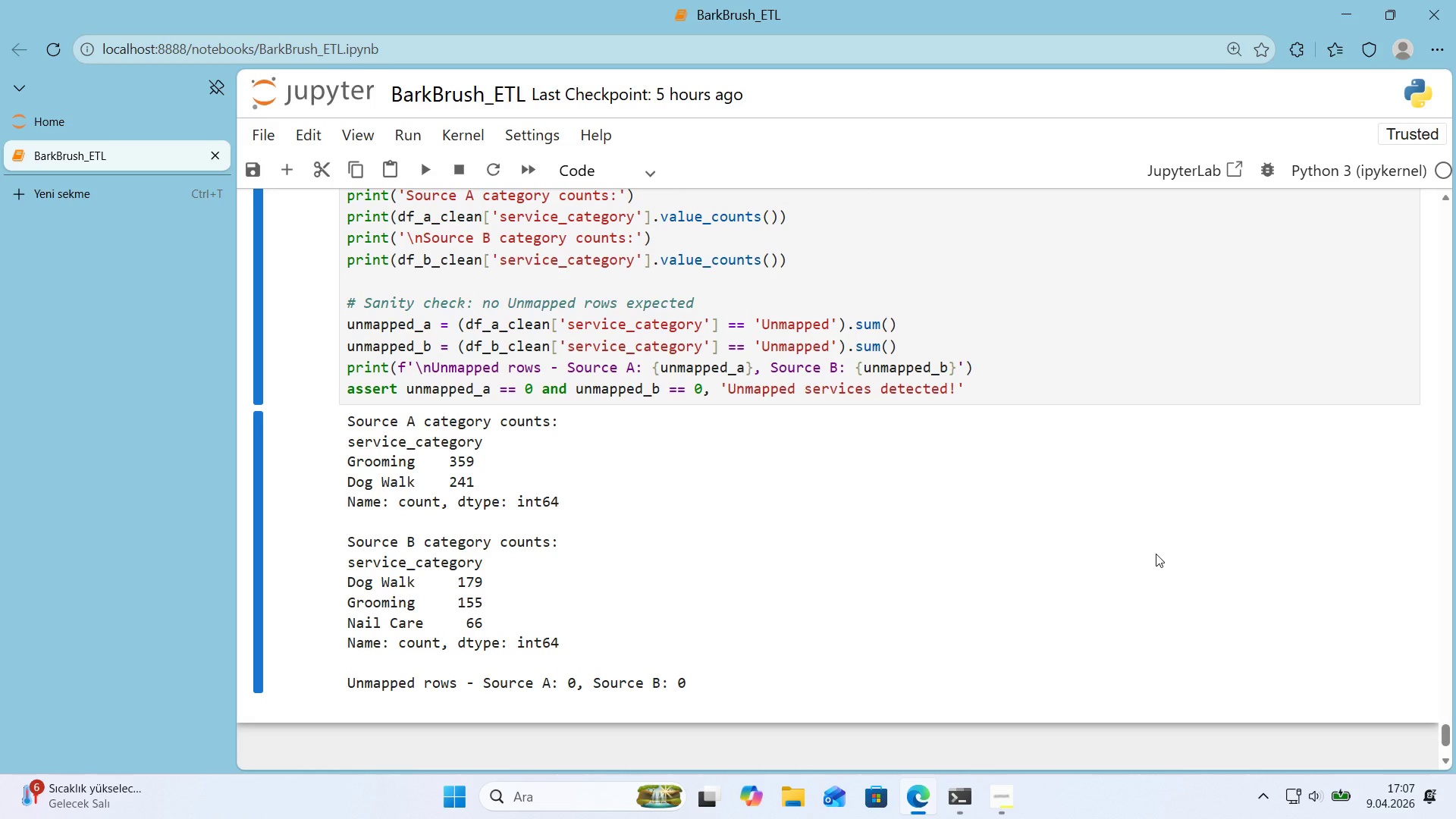 
scroll: coordinate [1042, 604], scroll_direction: down, amount: 1.0
 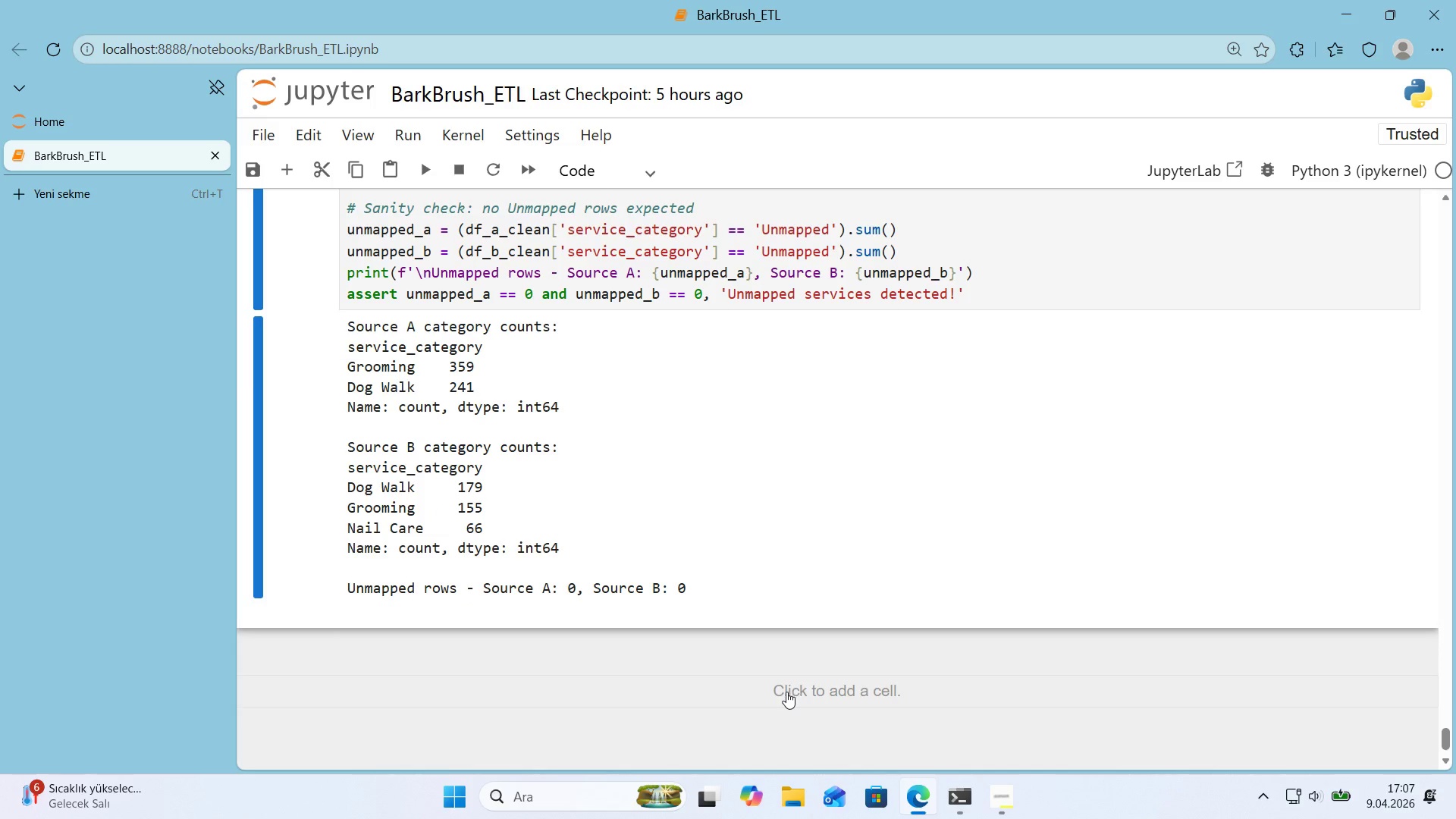 
left_click([786, 692])
 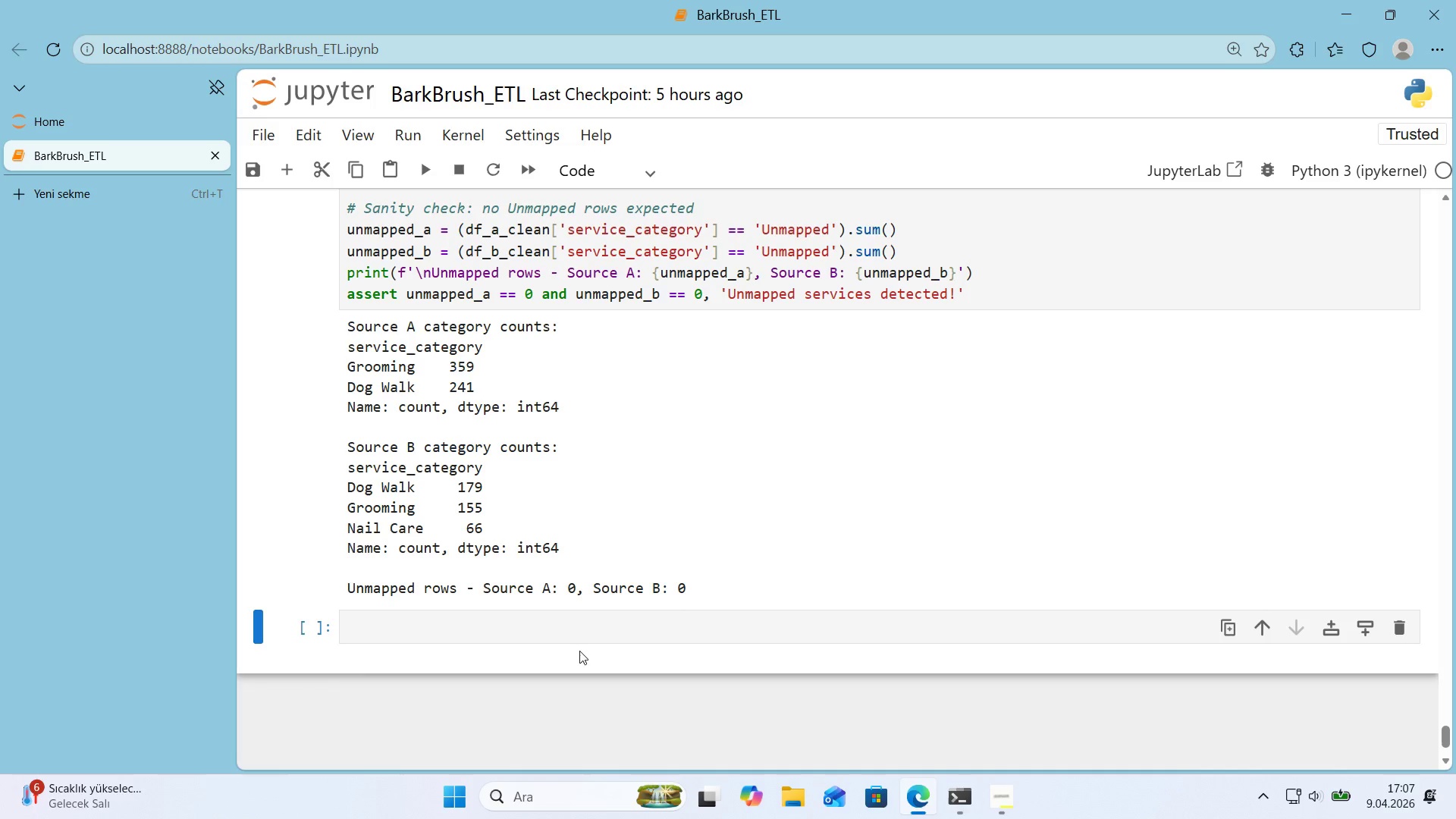 
left_click([554, 634])
 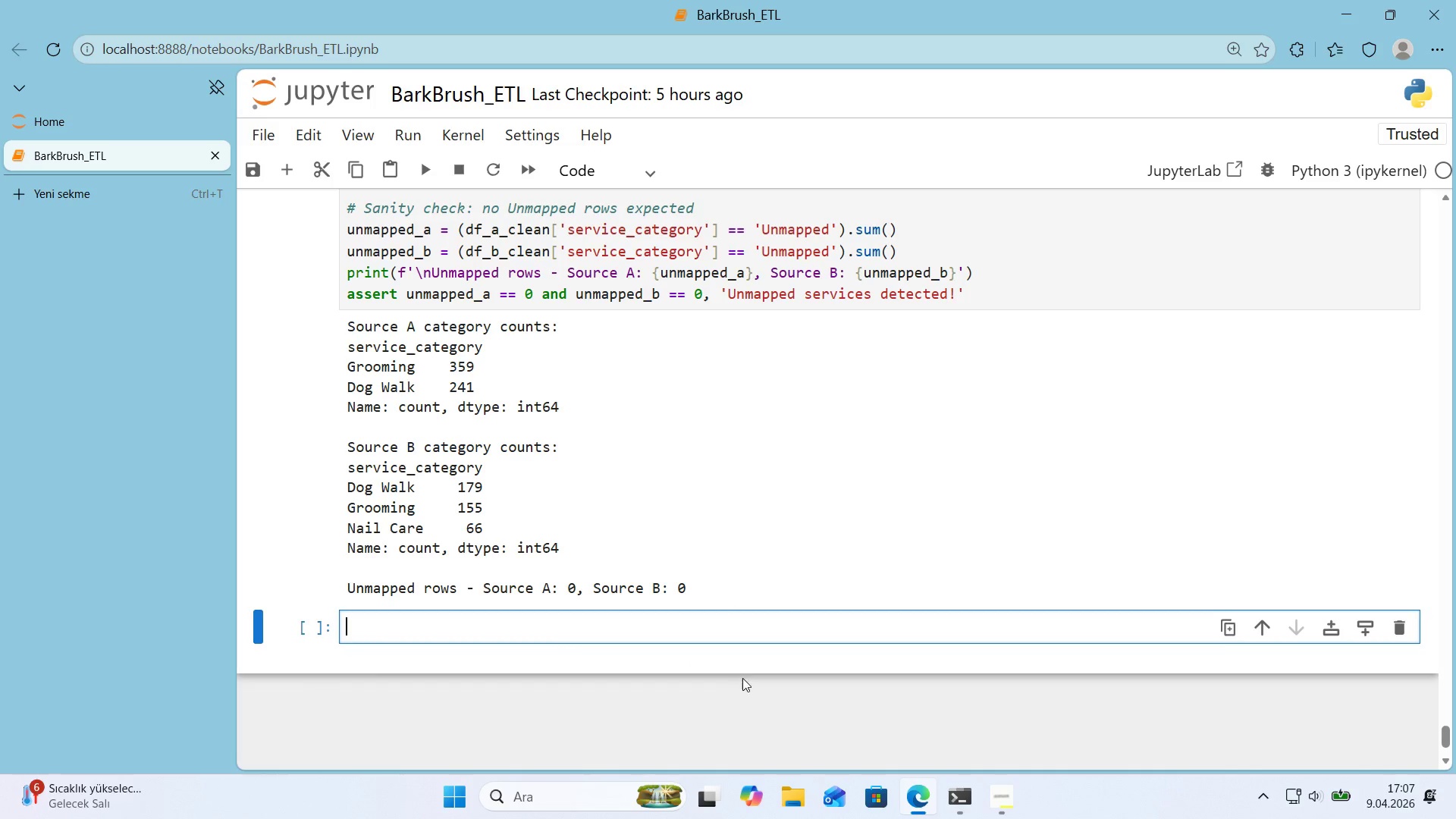 
scroll: coordinate [742, 678], scroll_direction: down, amount: 1.0
 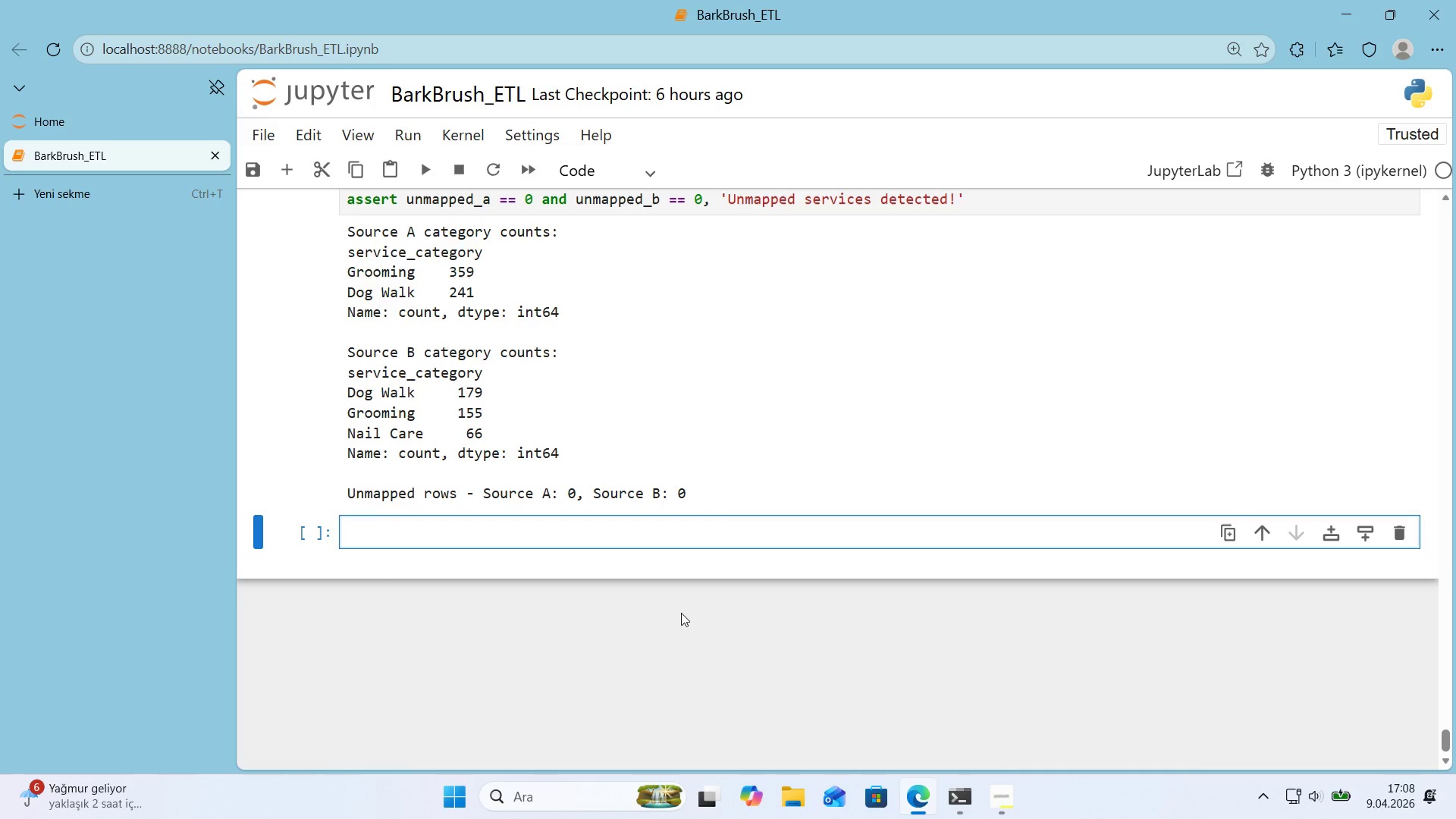 
wait(52.68)
 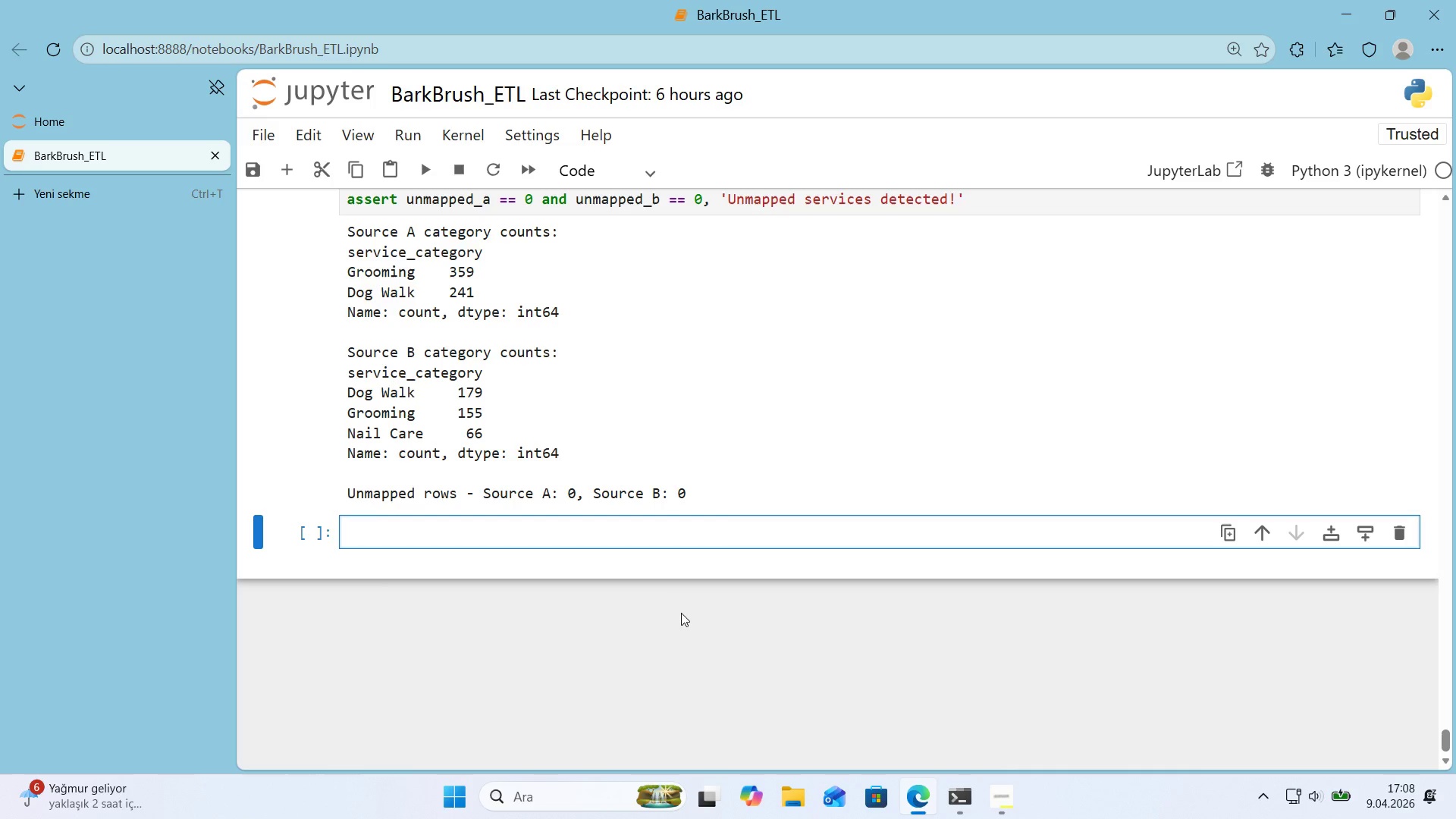 
type(df_merged ) pd.concat*()
 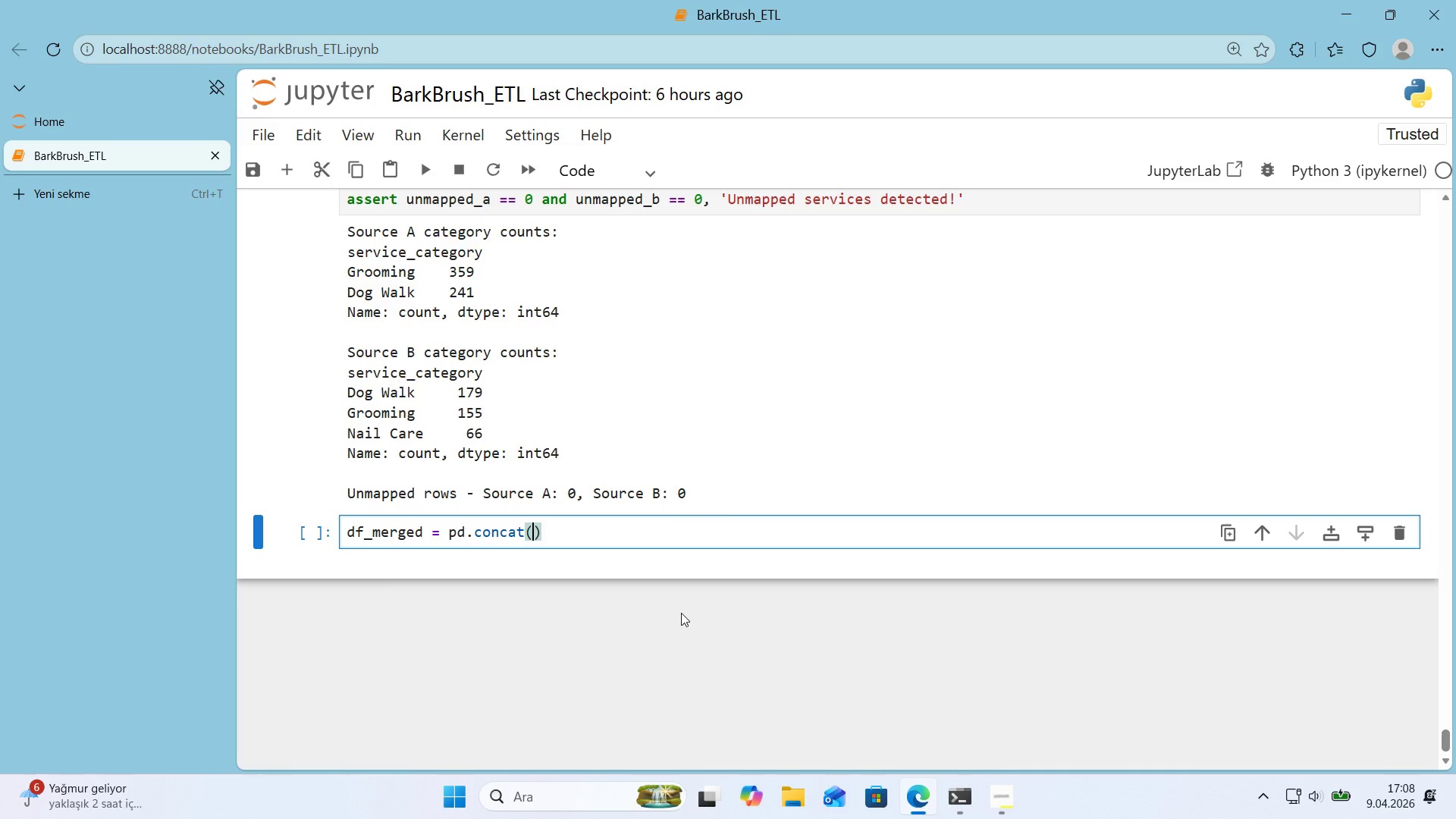 
 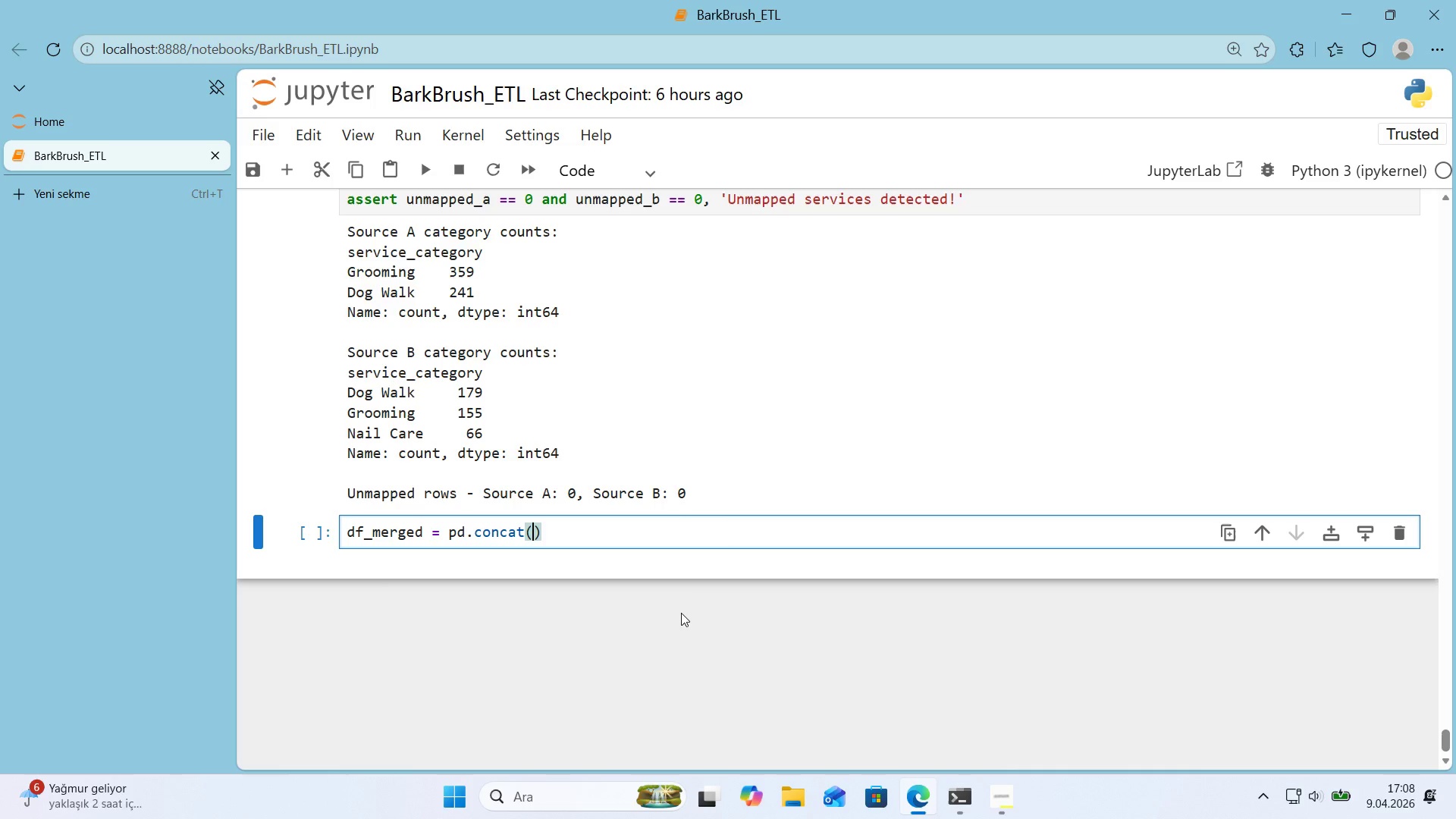 
key(ArrowLeft)
 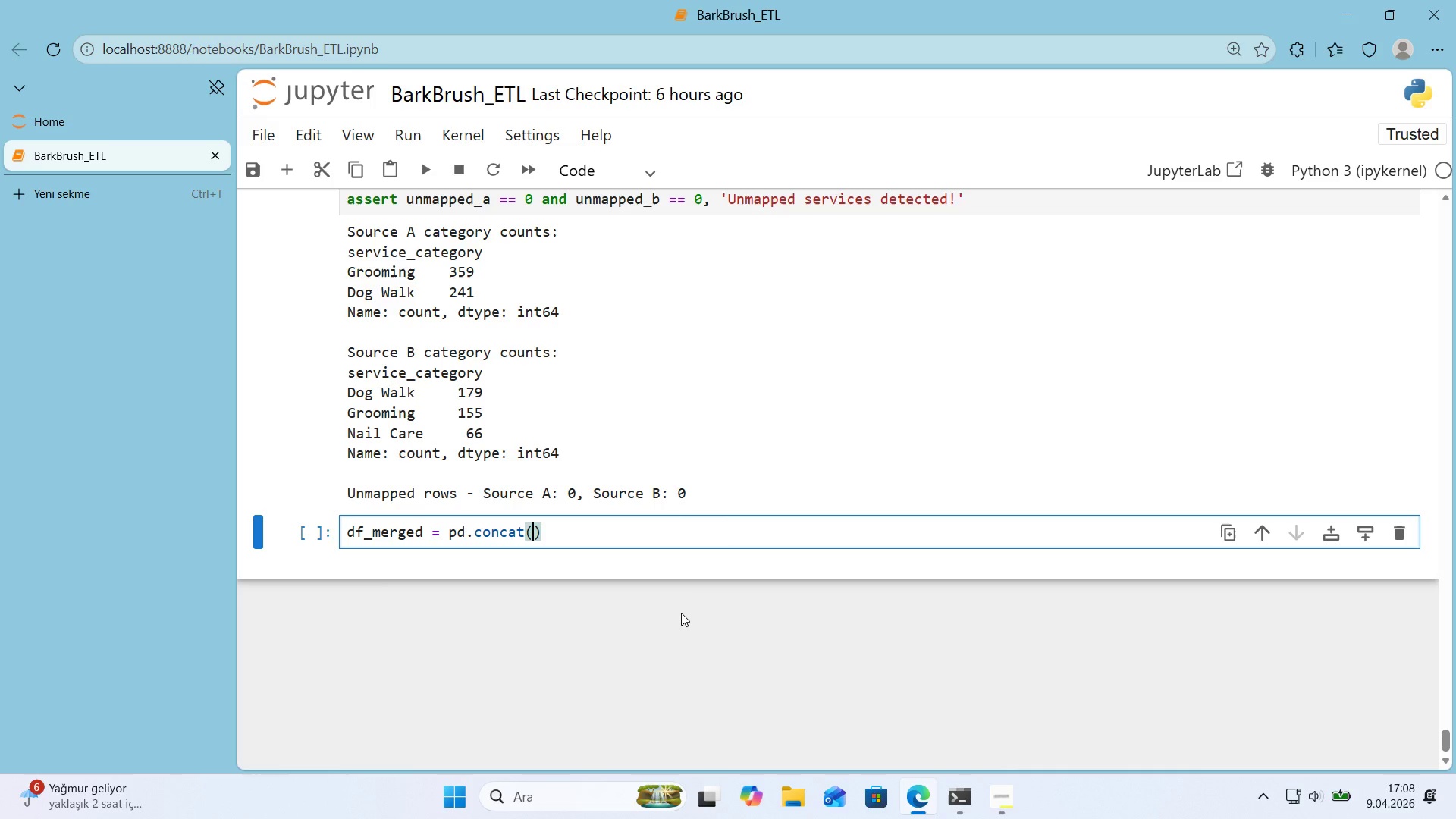 
key(Alt+Control+8)
 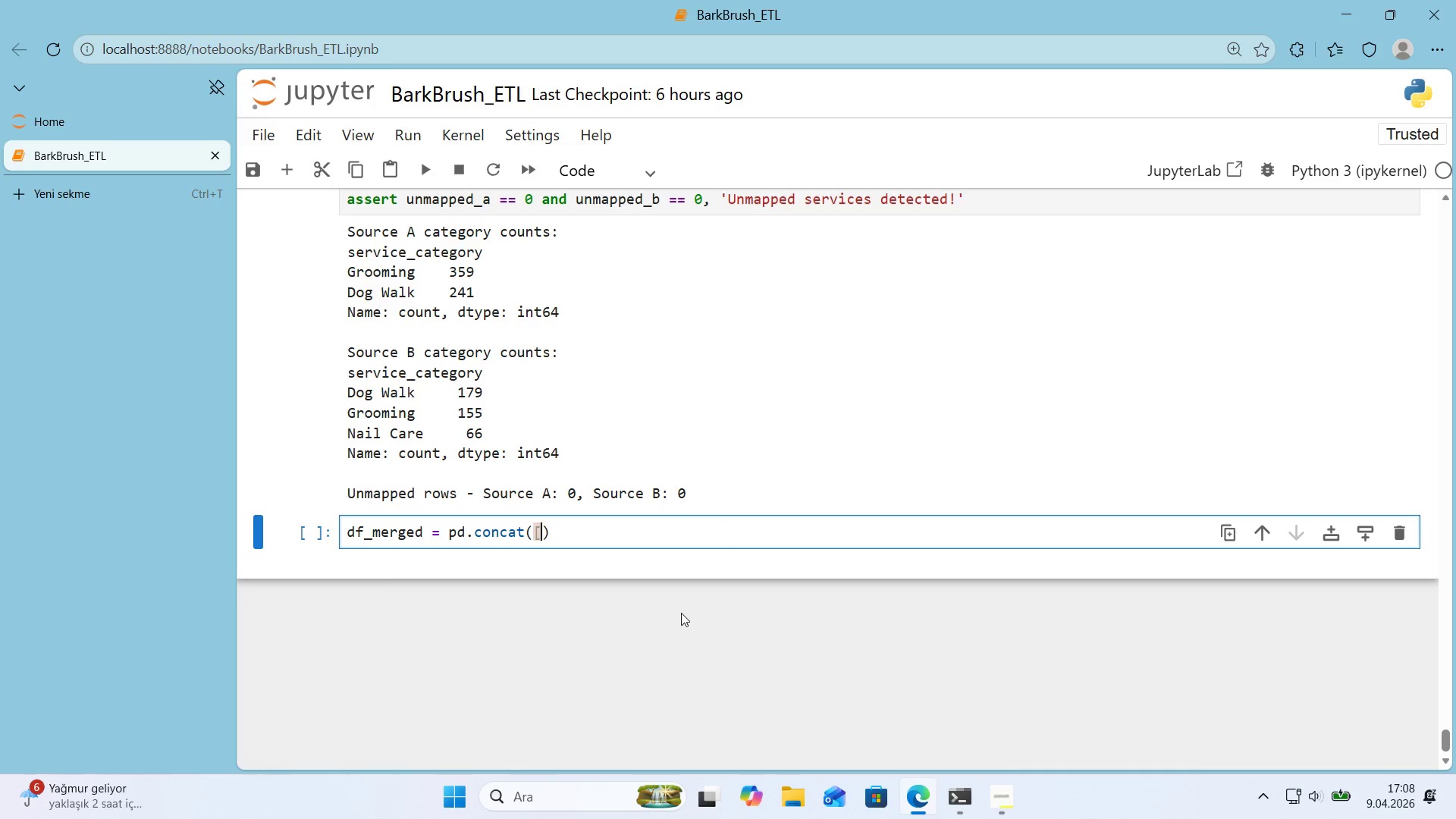 
key(Alt+Control+9)
 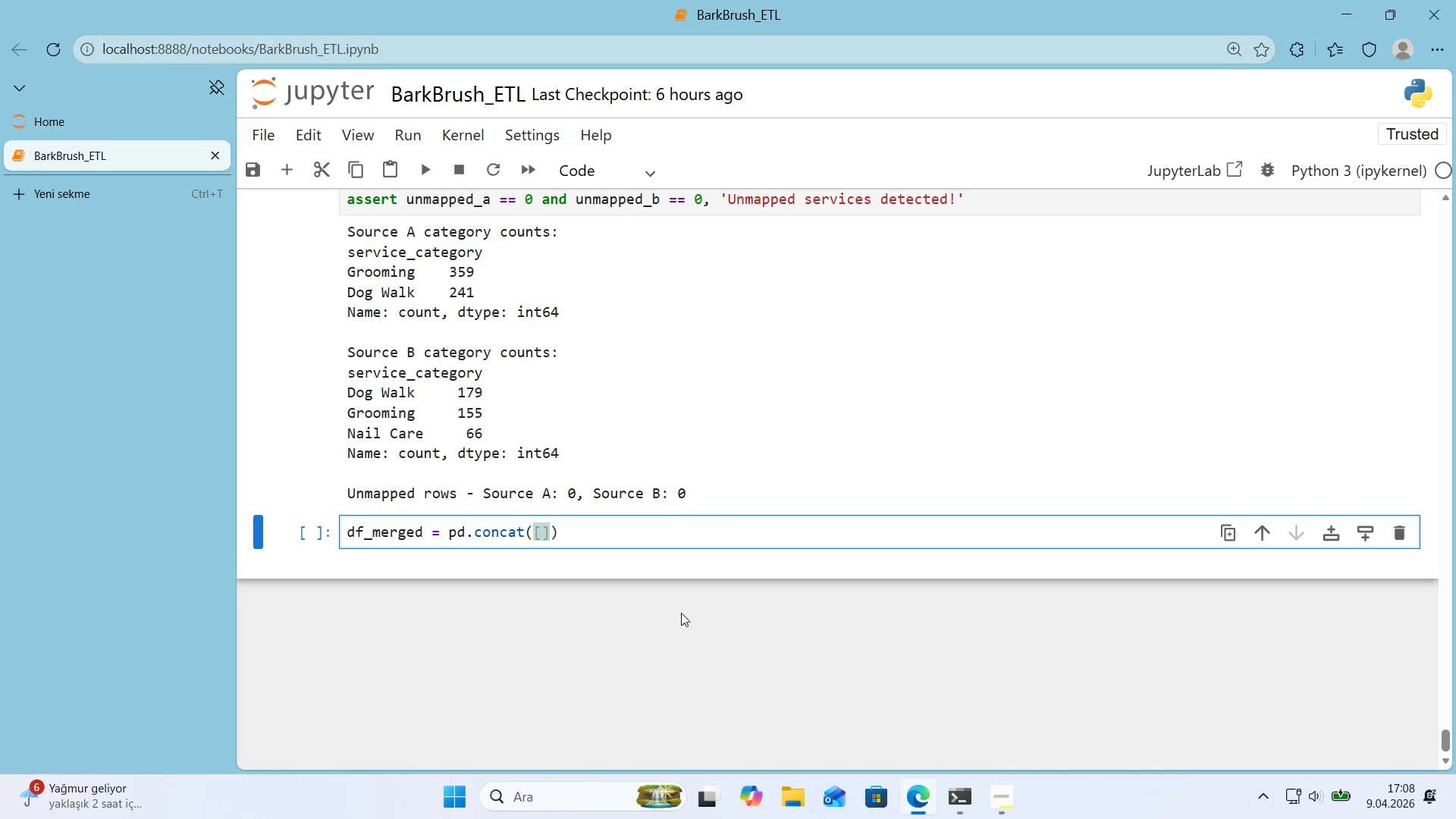 
key(ArrowLeft)
 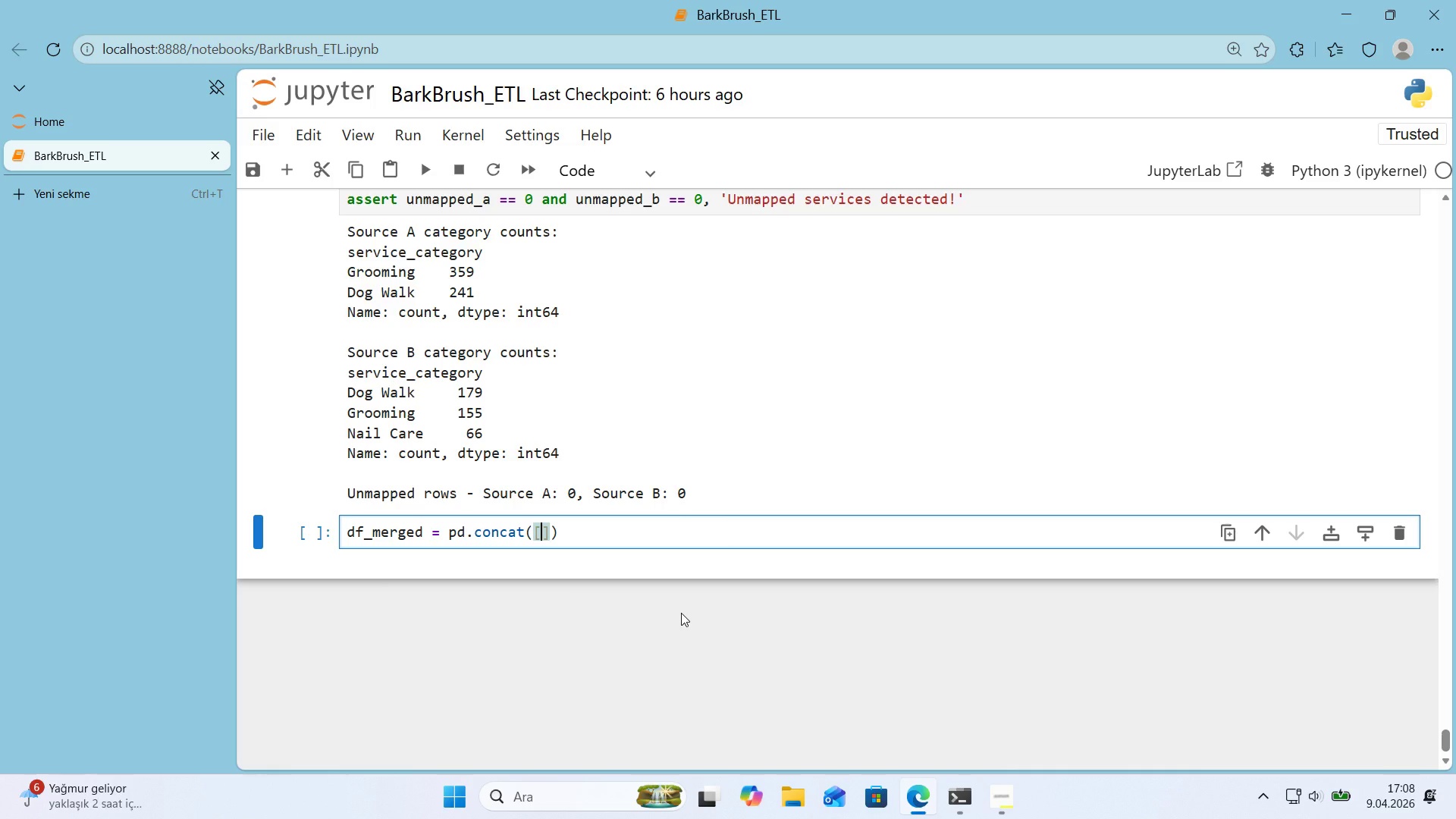 
type(@@)
 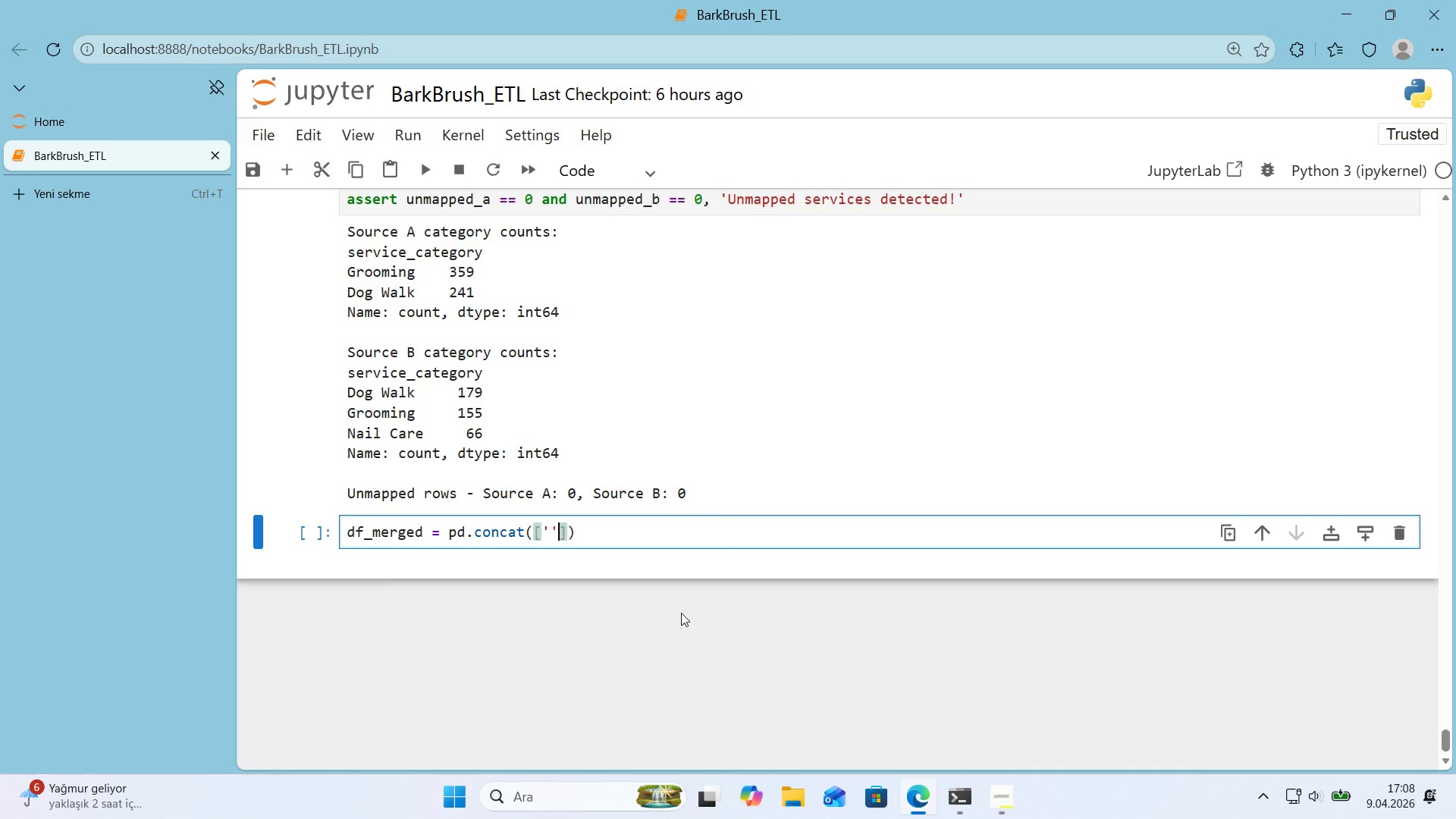 
key(ArrowLeft)
 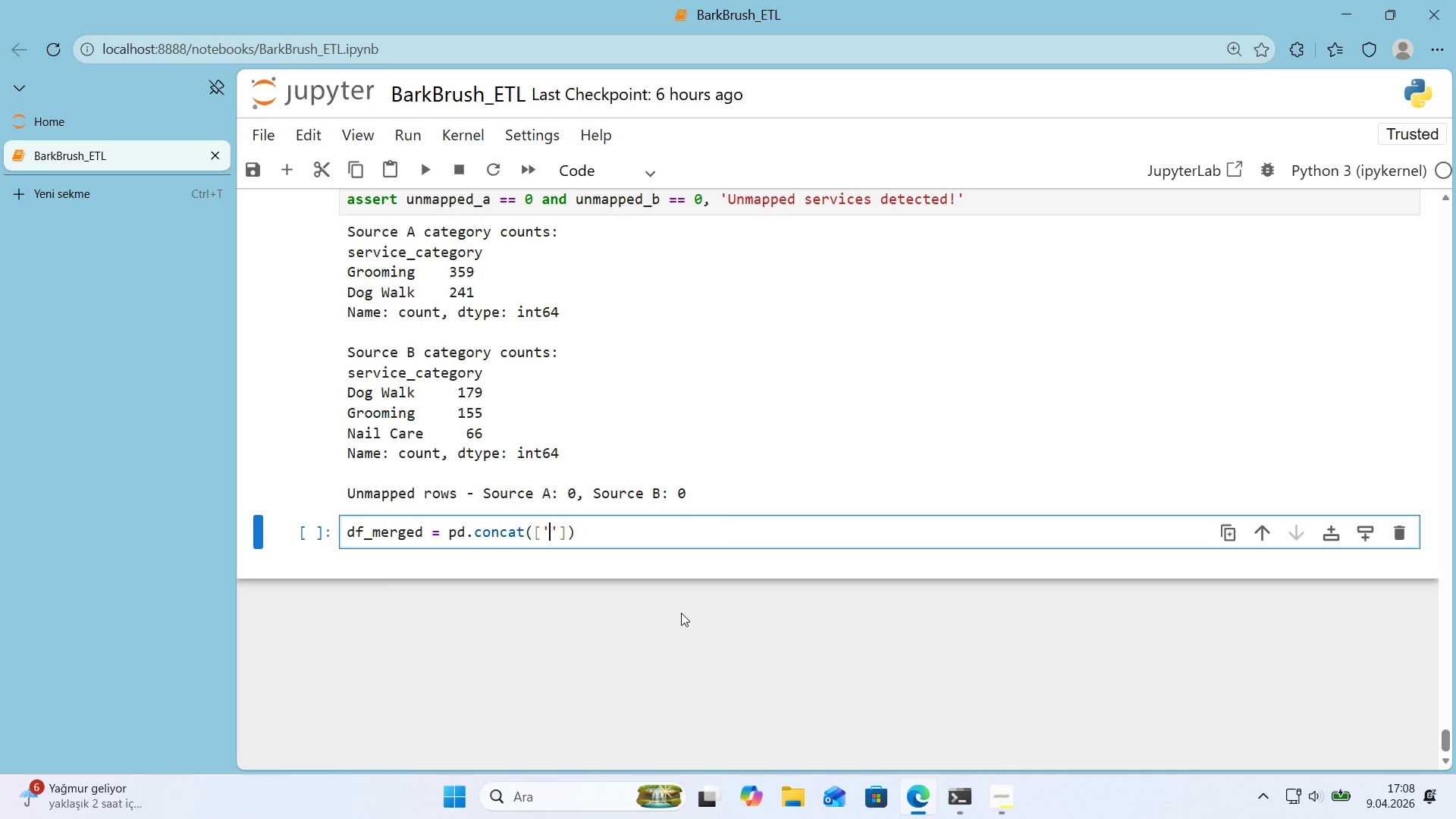 
type(df_a_clean, df_b_clean)
 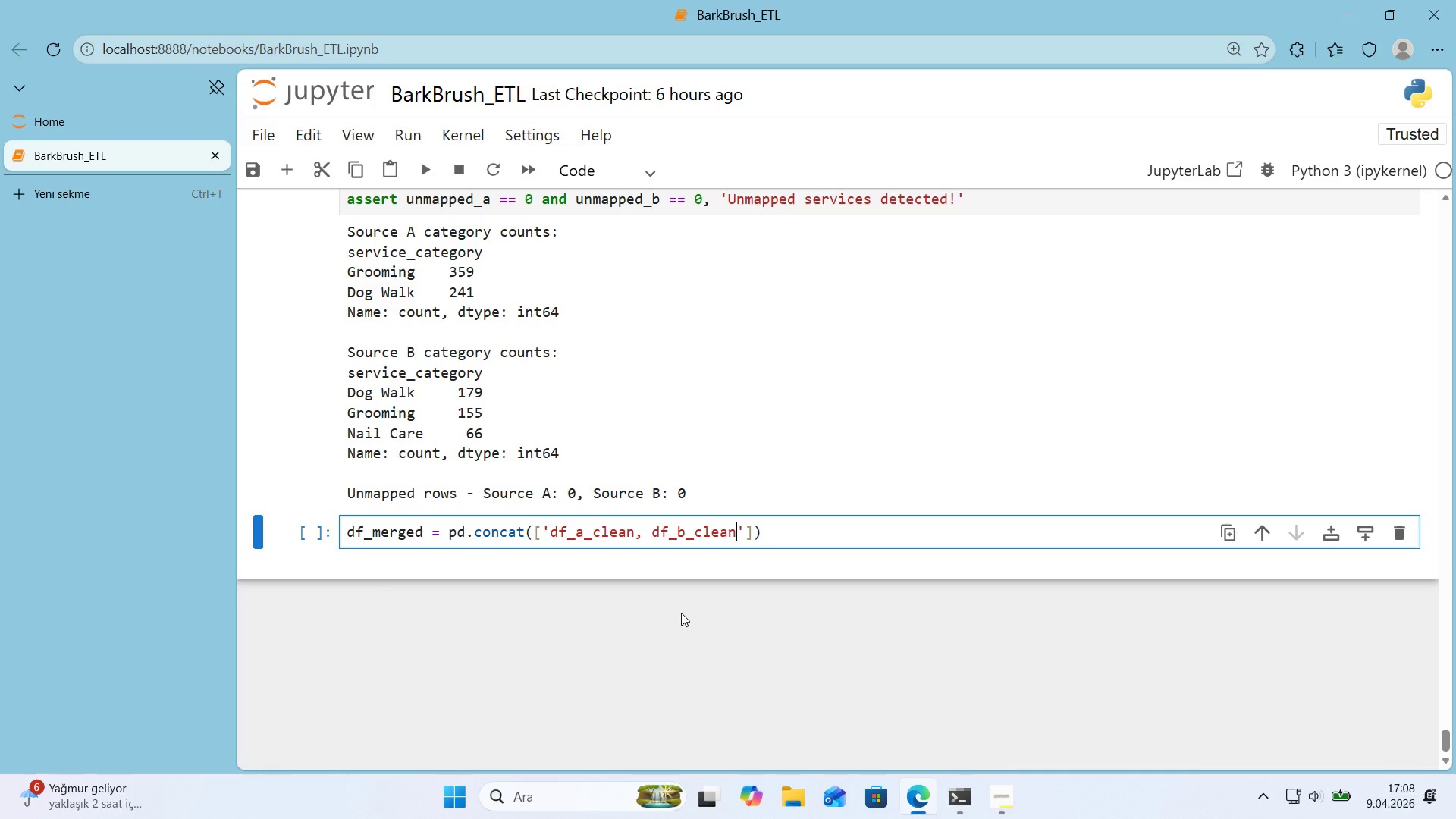 
key(ArrowRight)
 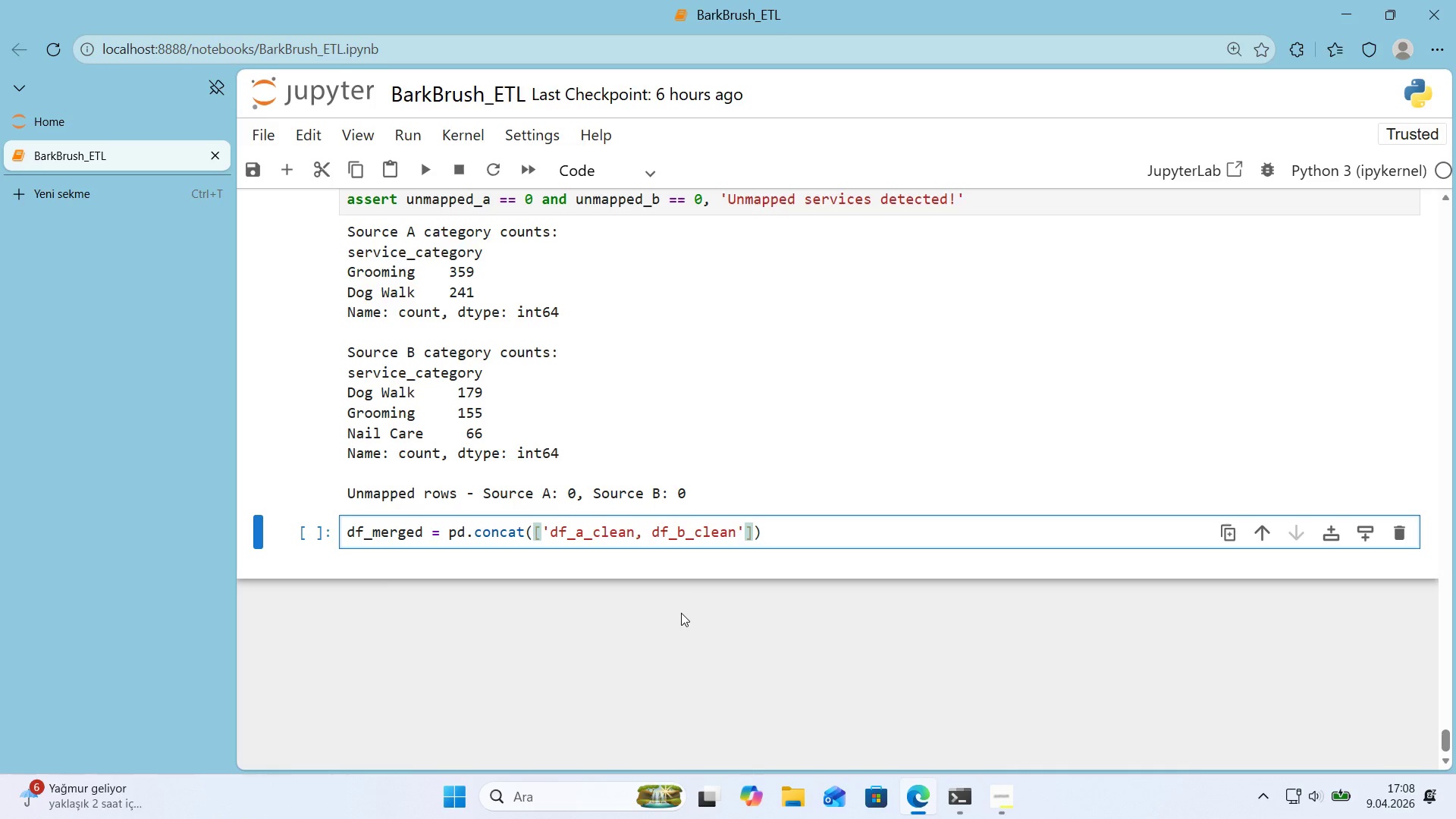 
key(ArrowRight)
 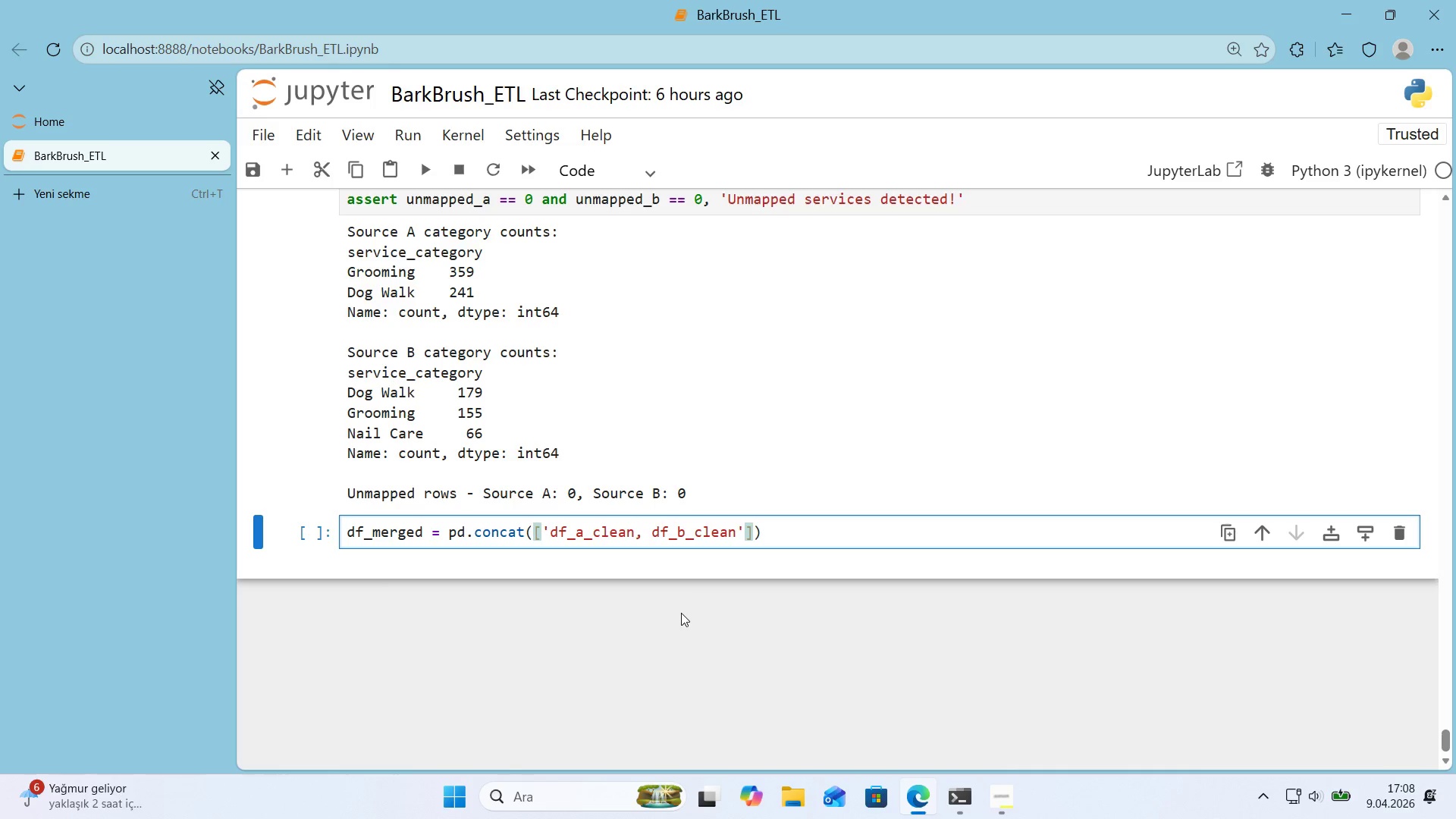 
type(, 'gnore_'ndex)True)
 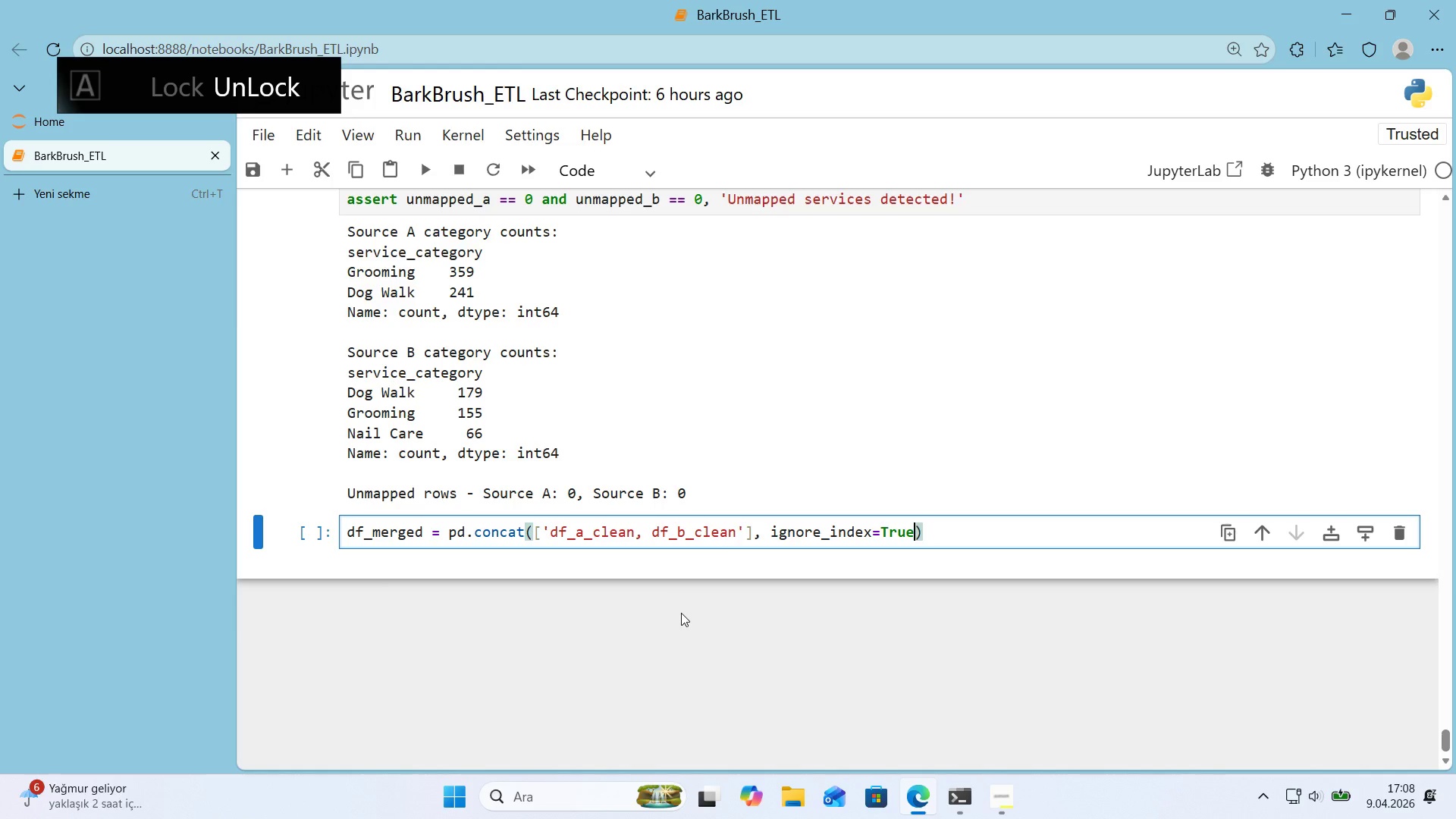 
key(ArrowRight)
 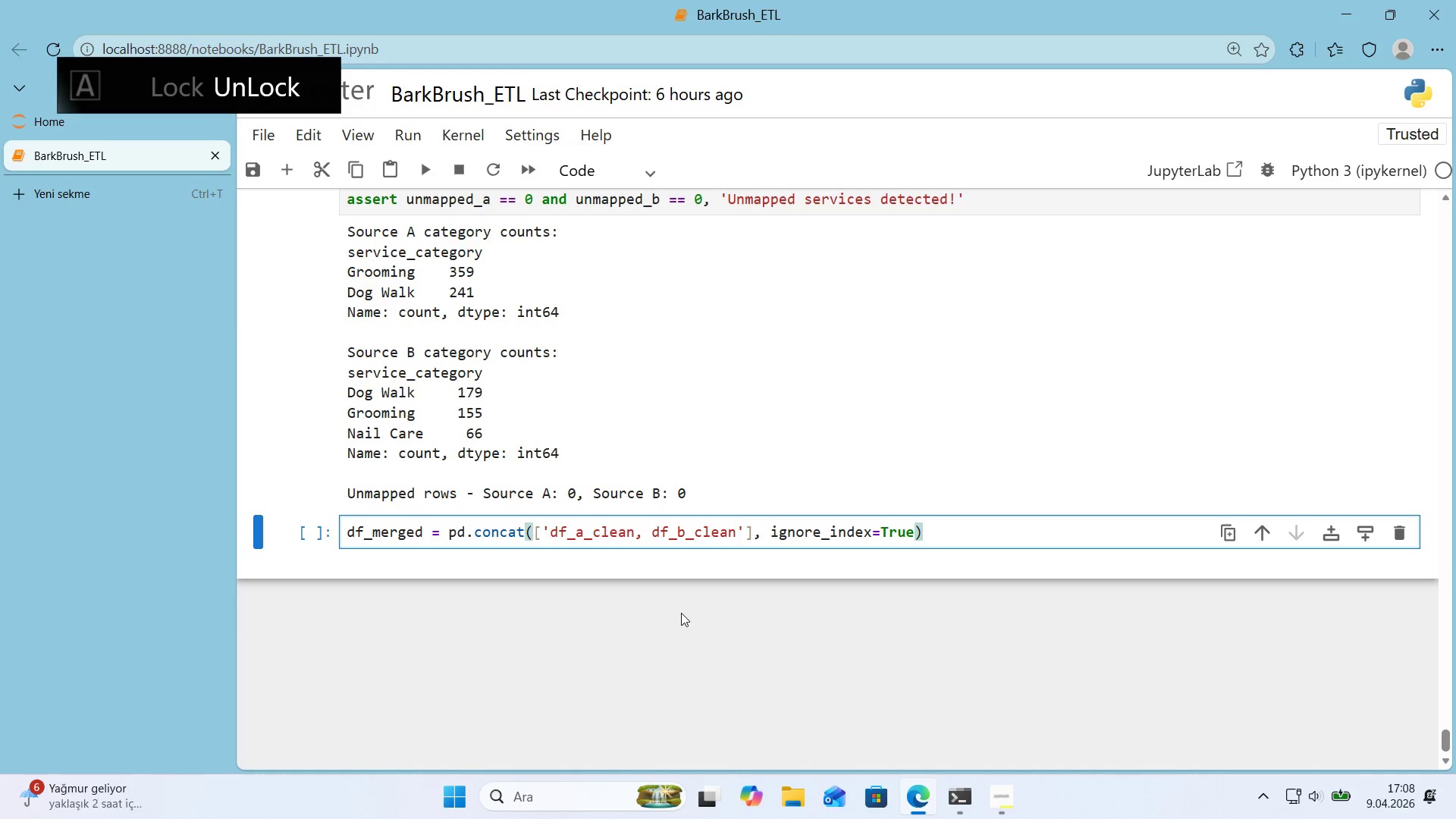 
key(Enter)
 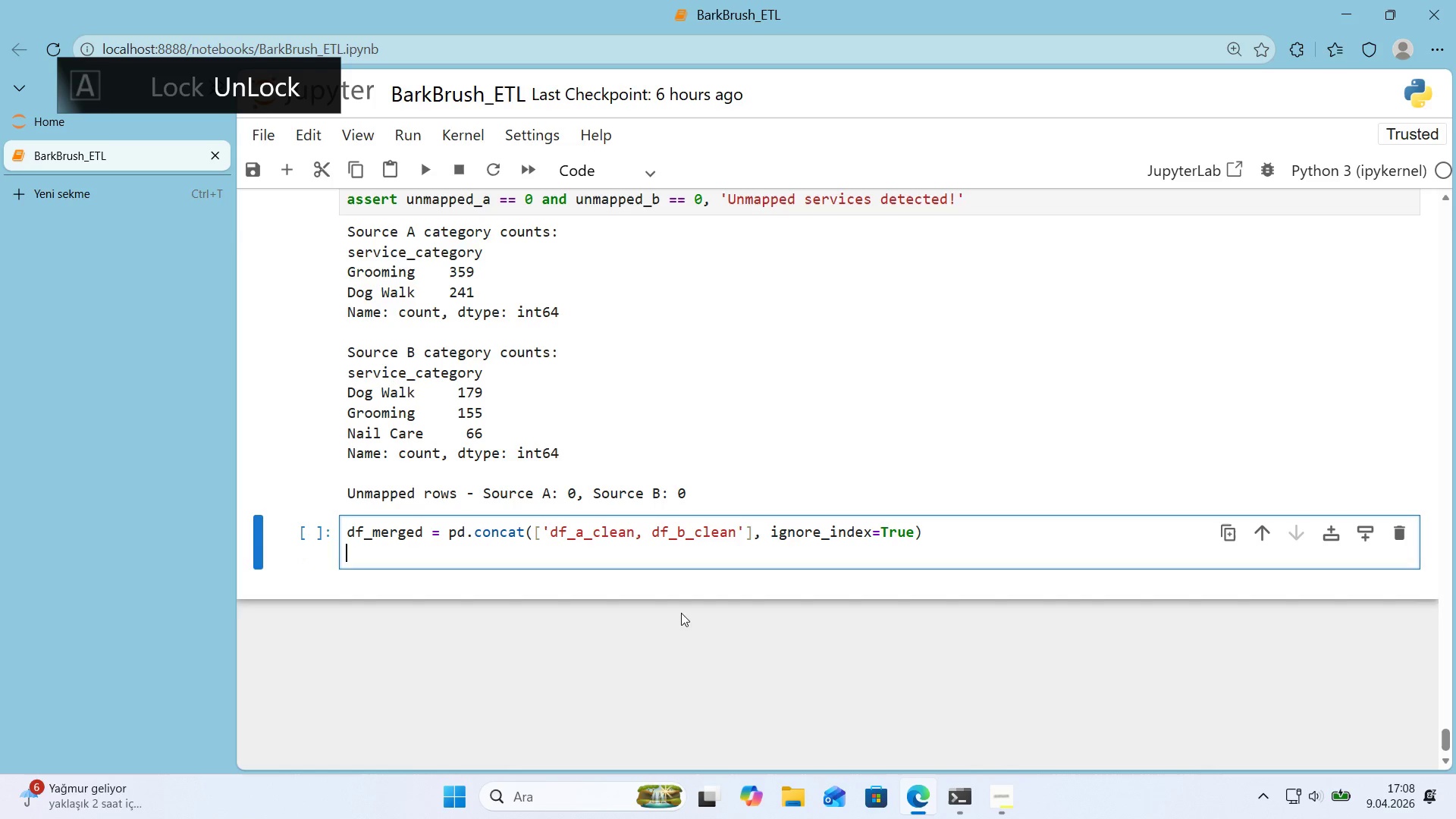 
key(Enter)
 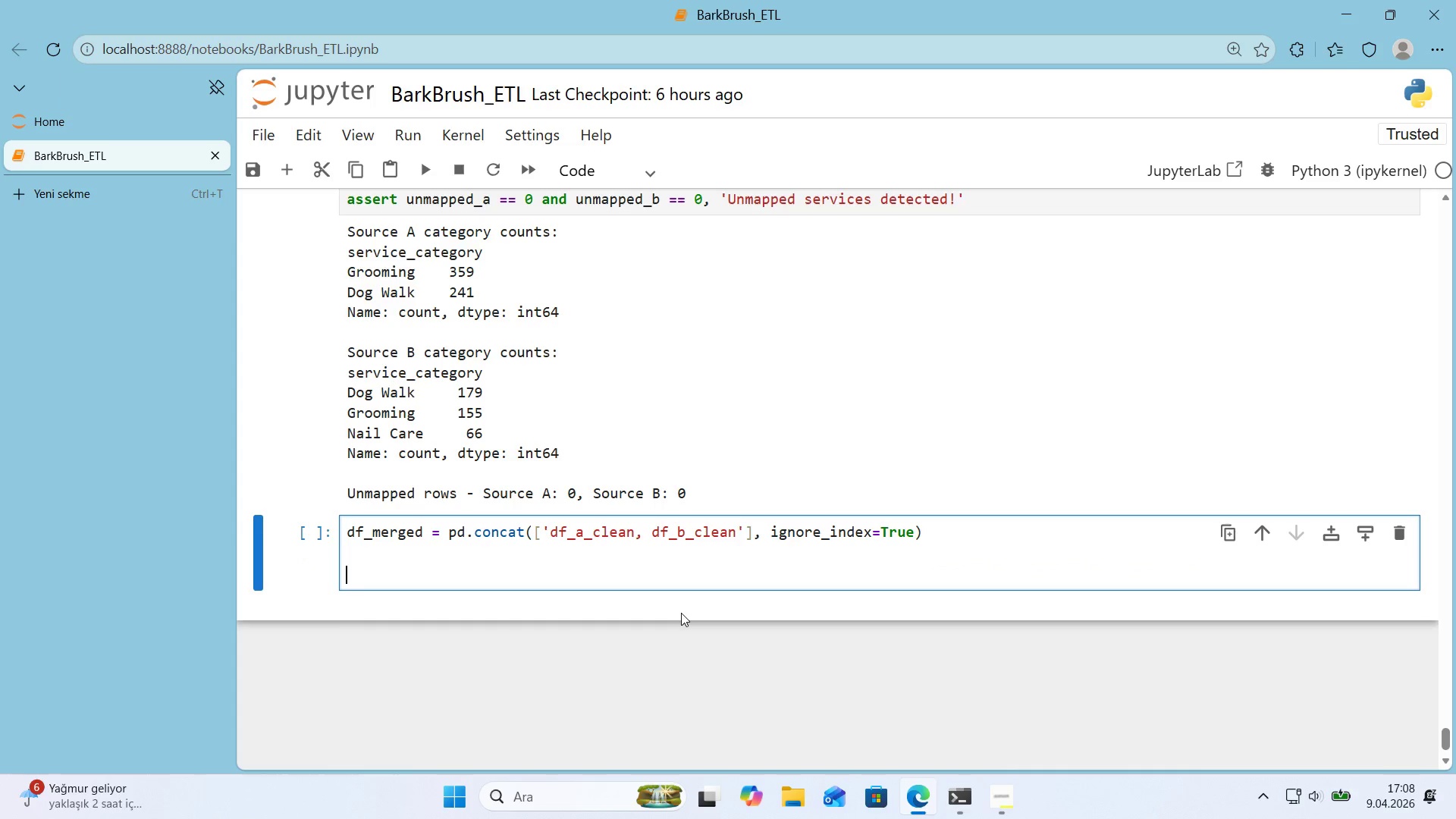 
type(pr'nt*()
 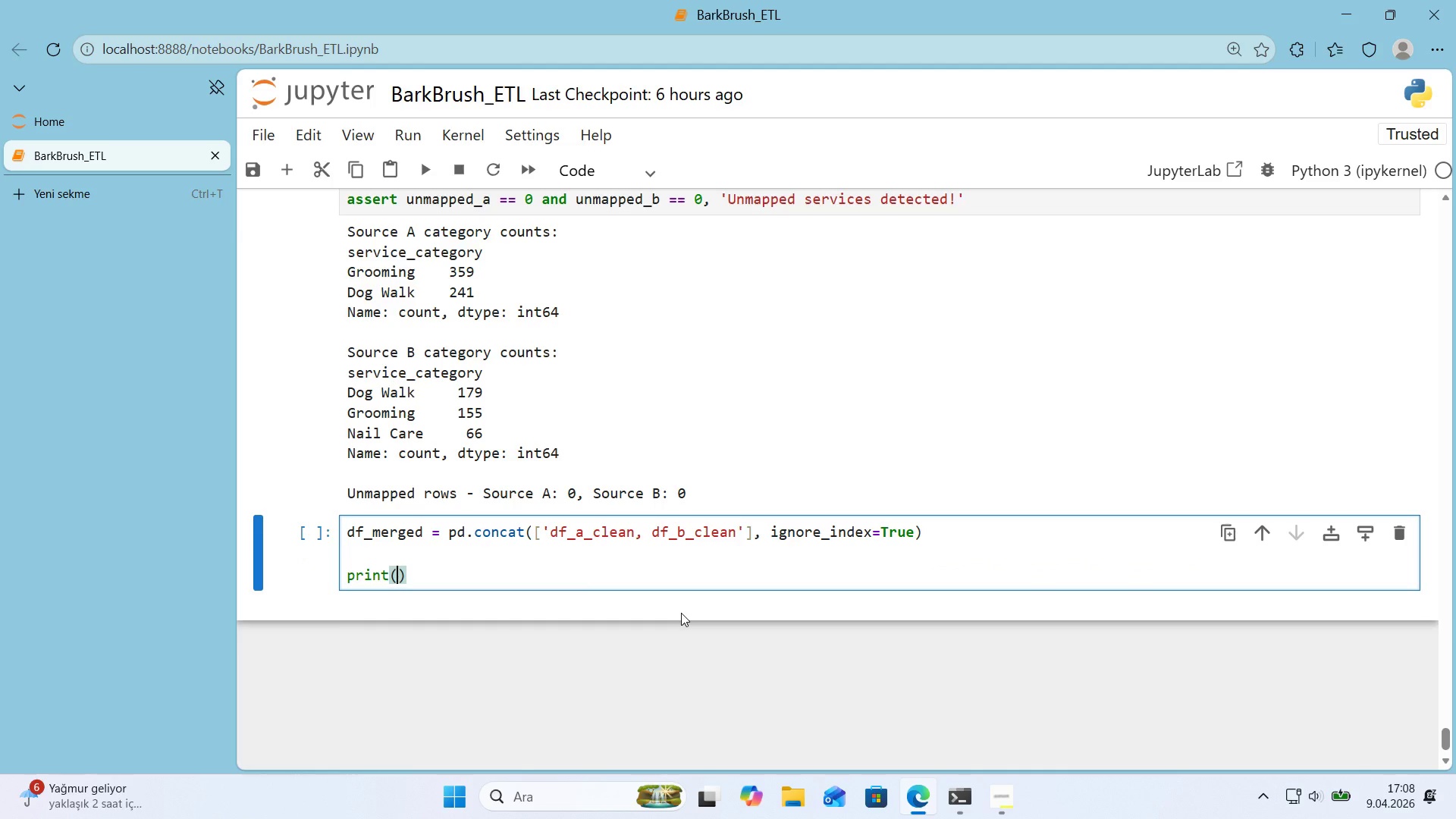 
 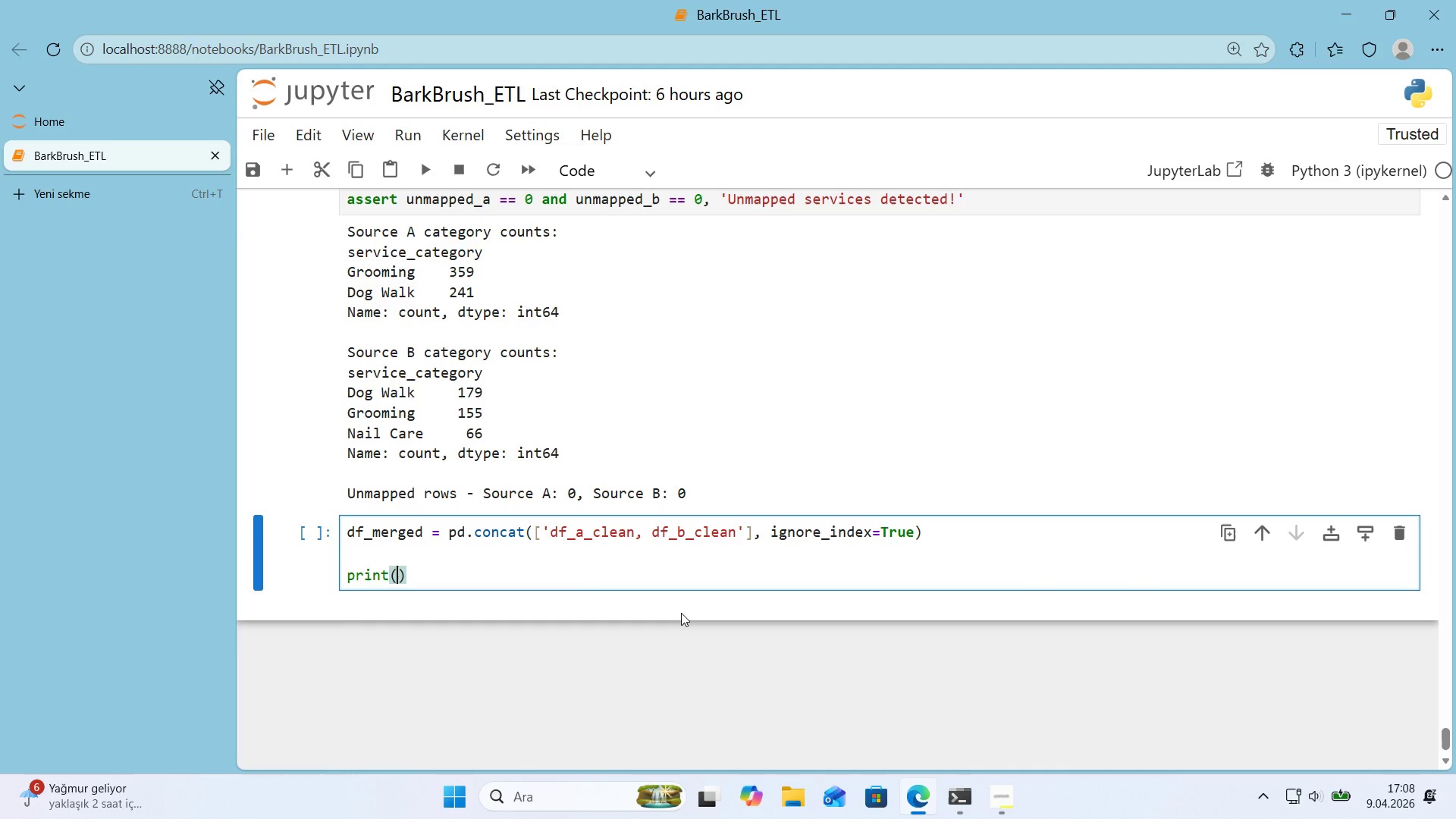 
key(ArrowLeft)
 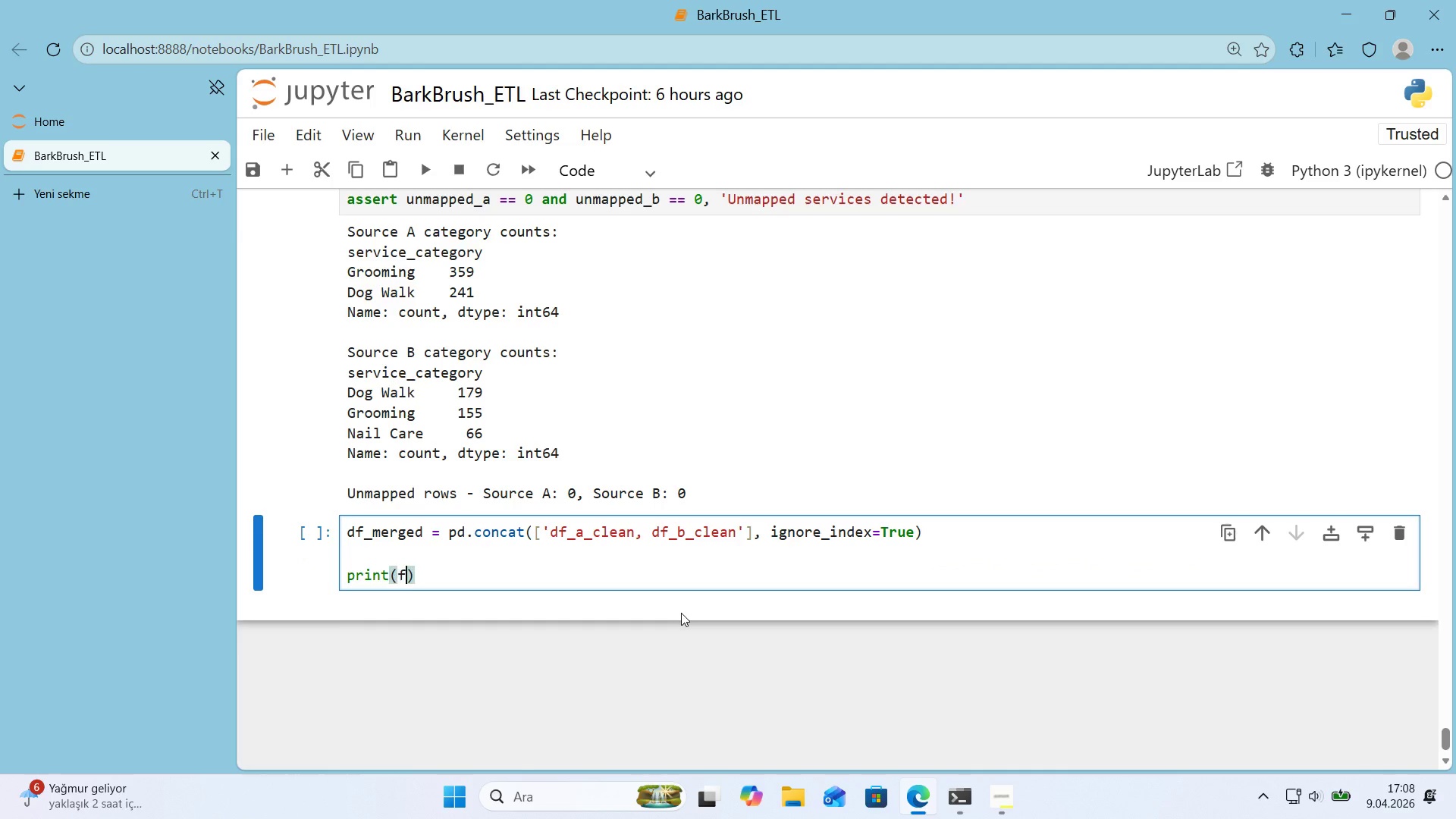 
type(f@@)
 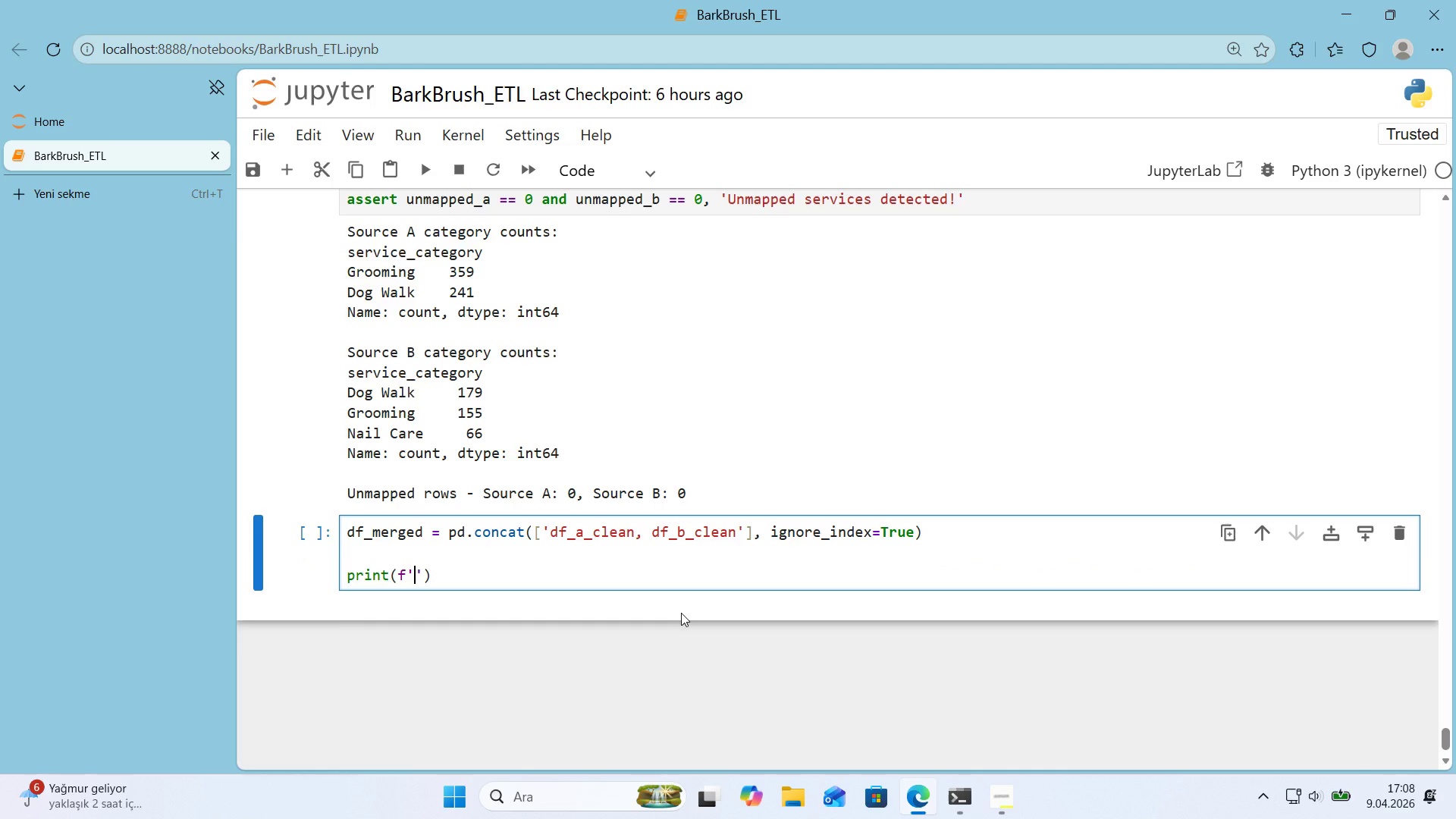 
 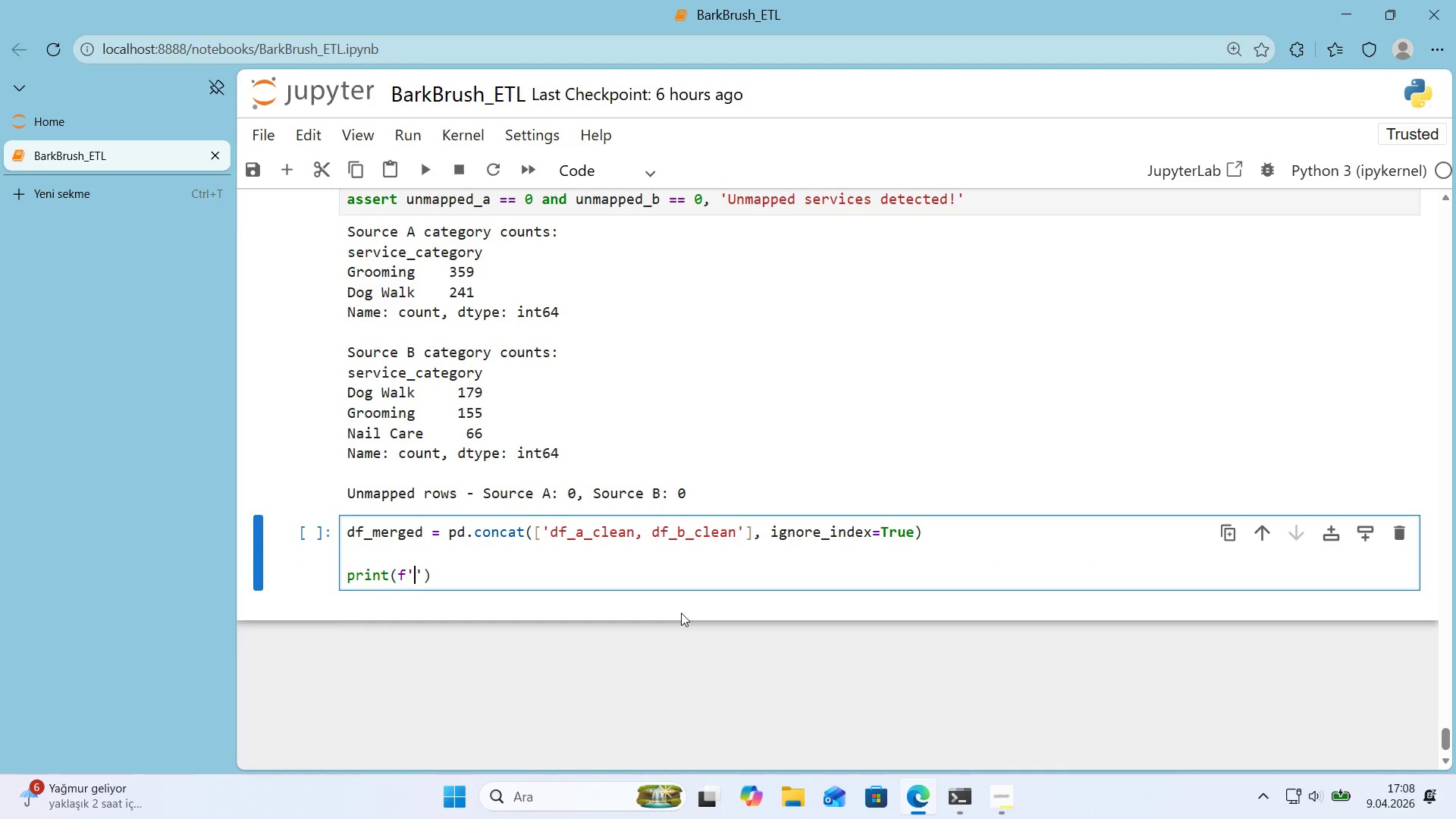 
key(ArrowLeft)
 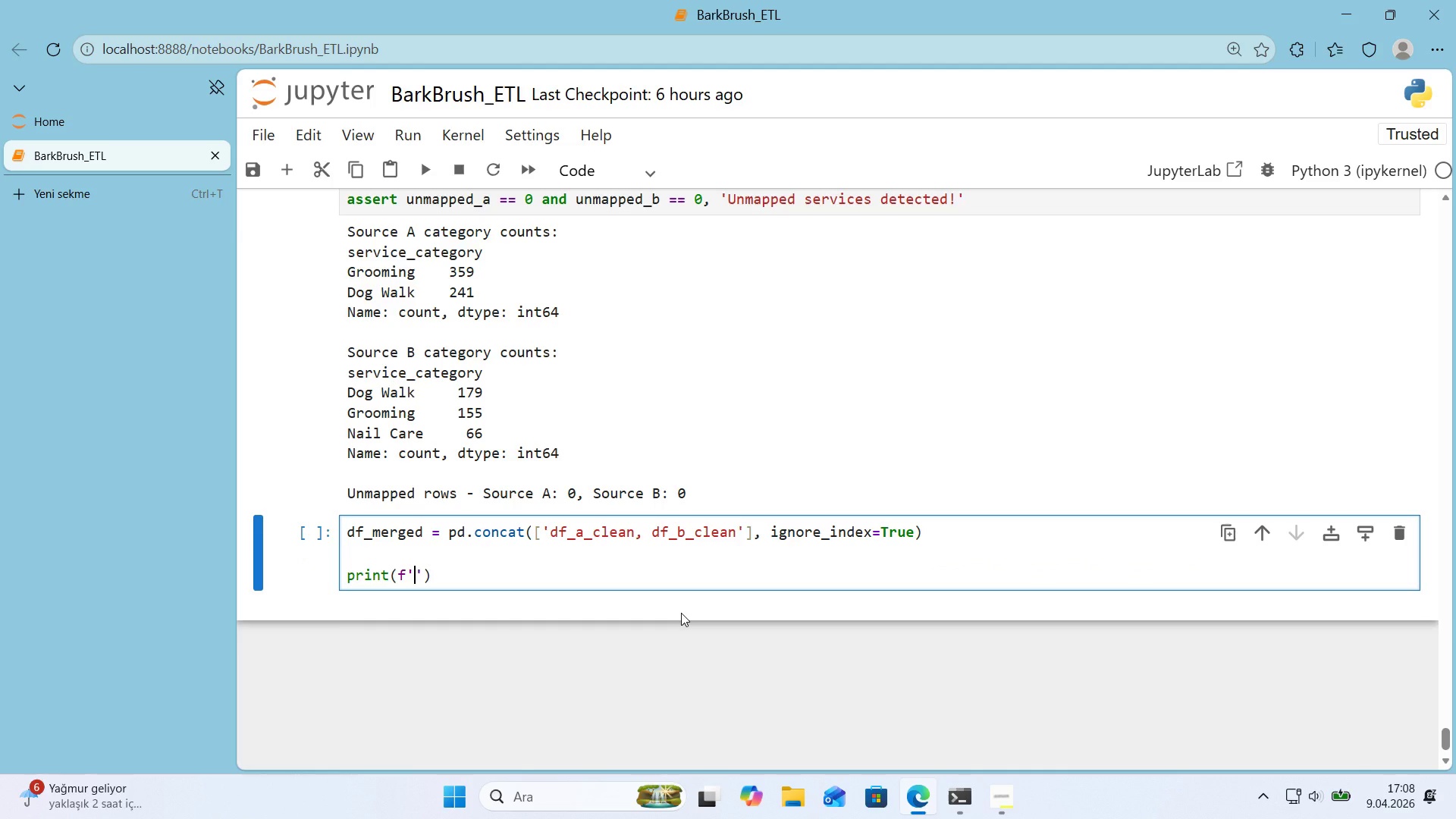 
type(Concatenated rows> )
 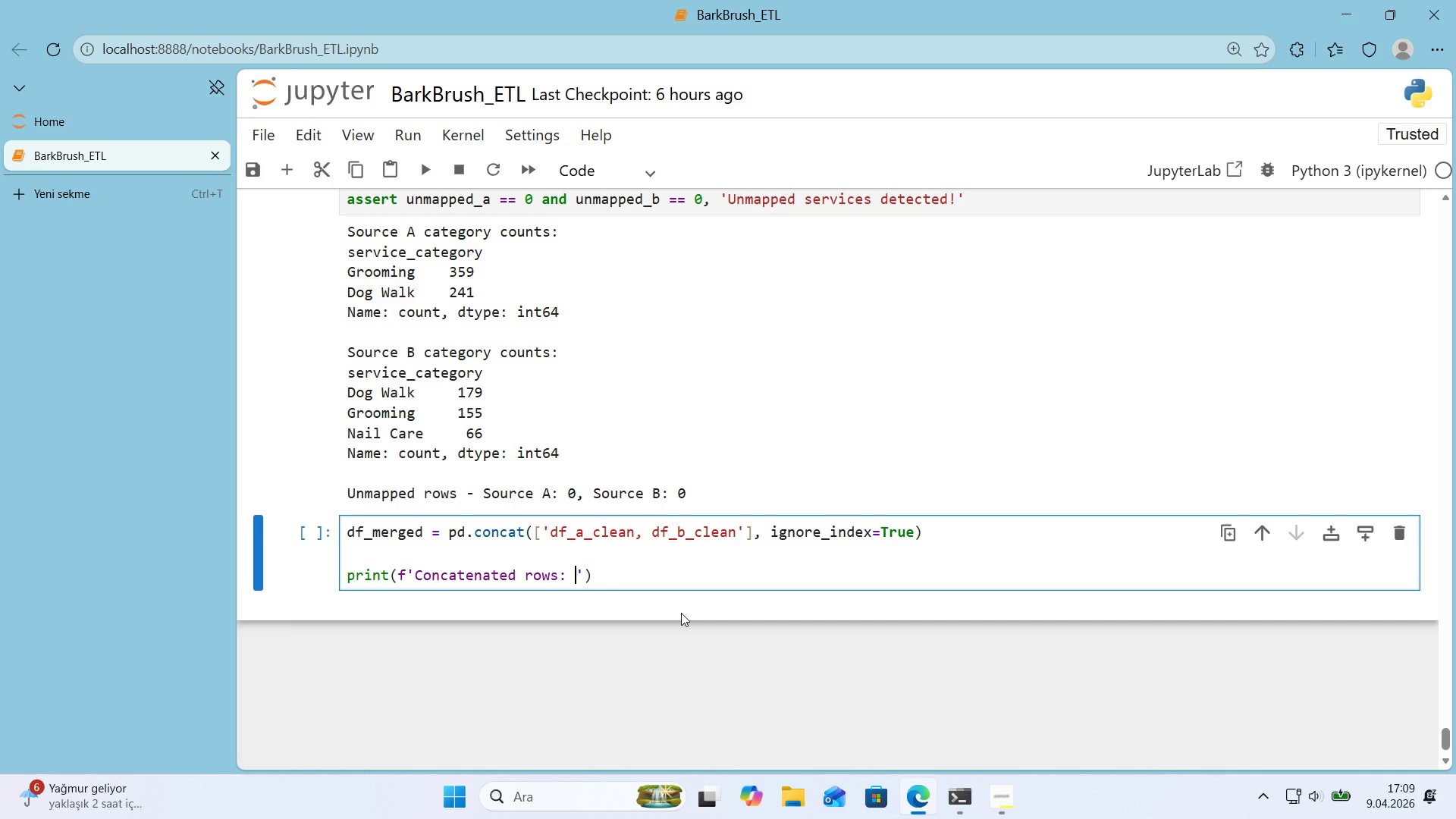 
key(Alt+Control+7)
 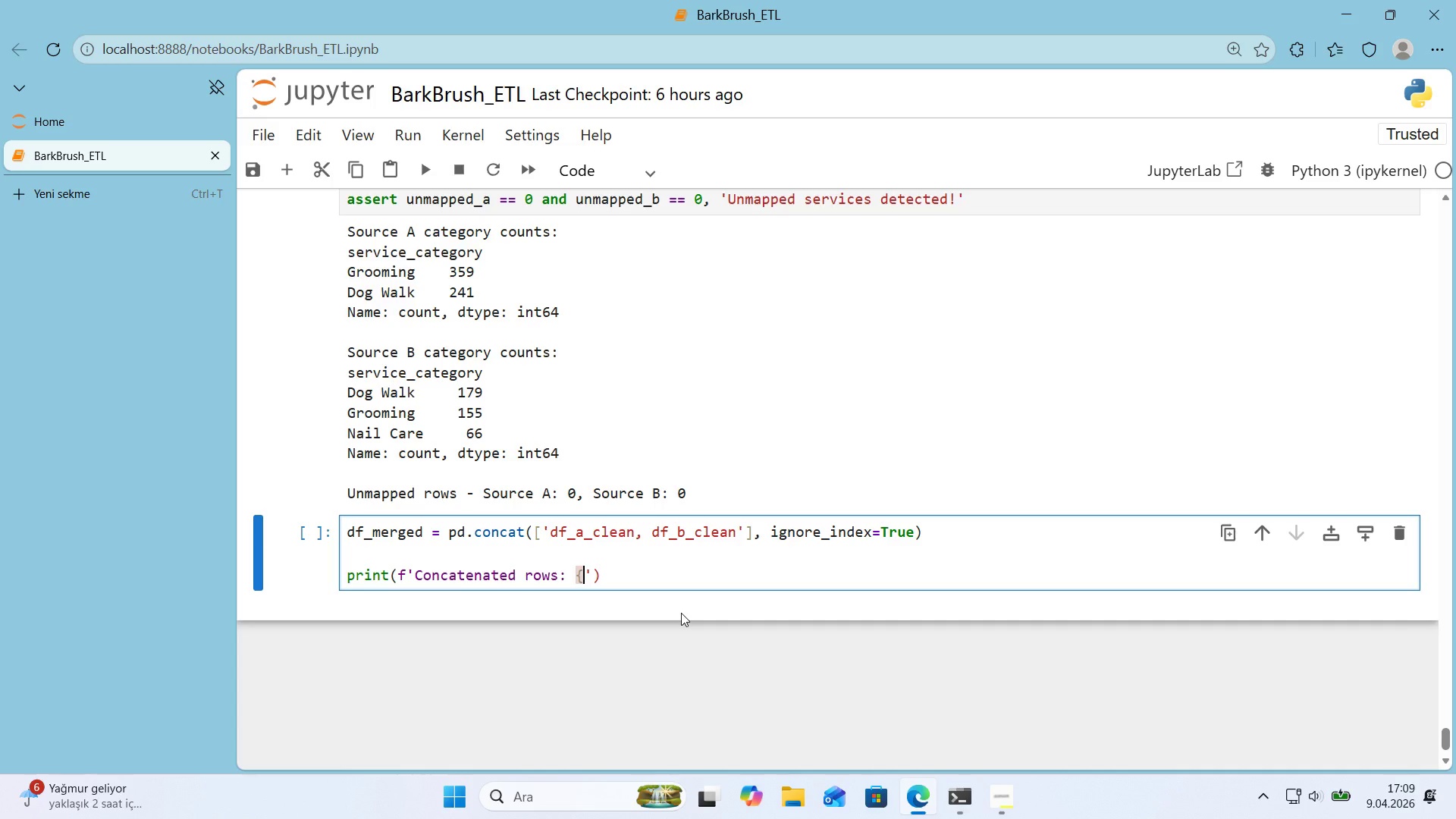 
key(Alt+Control+0)
 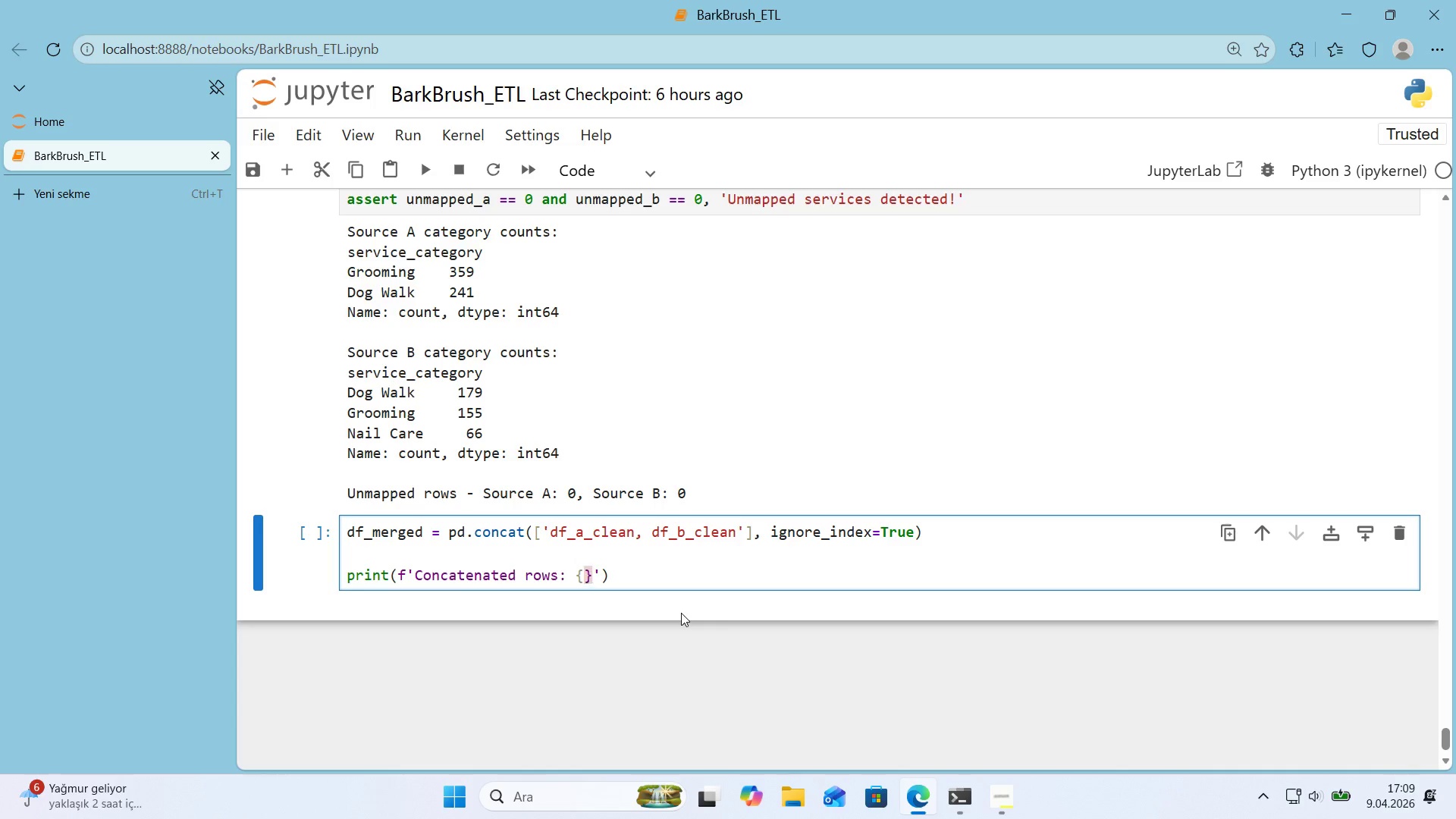 
key(ArrowLeft)
 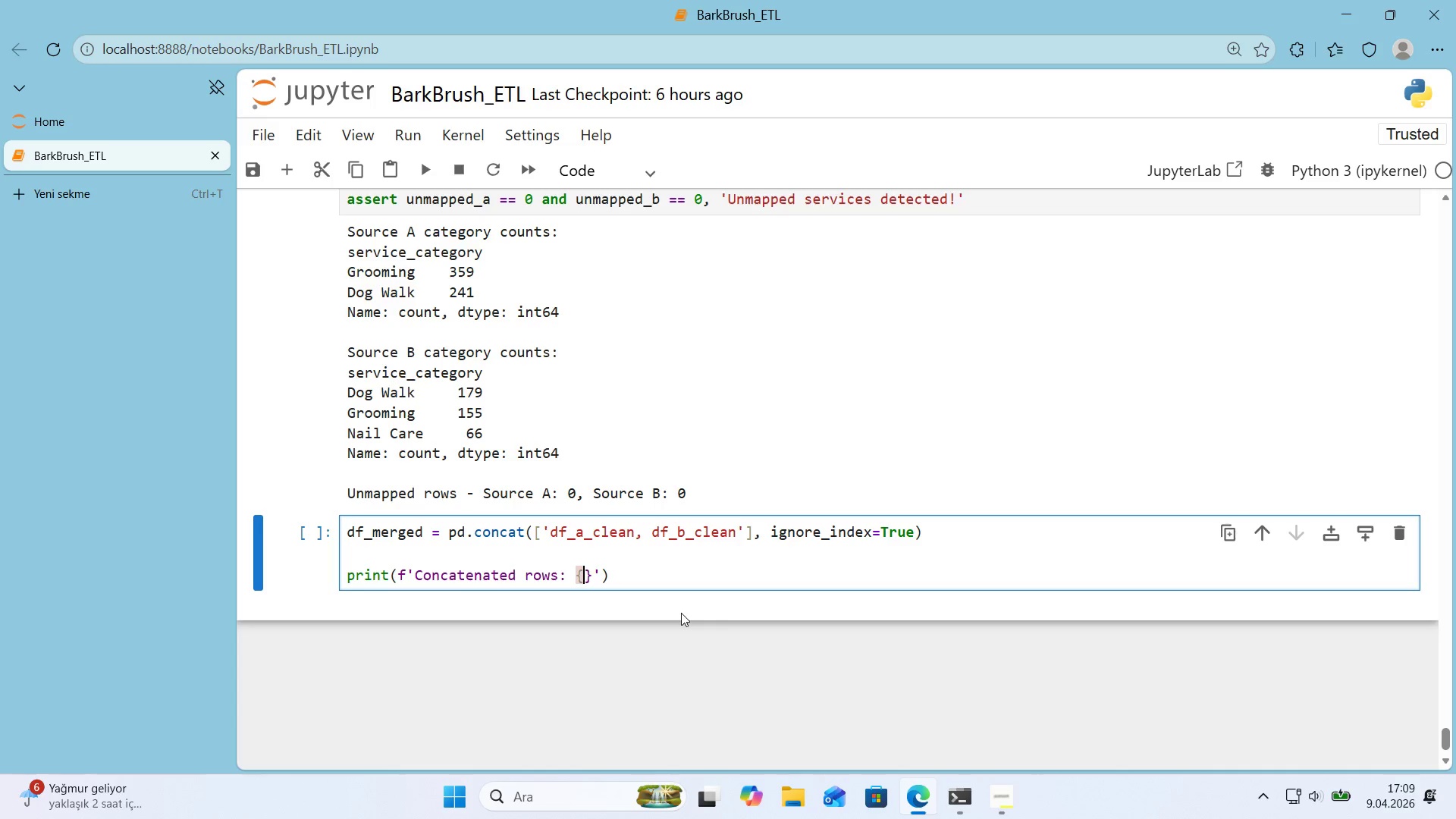 
type(len*()
 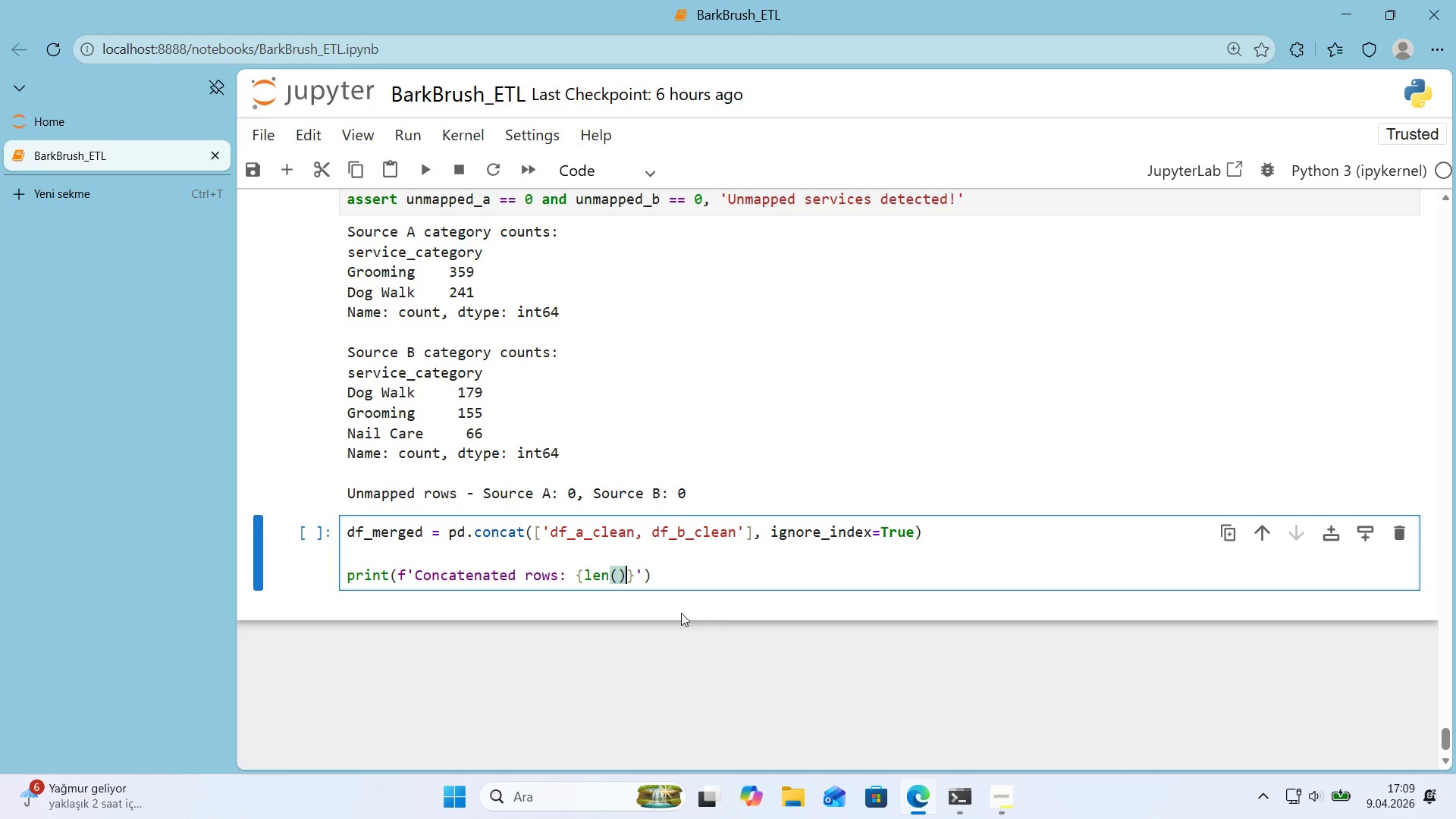 
key(ArrowLeft)
 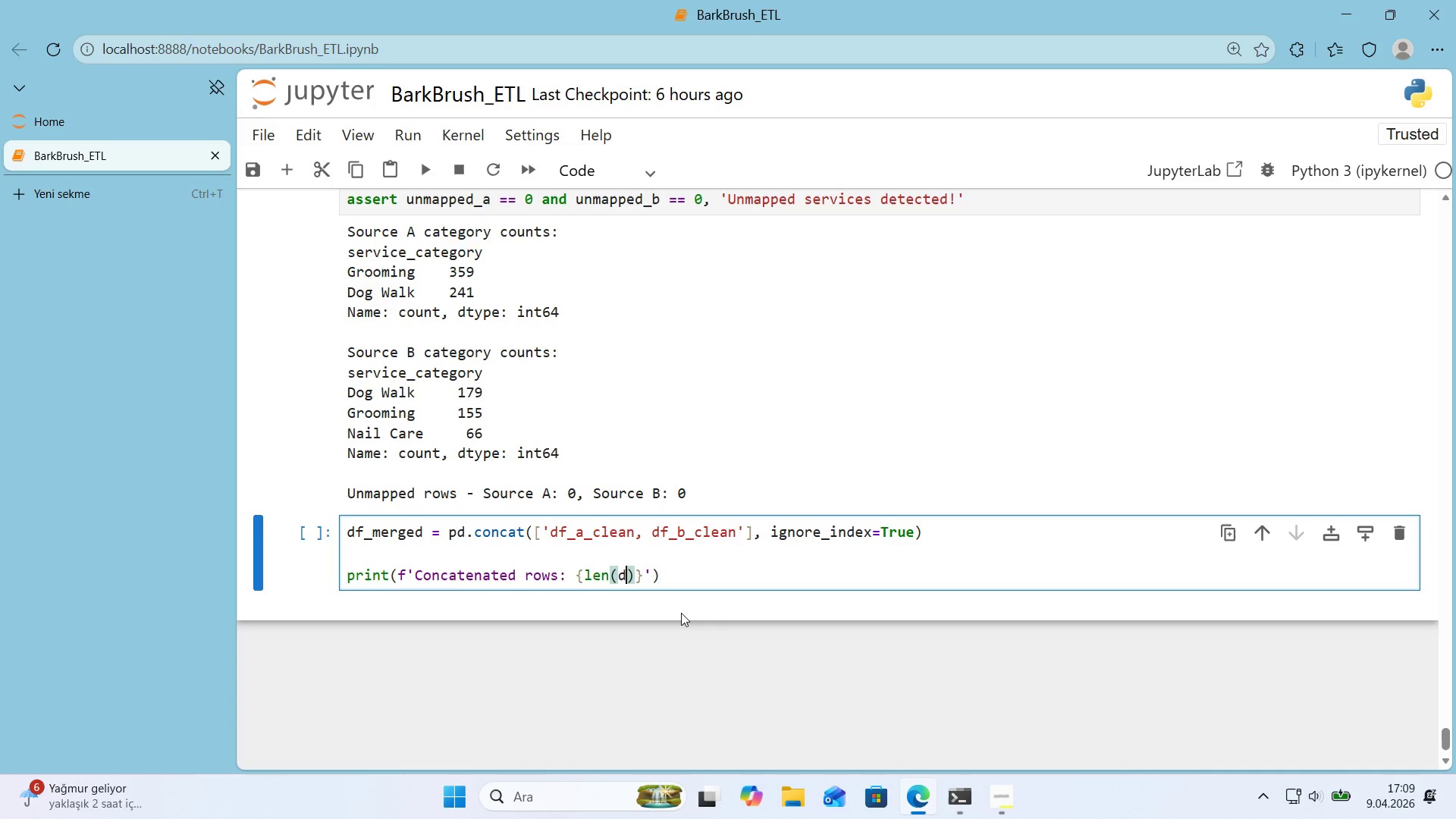 
type(df_mergd)
key(Backspace)
type(ed)
 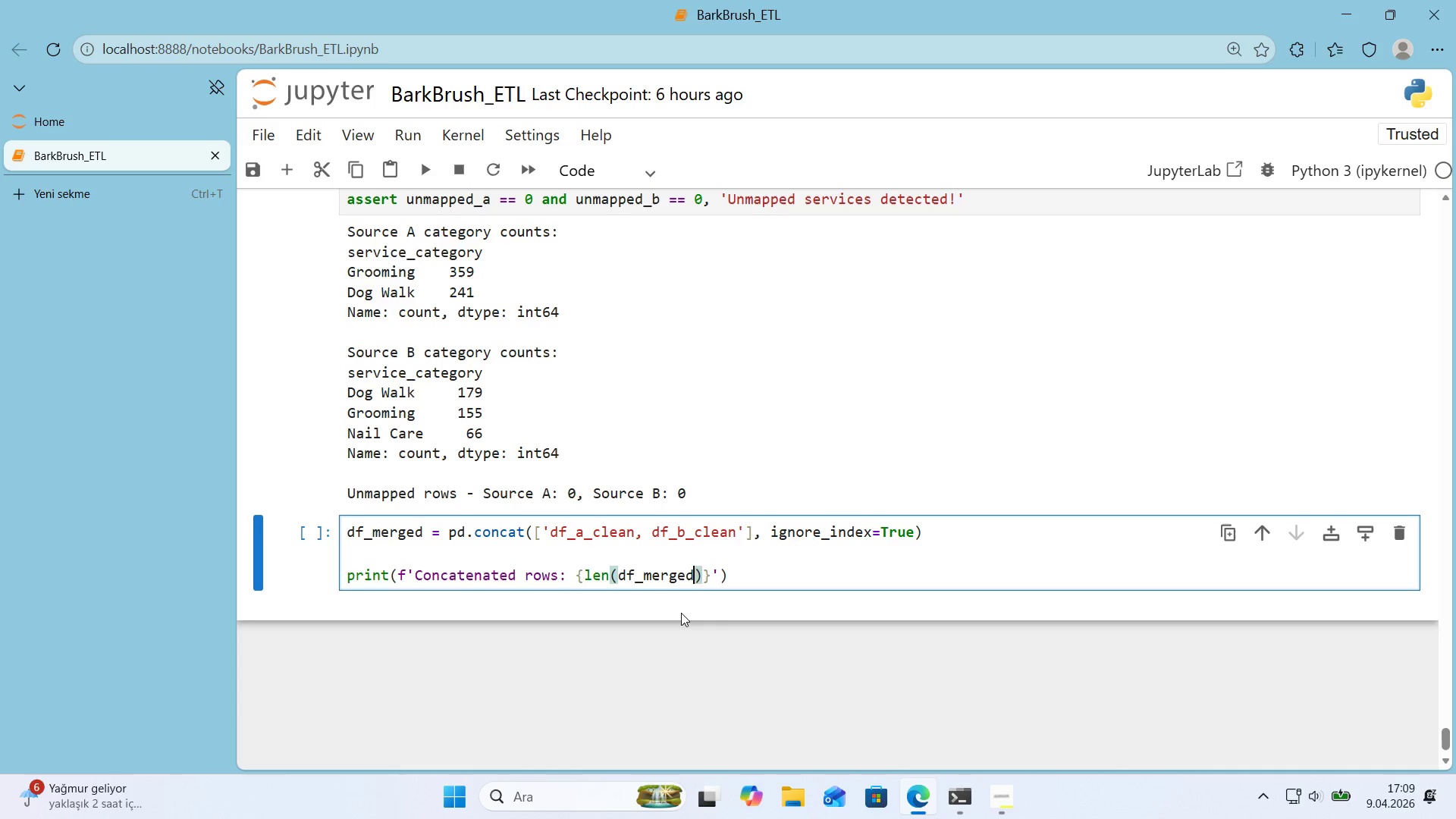 
key(ArrowRight)
 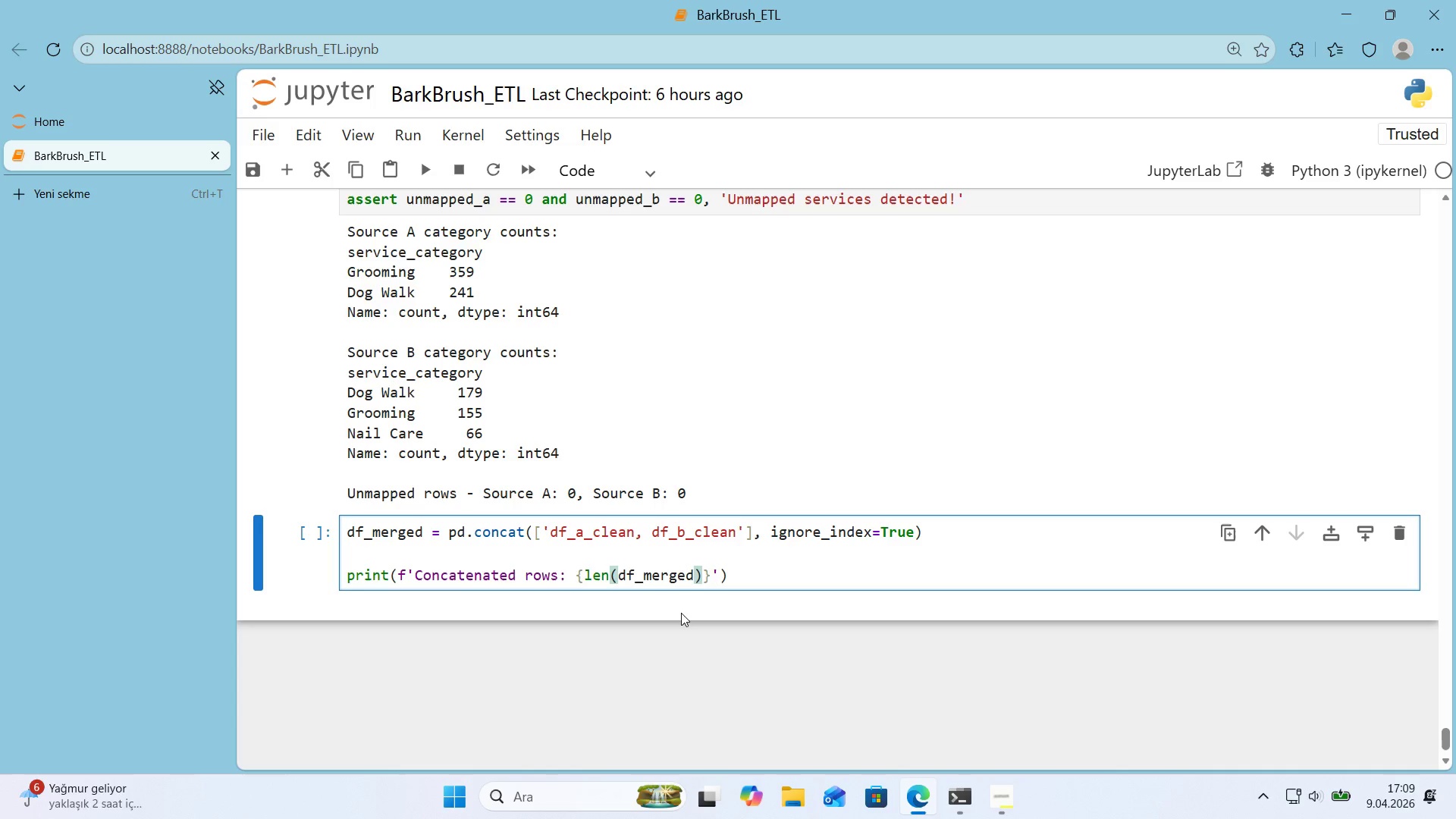 
key(Shift+Period)
 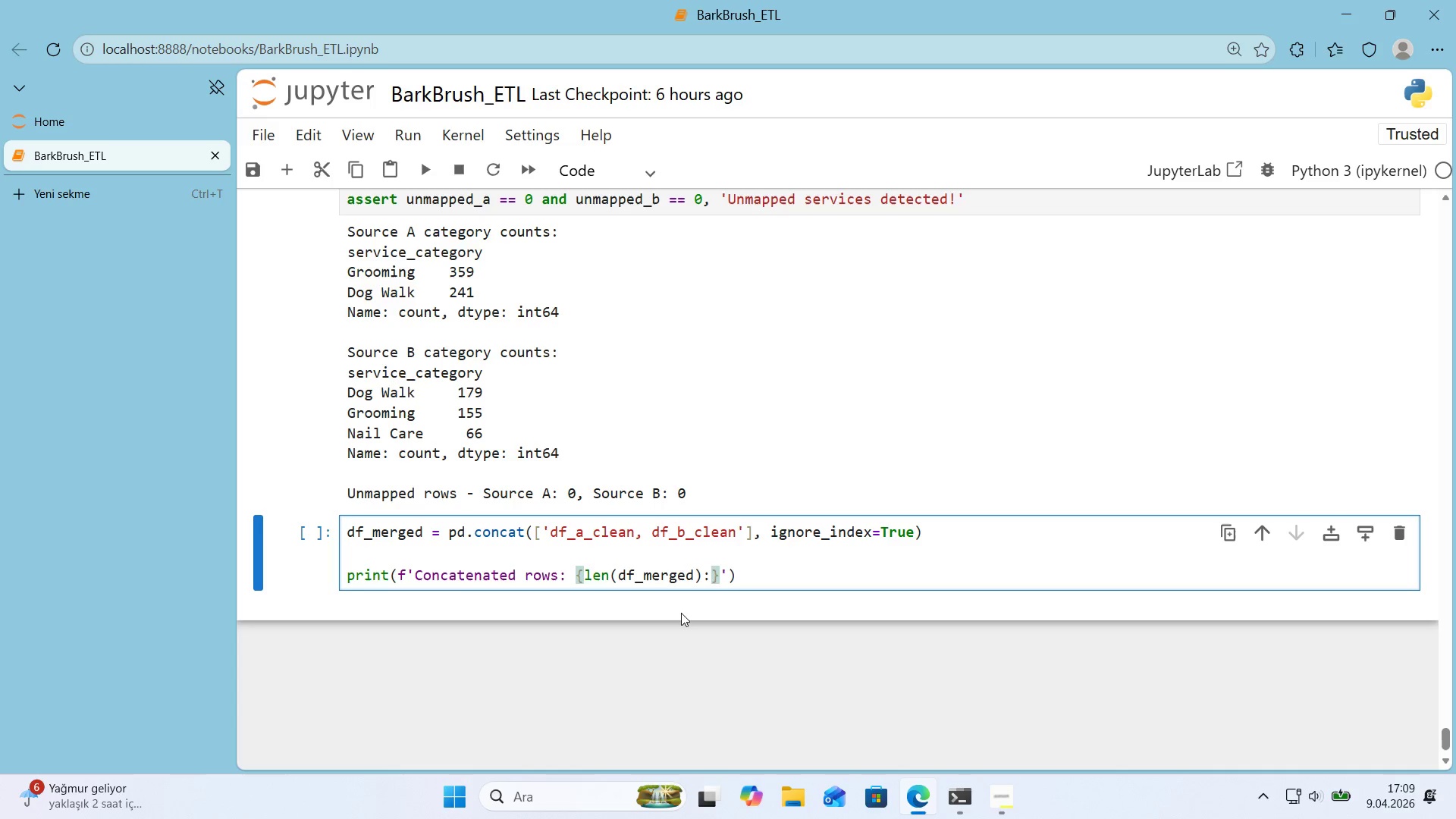 
key(Comma)
 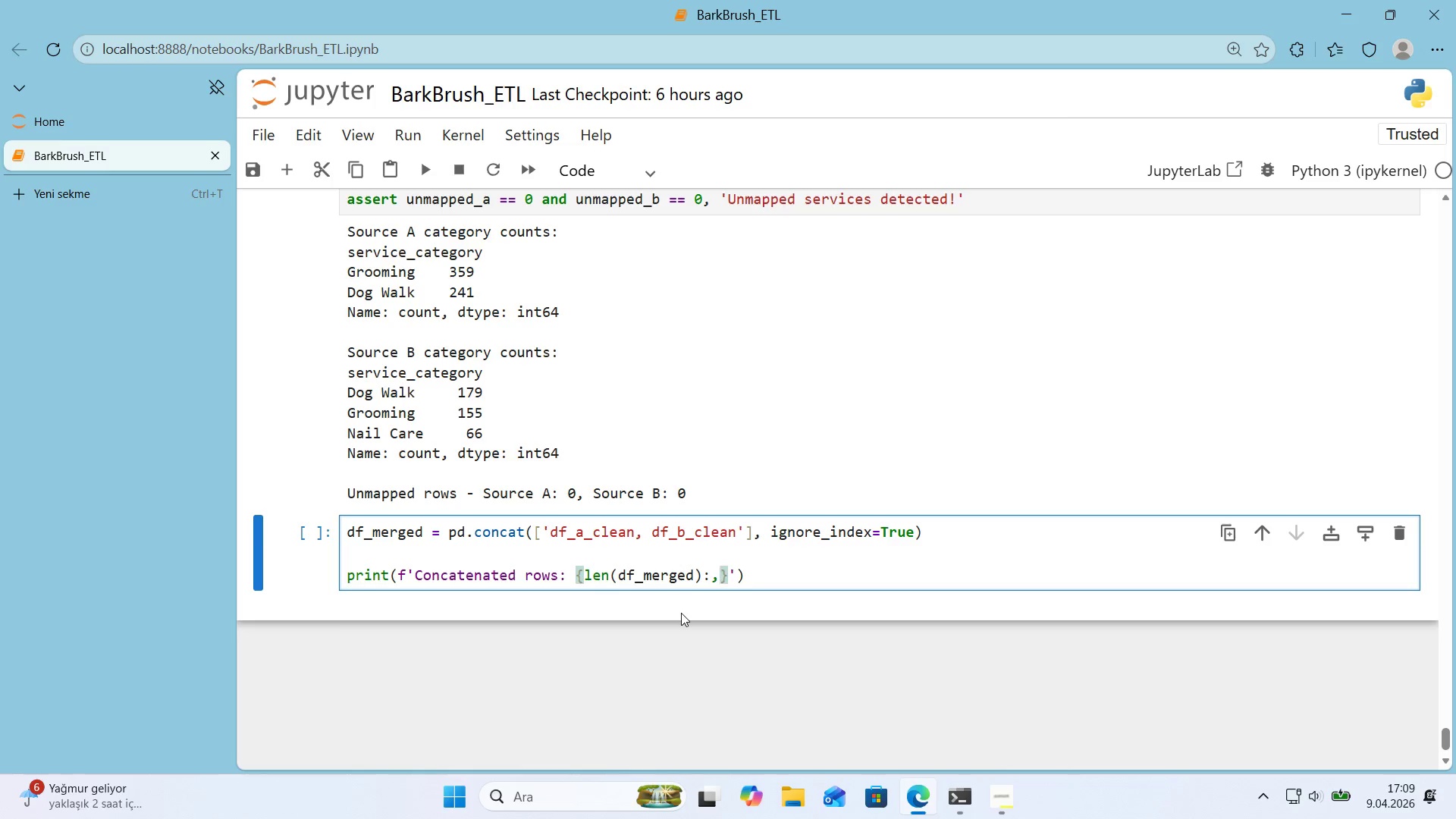 
key(ArrowRight)
 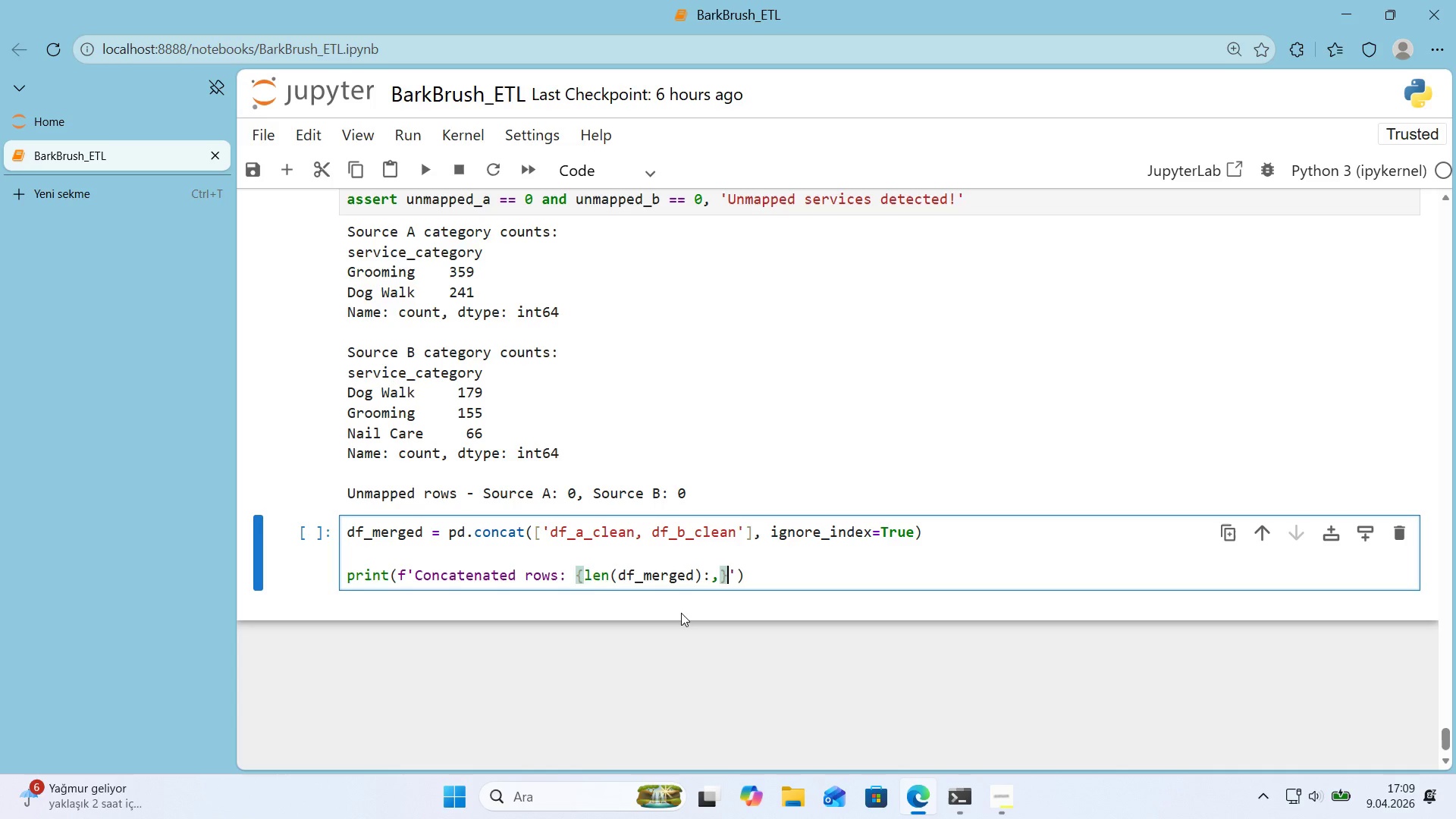 
key(ArrowRight)
 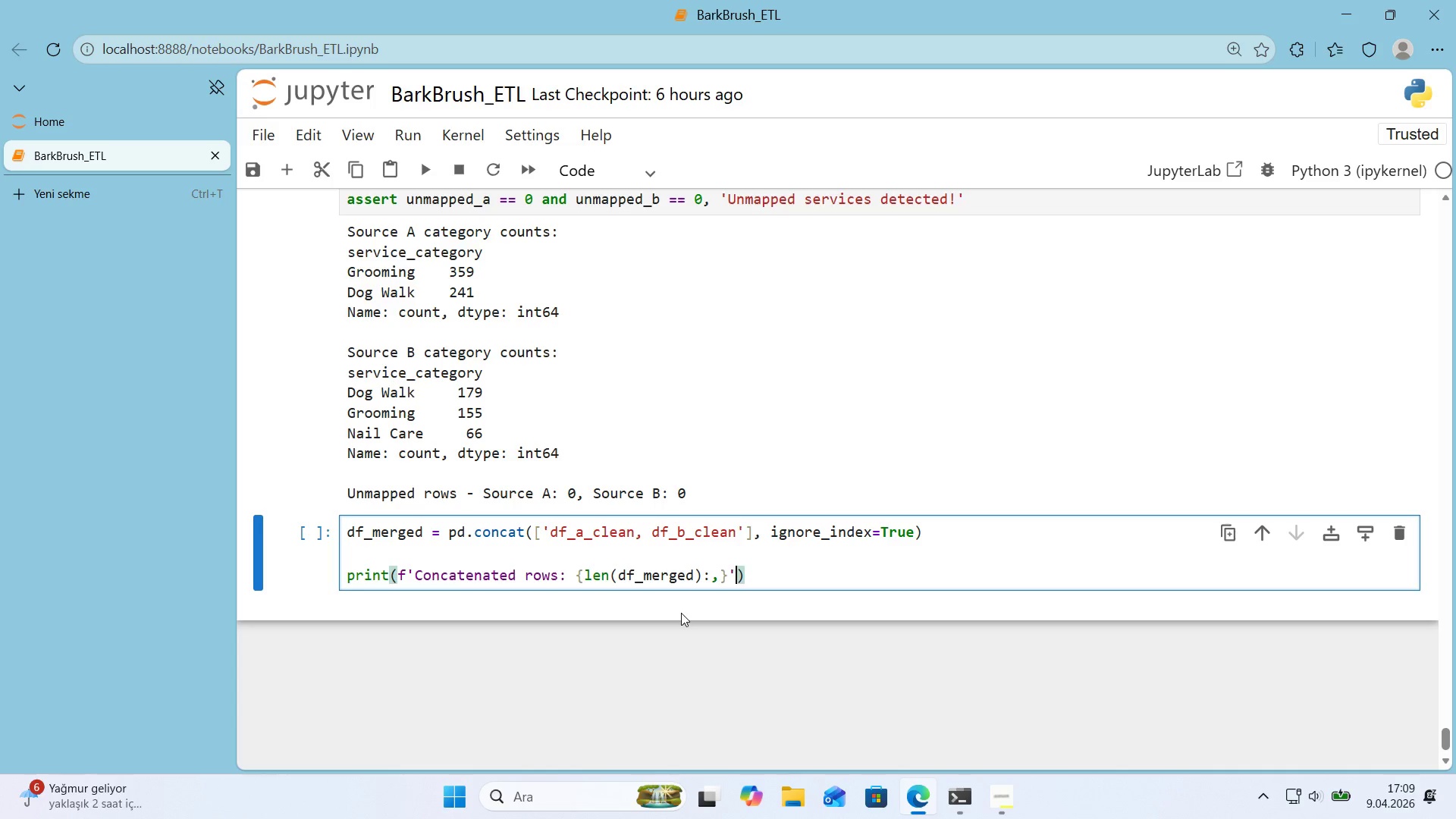 
key(ArrowRight)
 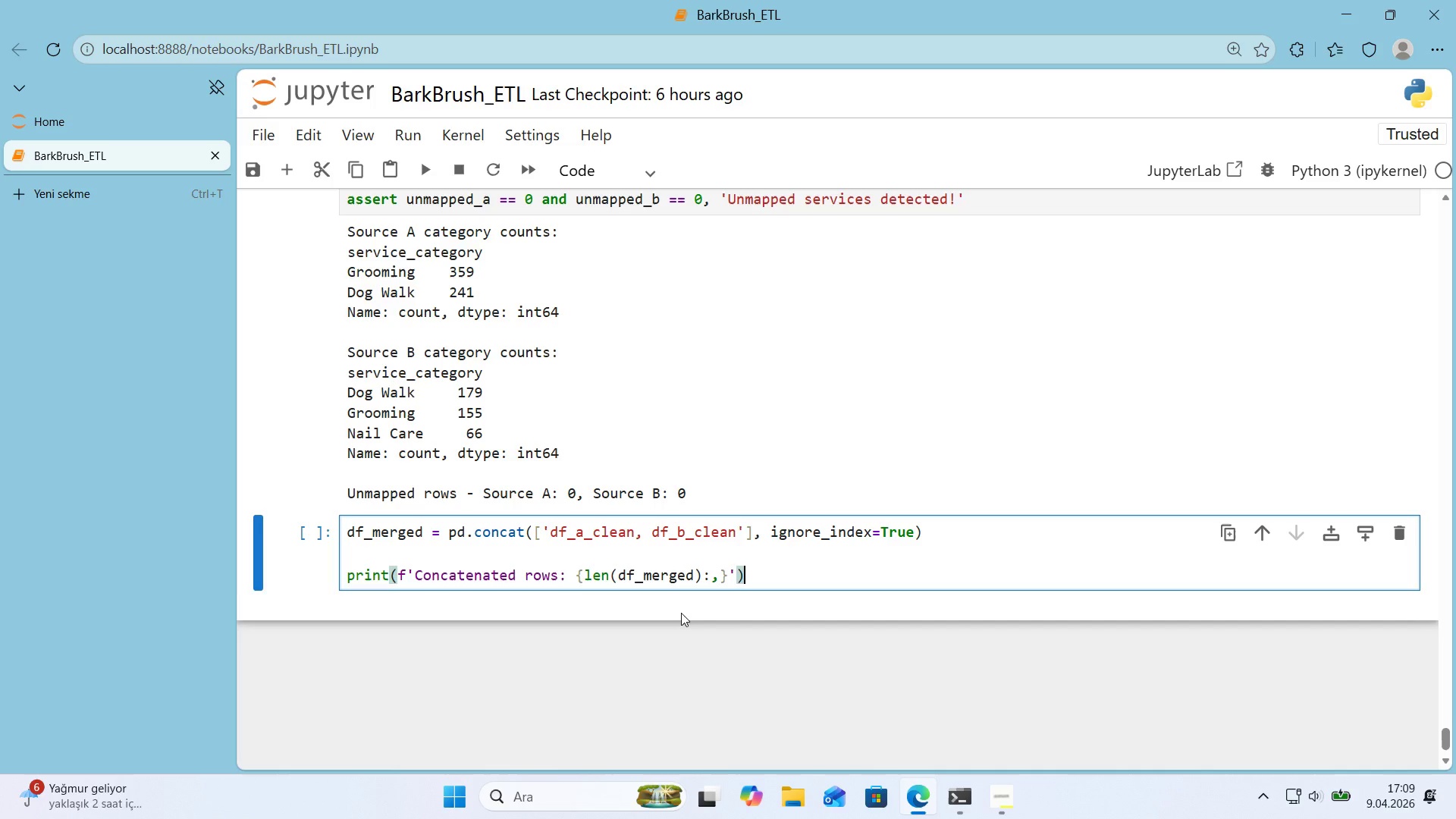 
key(Enter)
 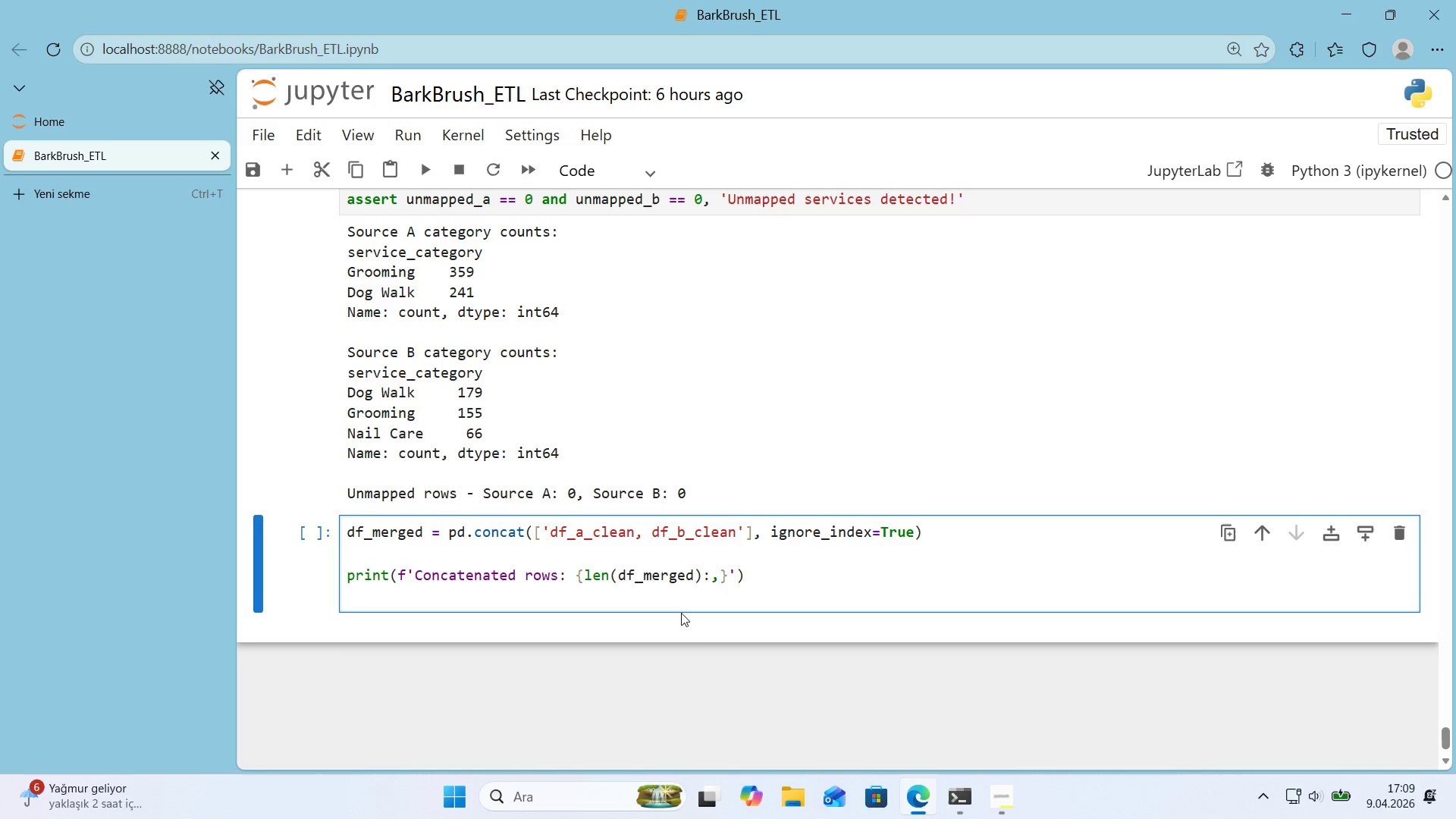 
type(pr'nt*()
 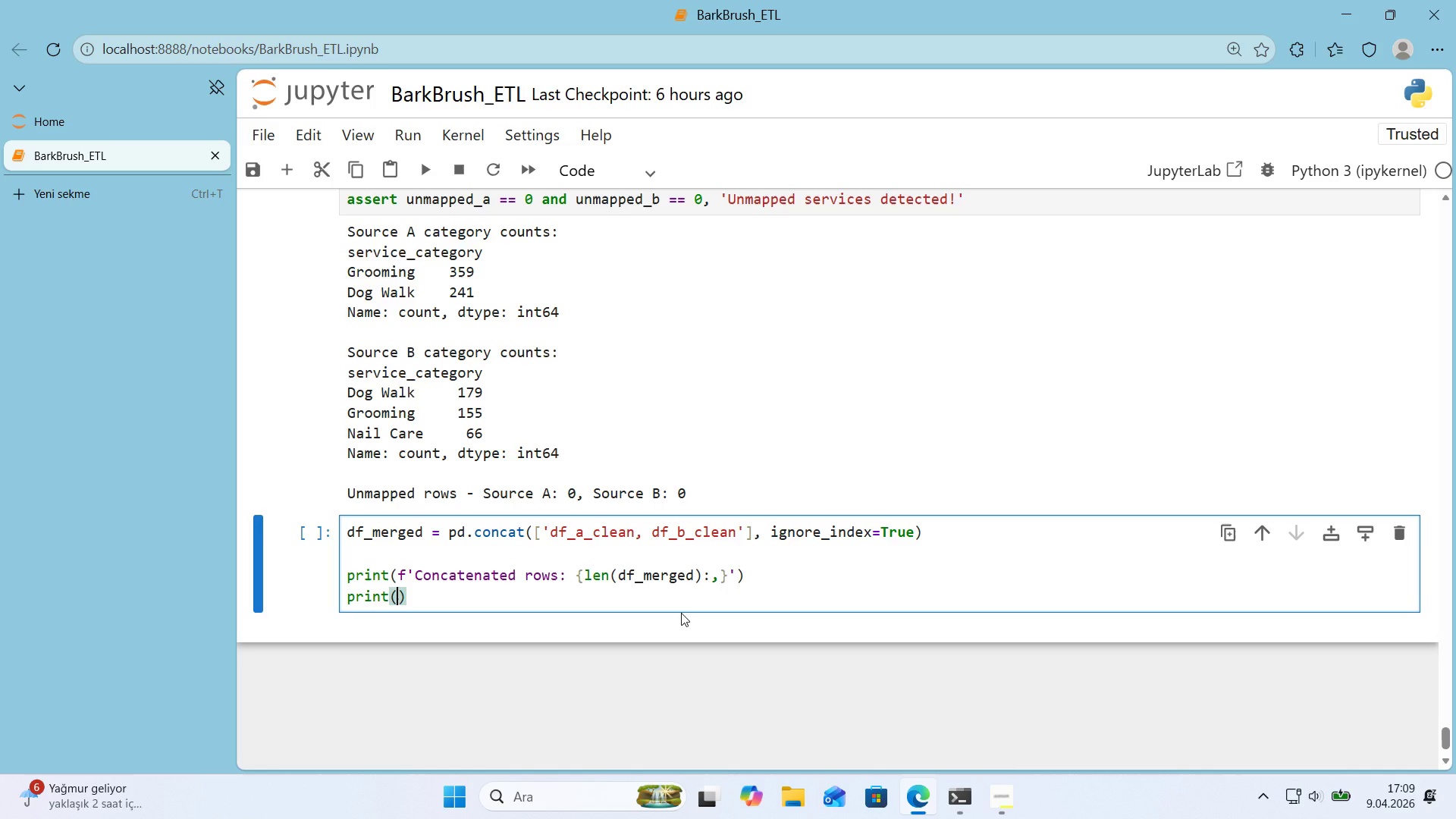 
 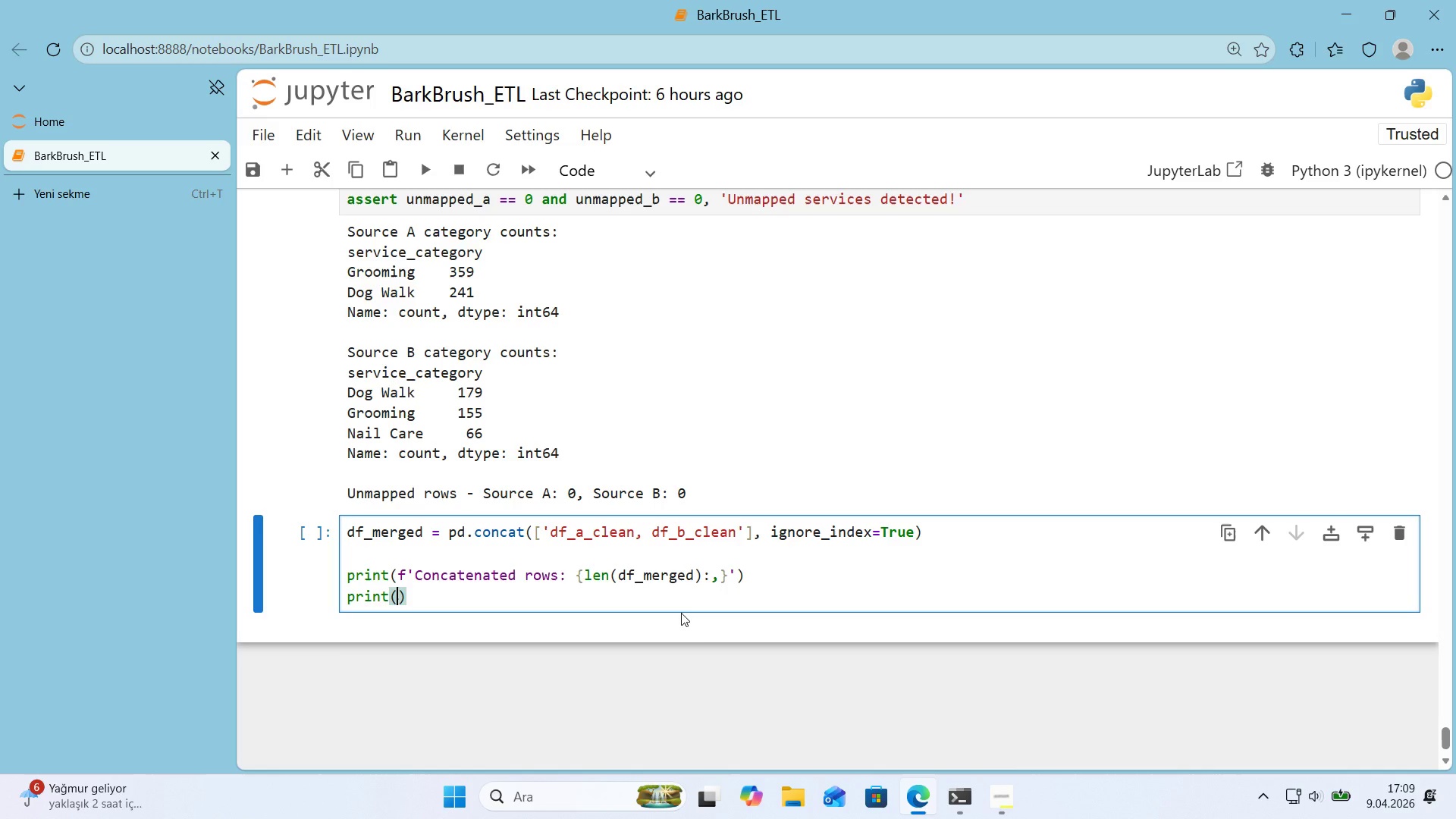 
key(ArrowLeft)
 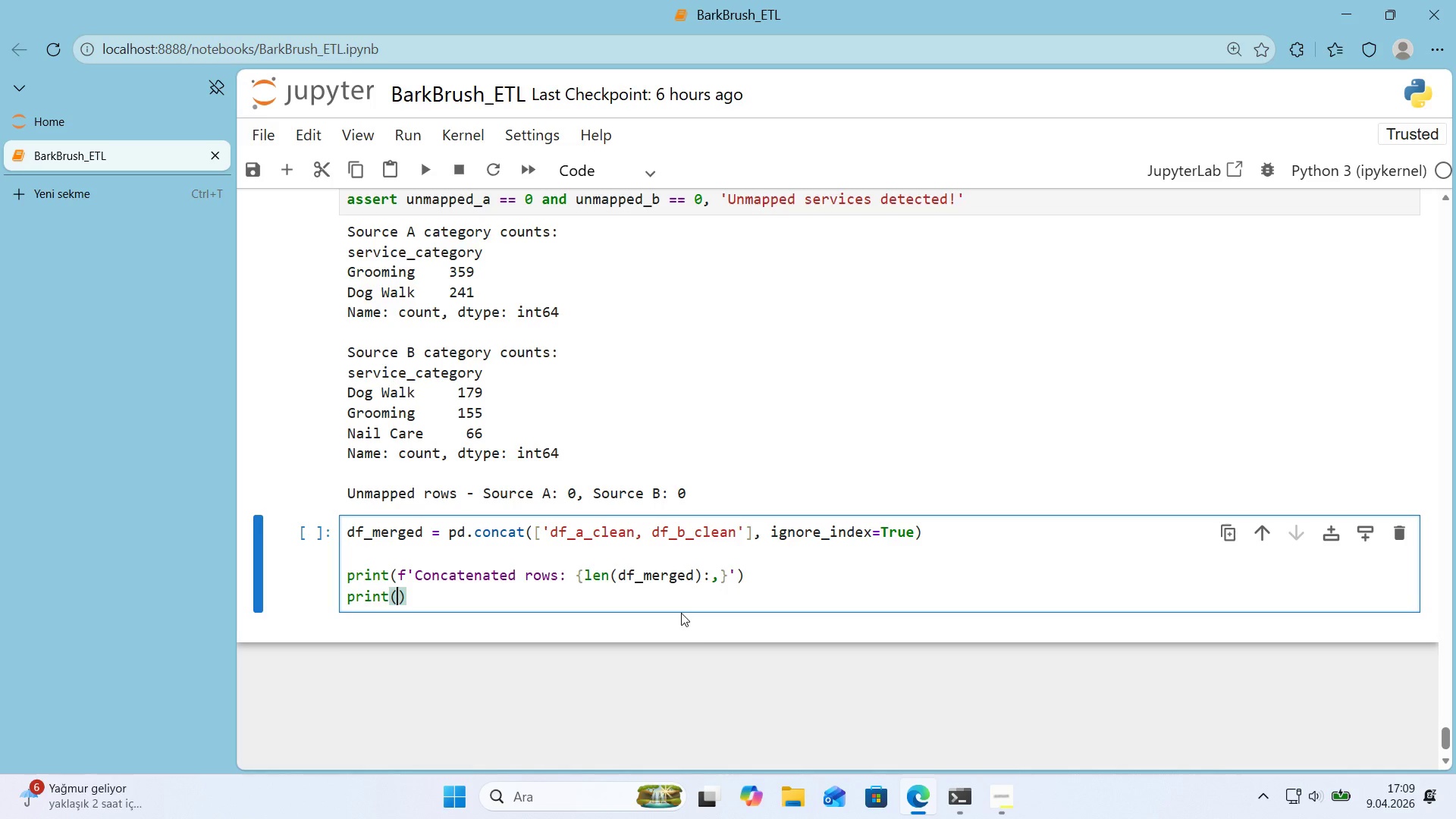 
type(f@@)
 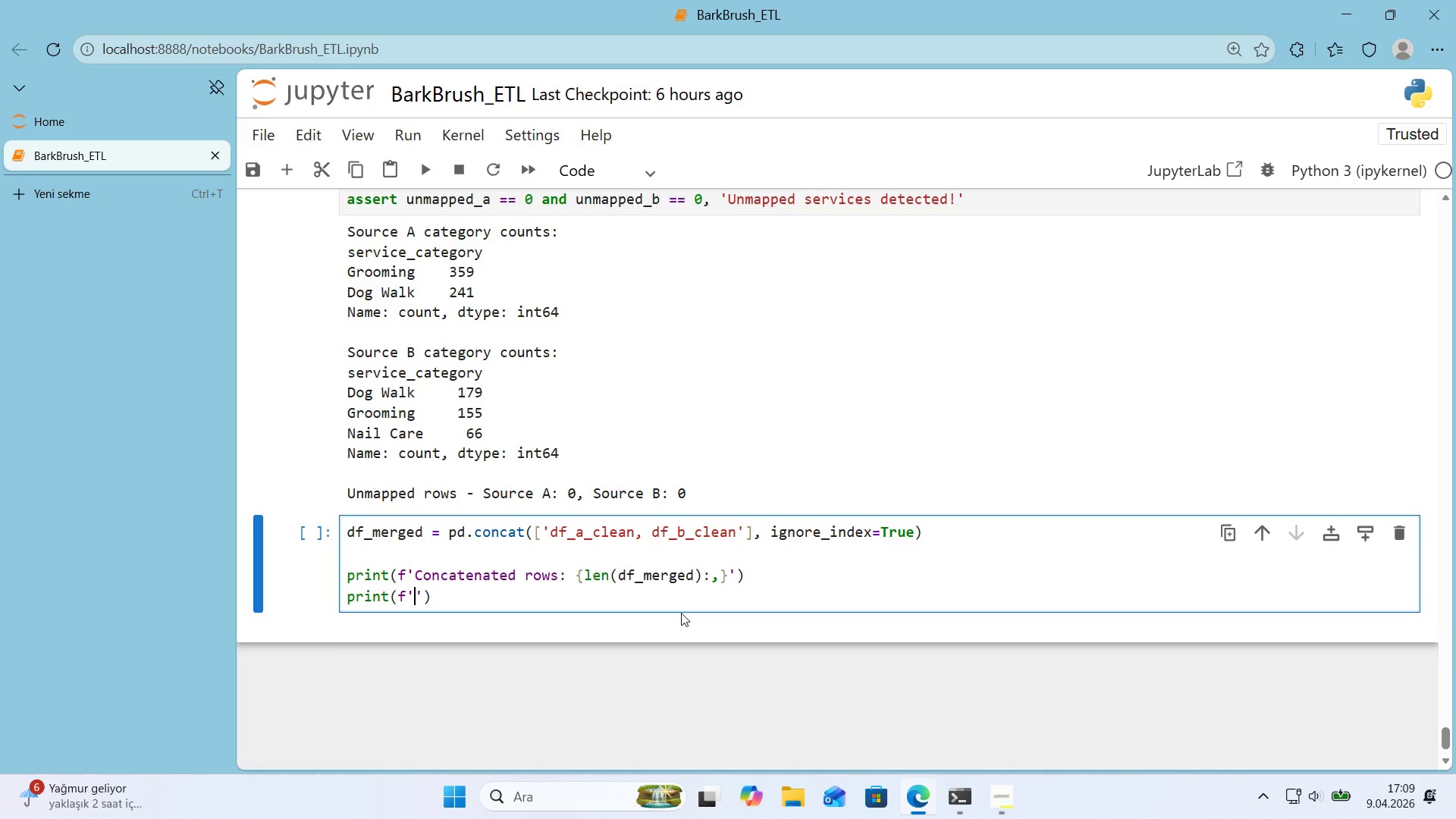 
 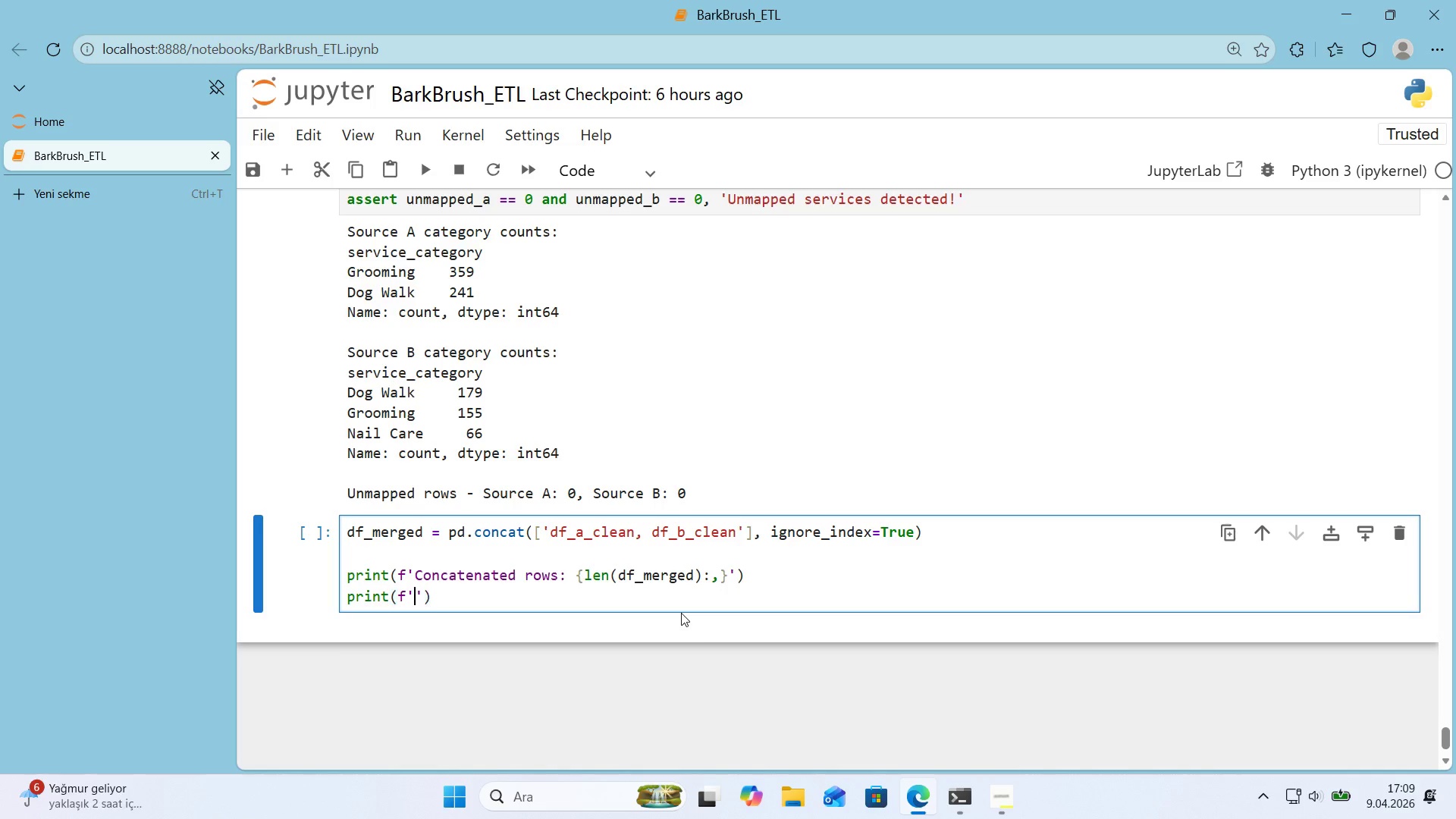 
key(ArrowLeft)
 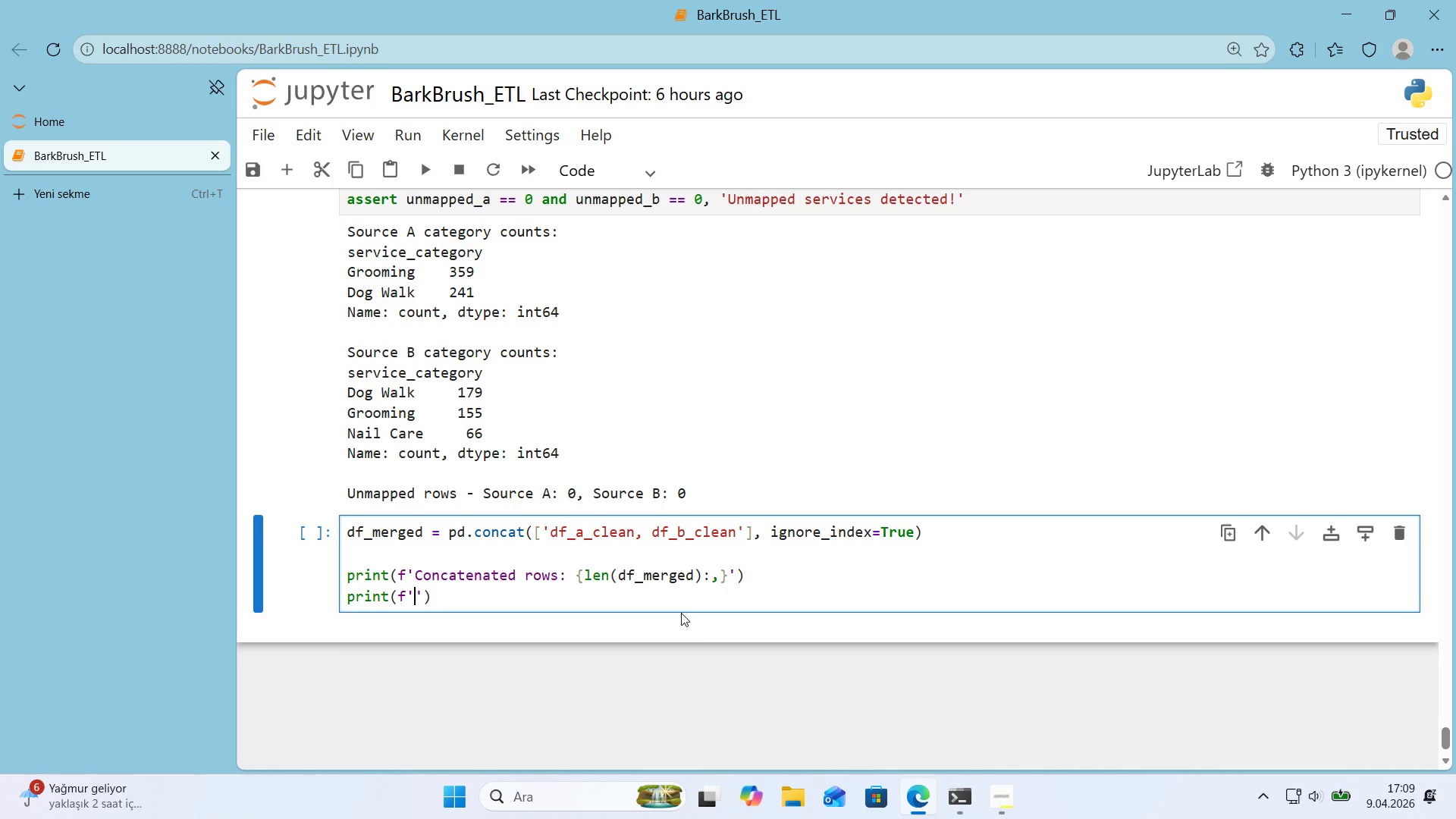 
type(Source breakdown>)
 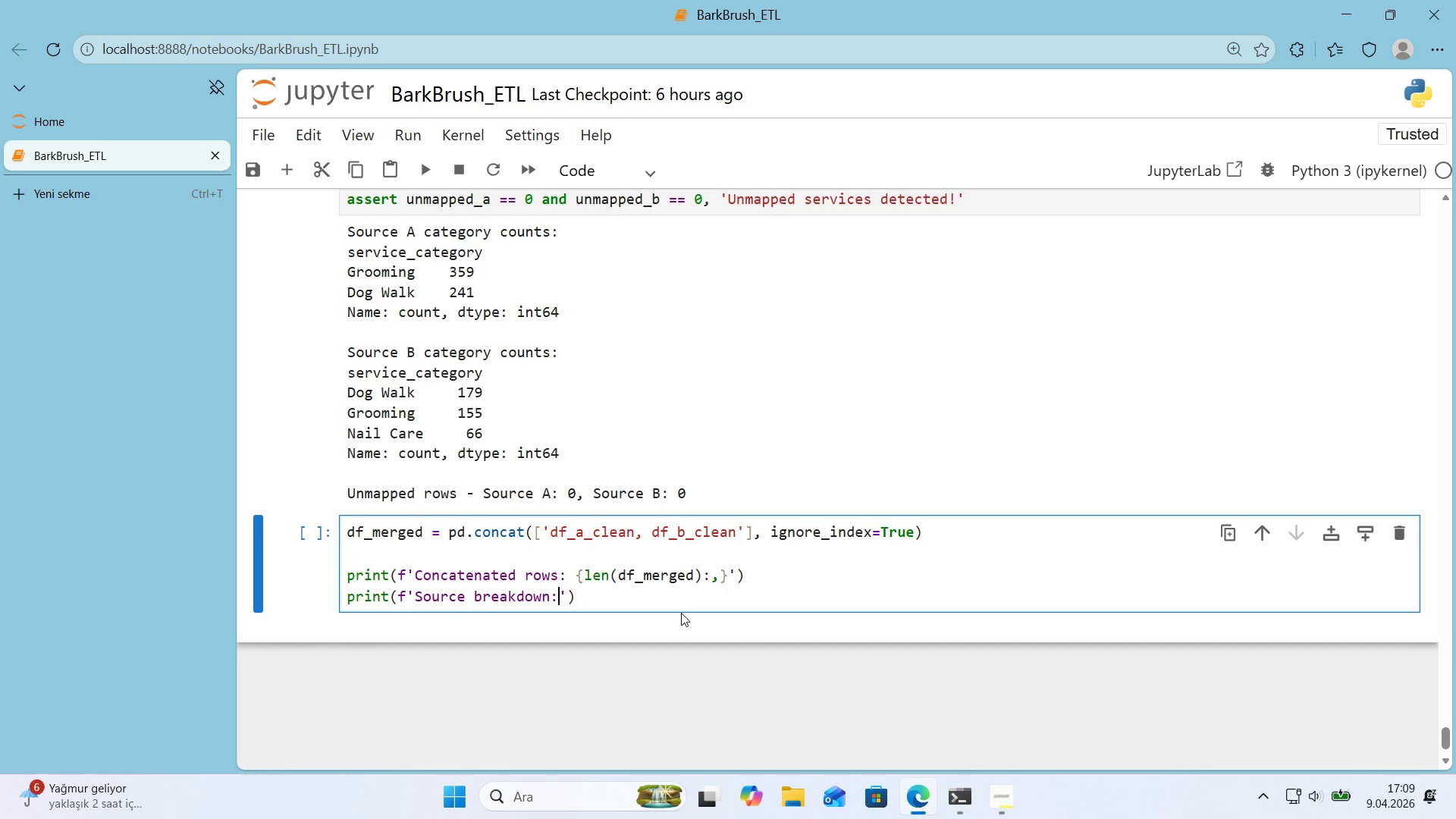 
key(Alt+Control+IntlYen)
 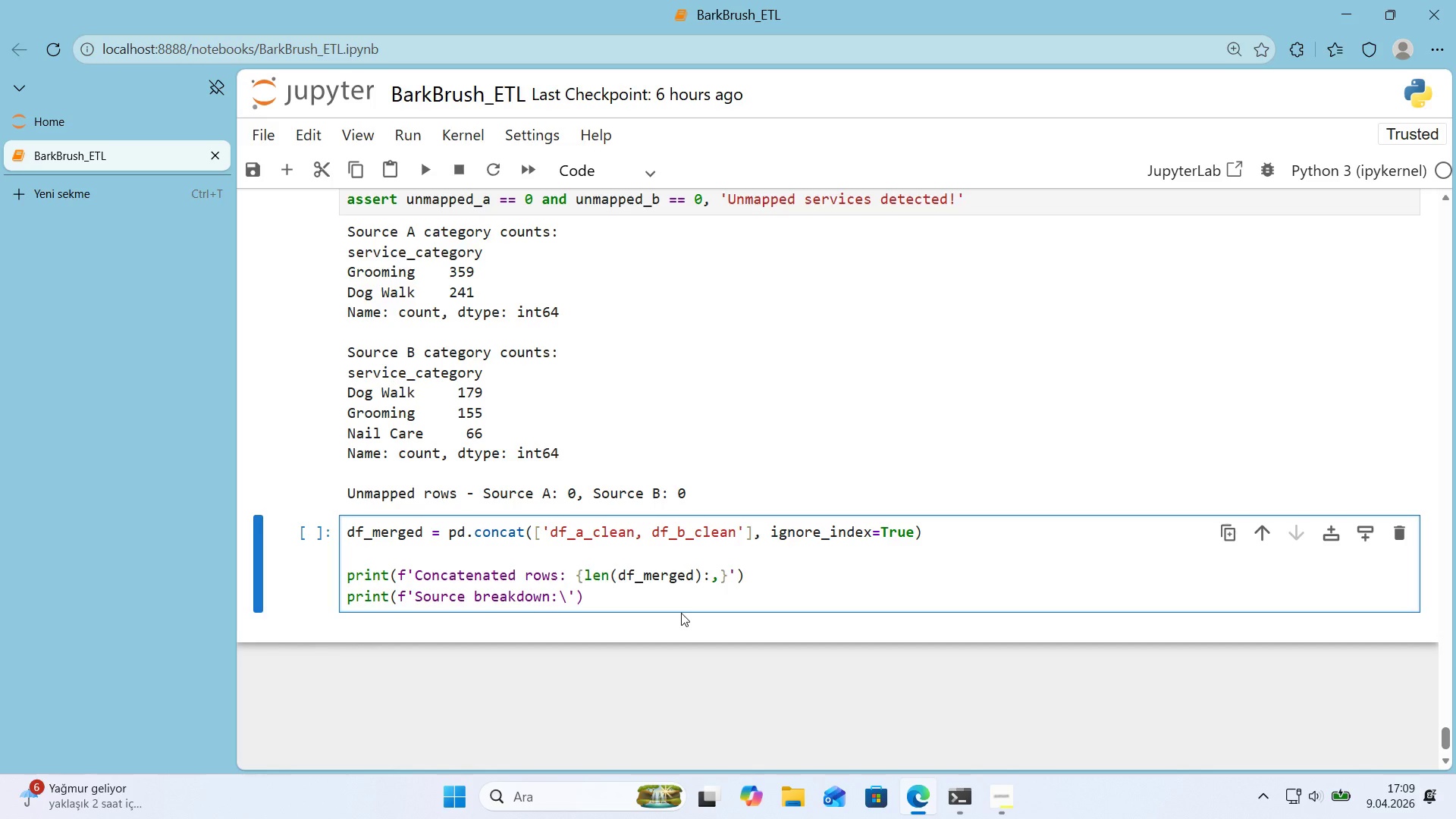 
key(N)
 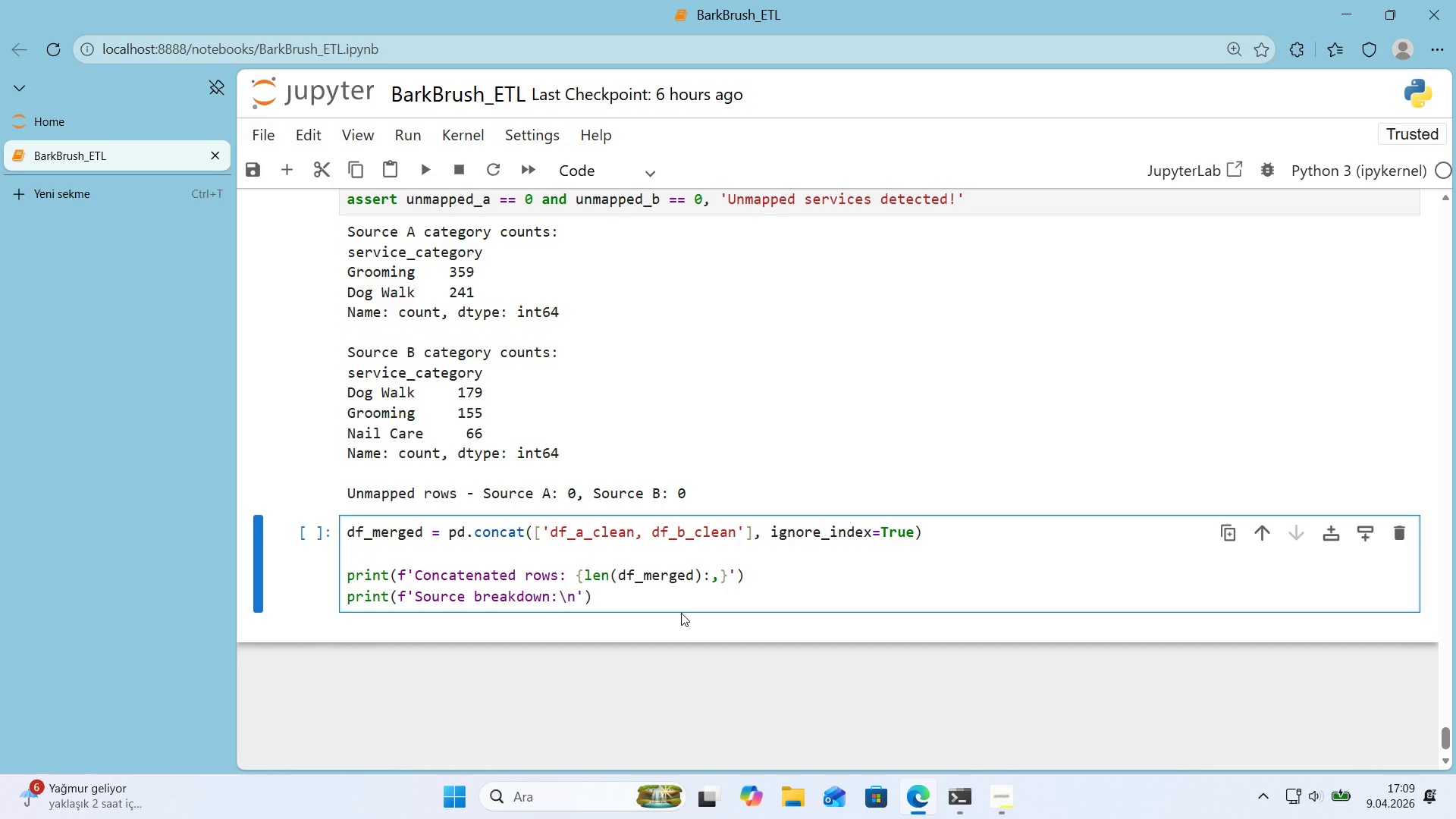 
key(Alt+Control+7)
 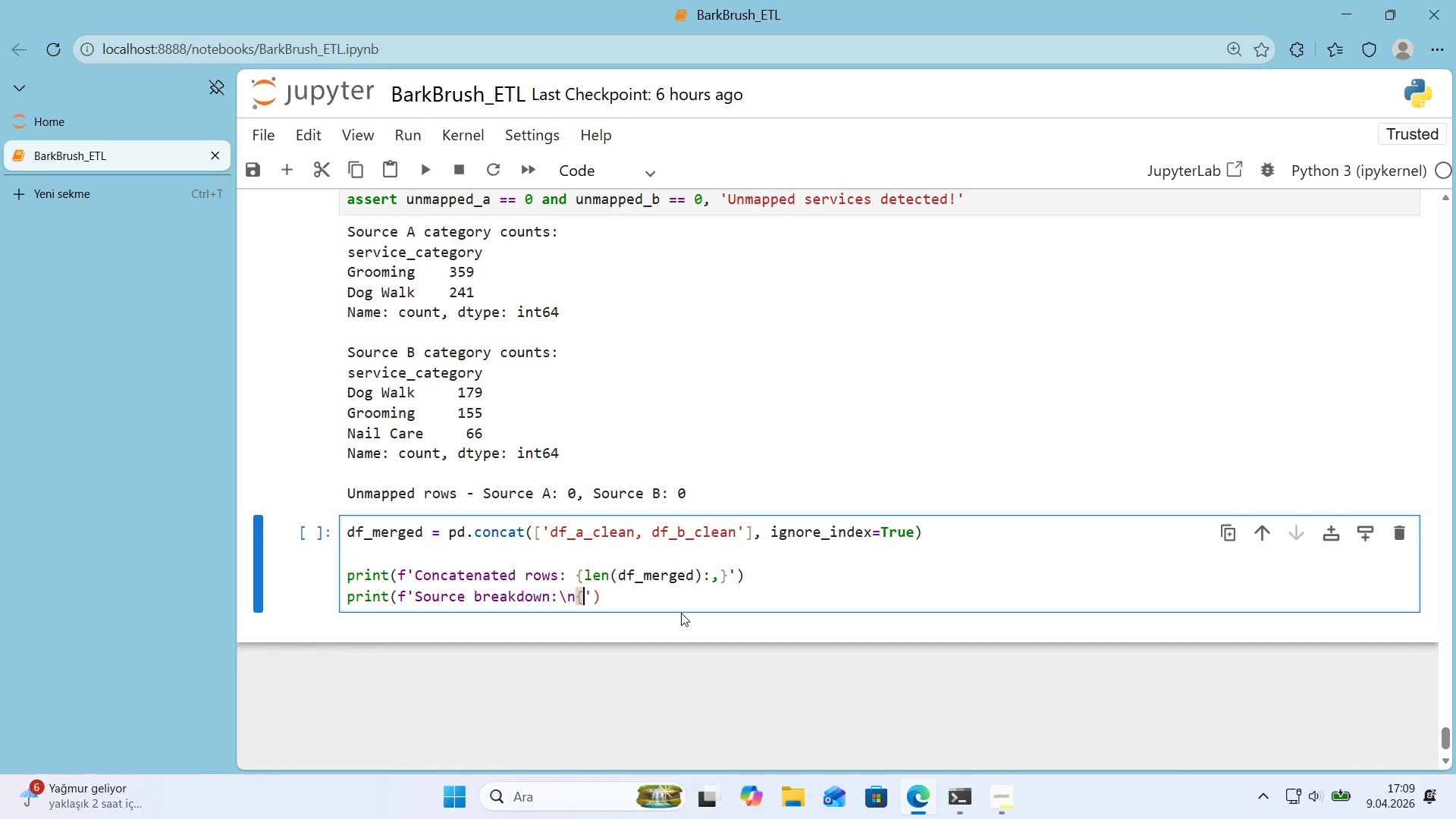 
key(Alt+Control+0)
 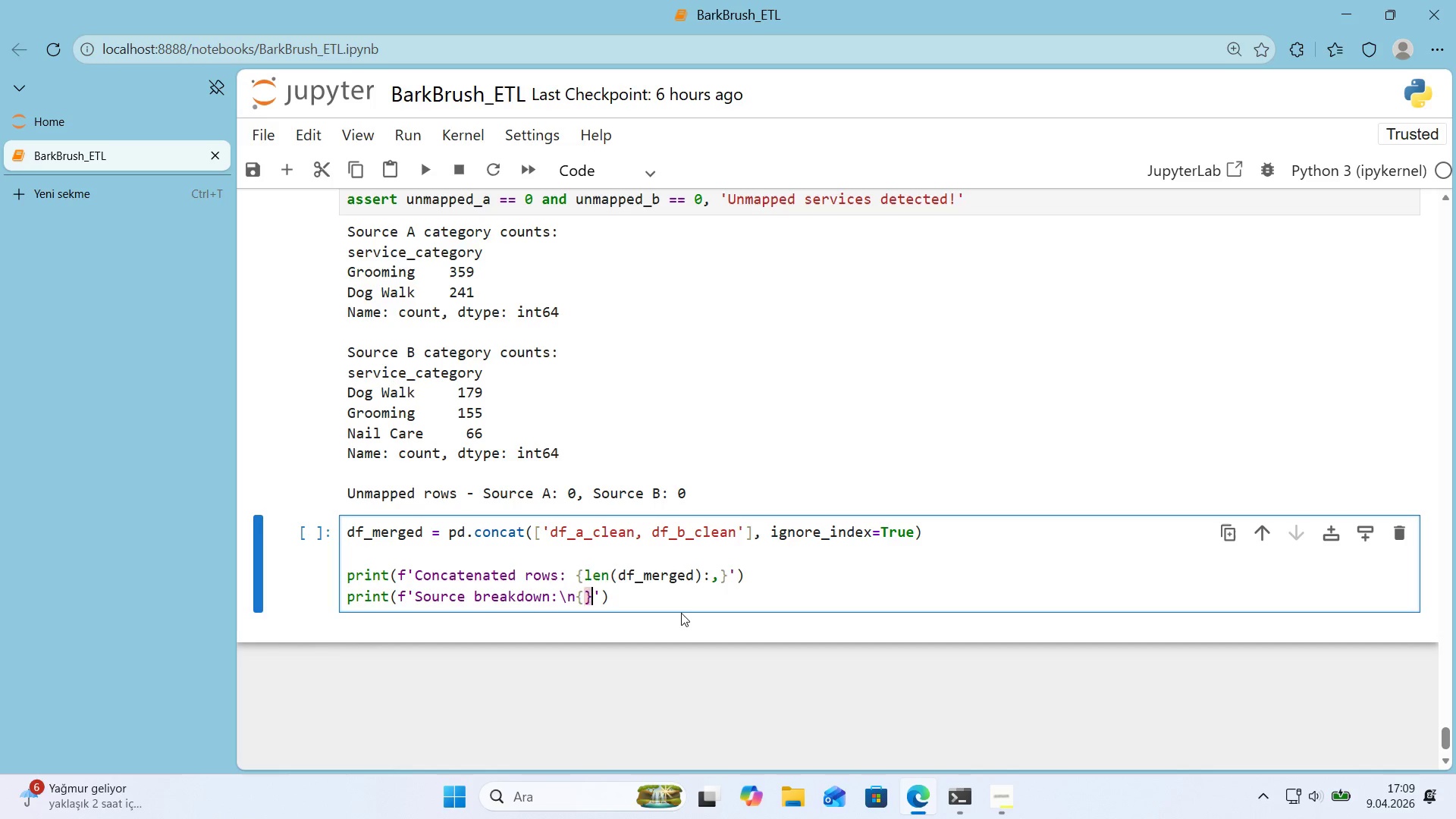 
key(ArrowLeft)
 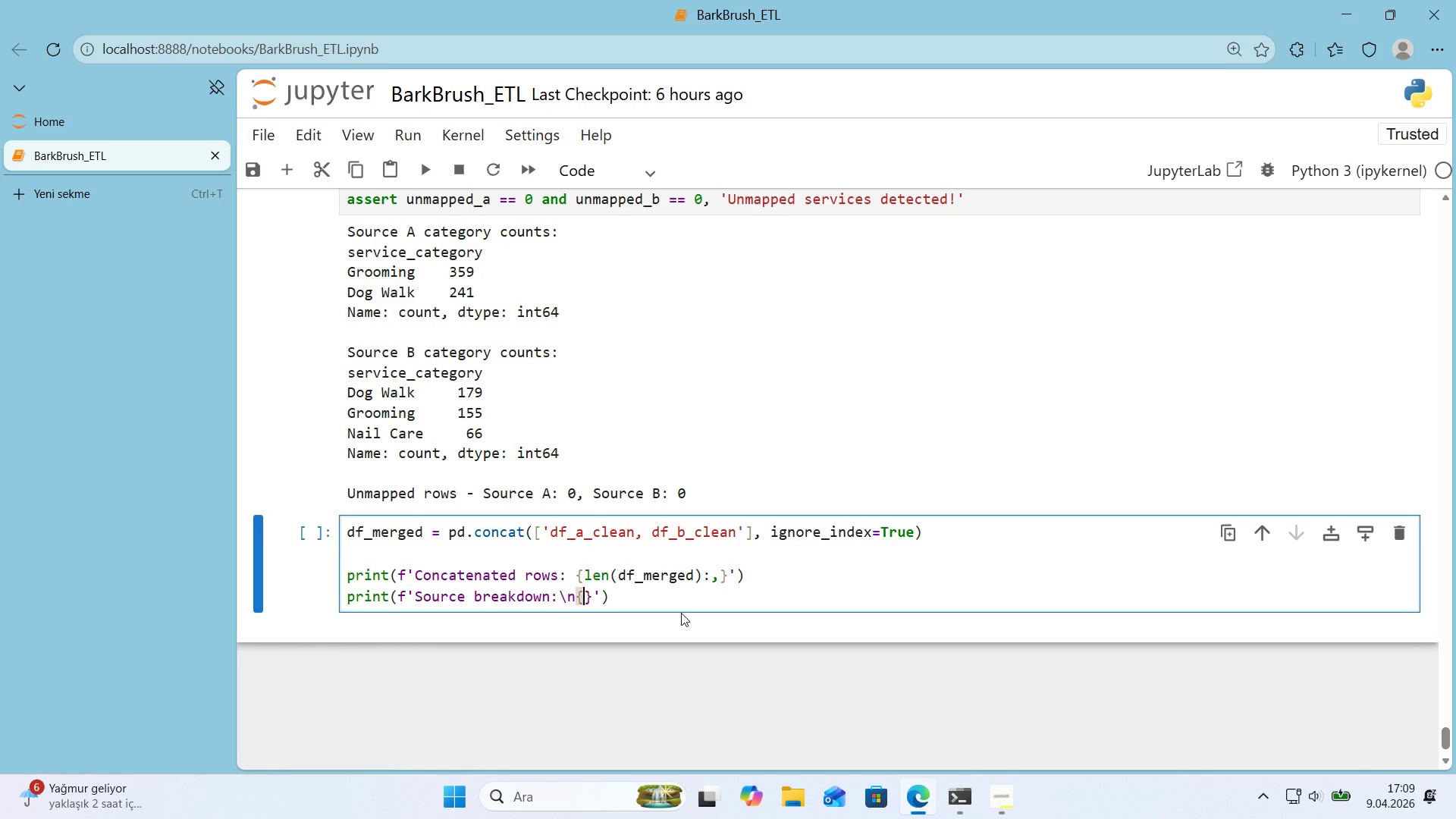 
type(df_merged)
 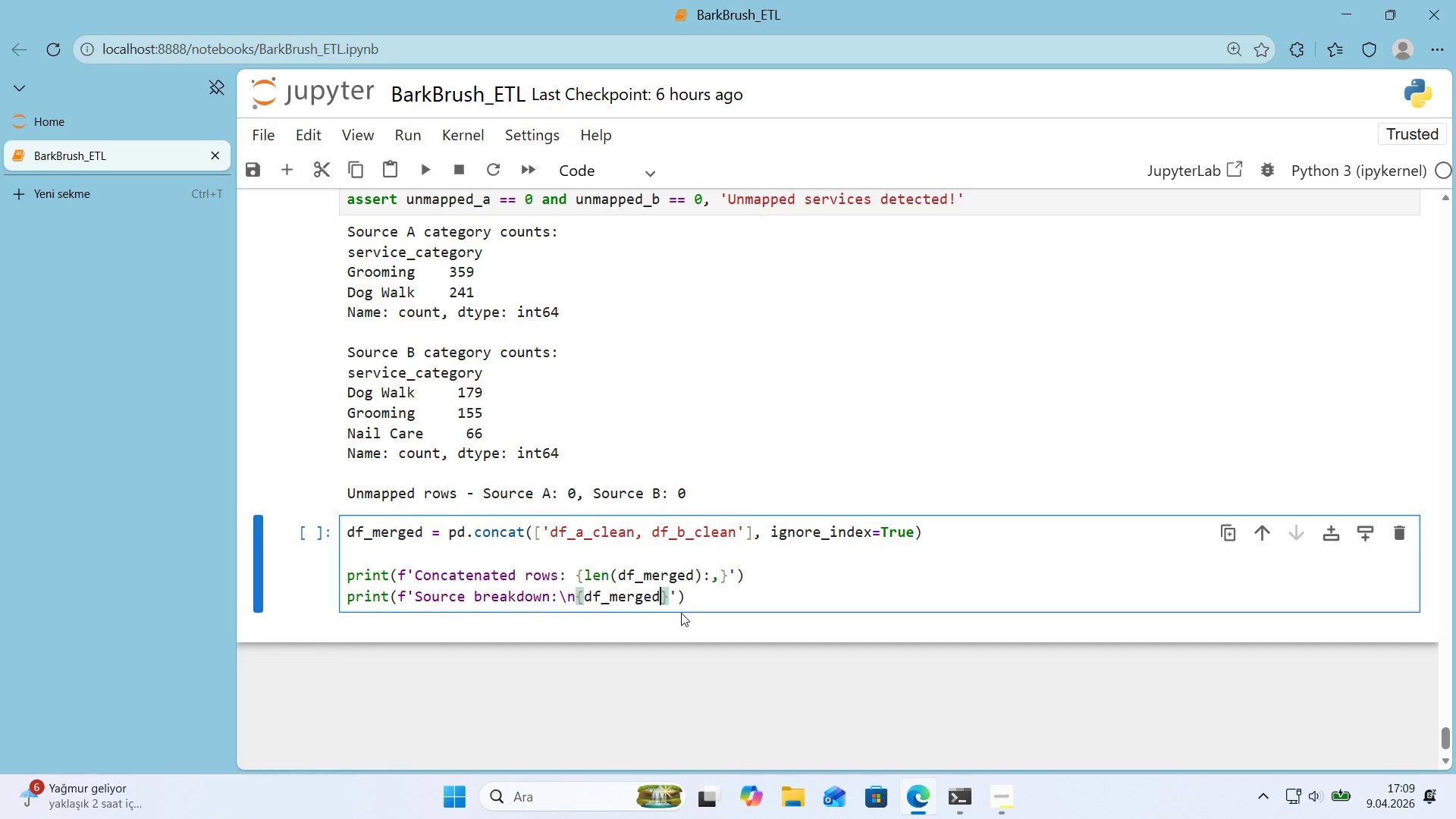 
key(Alt+Control+8)
 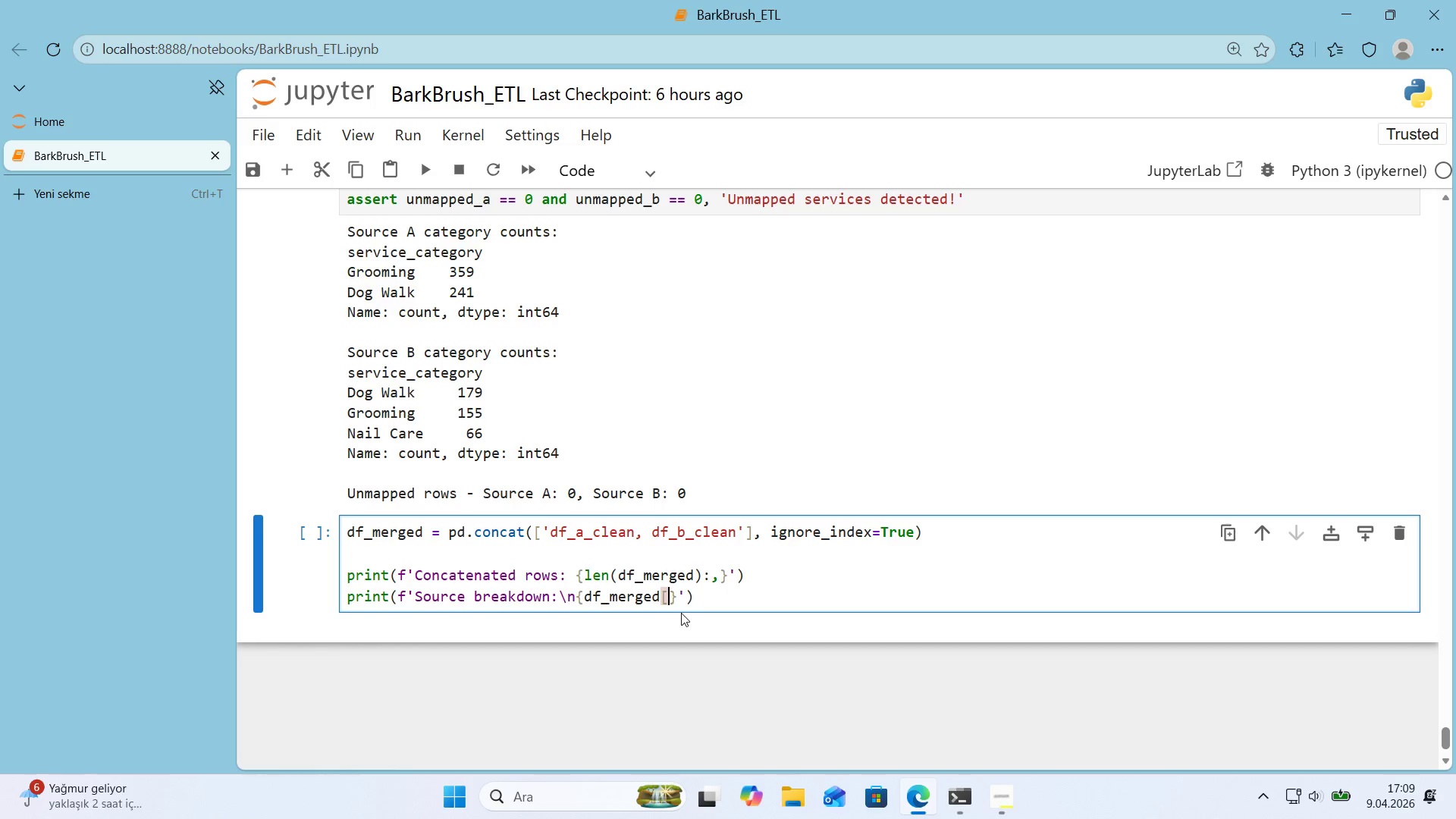 
key(Alt+Control+9)
 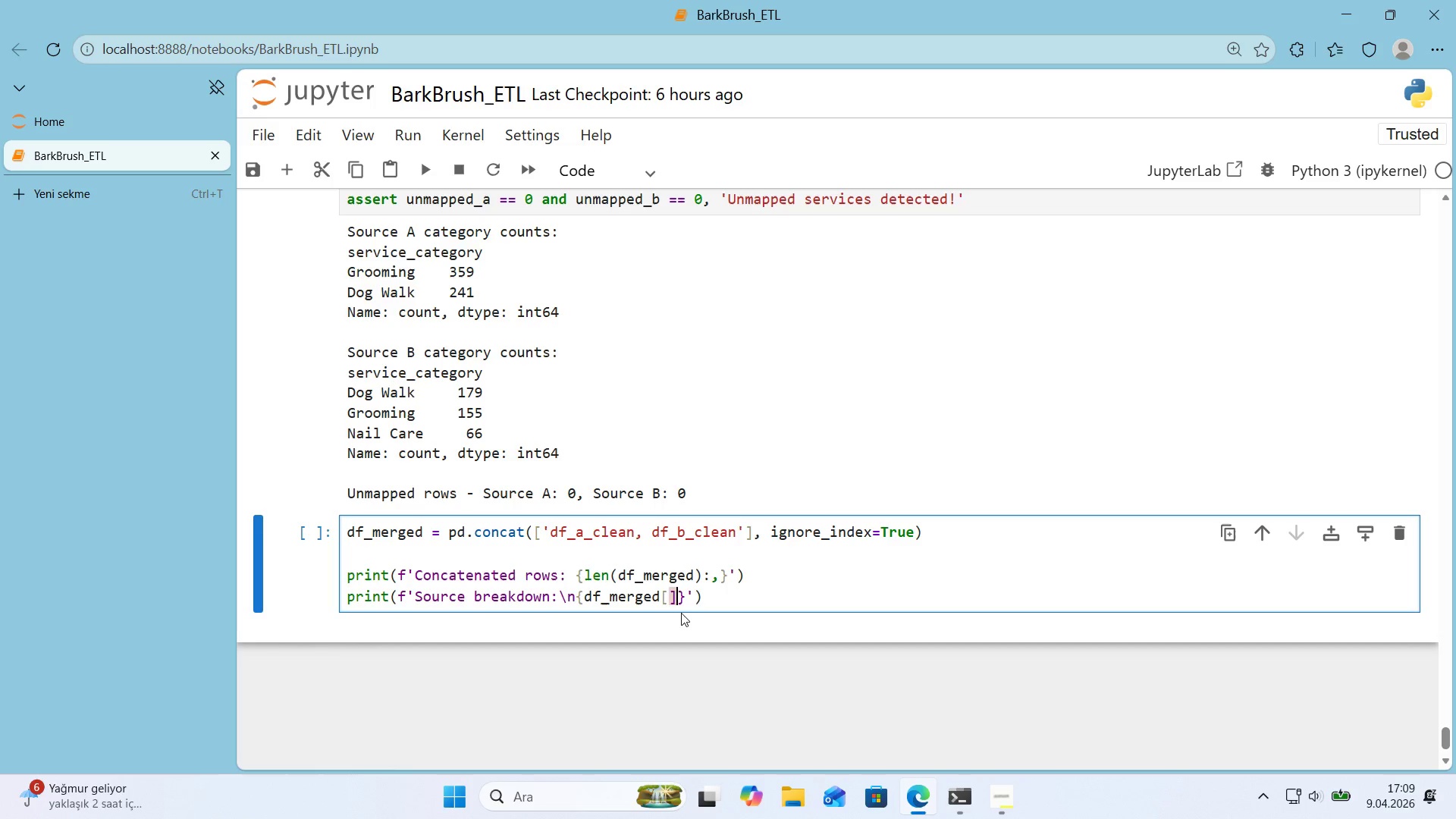 
key(ArrowLeft)
 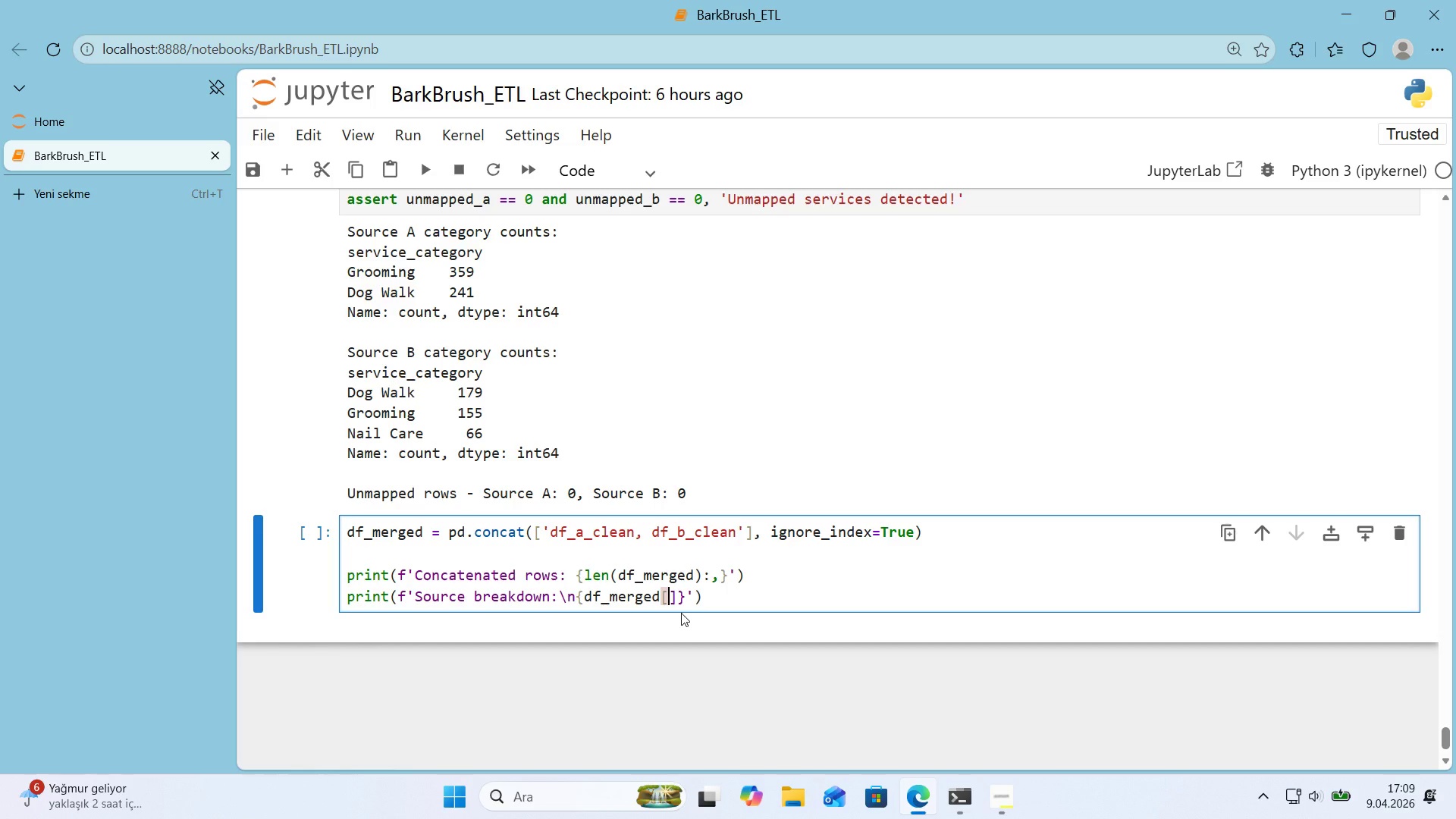 
type(@@)
key(Backspace)
key(Backspace)
type(``)
 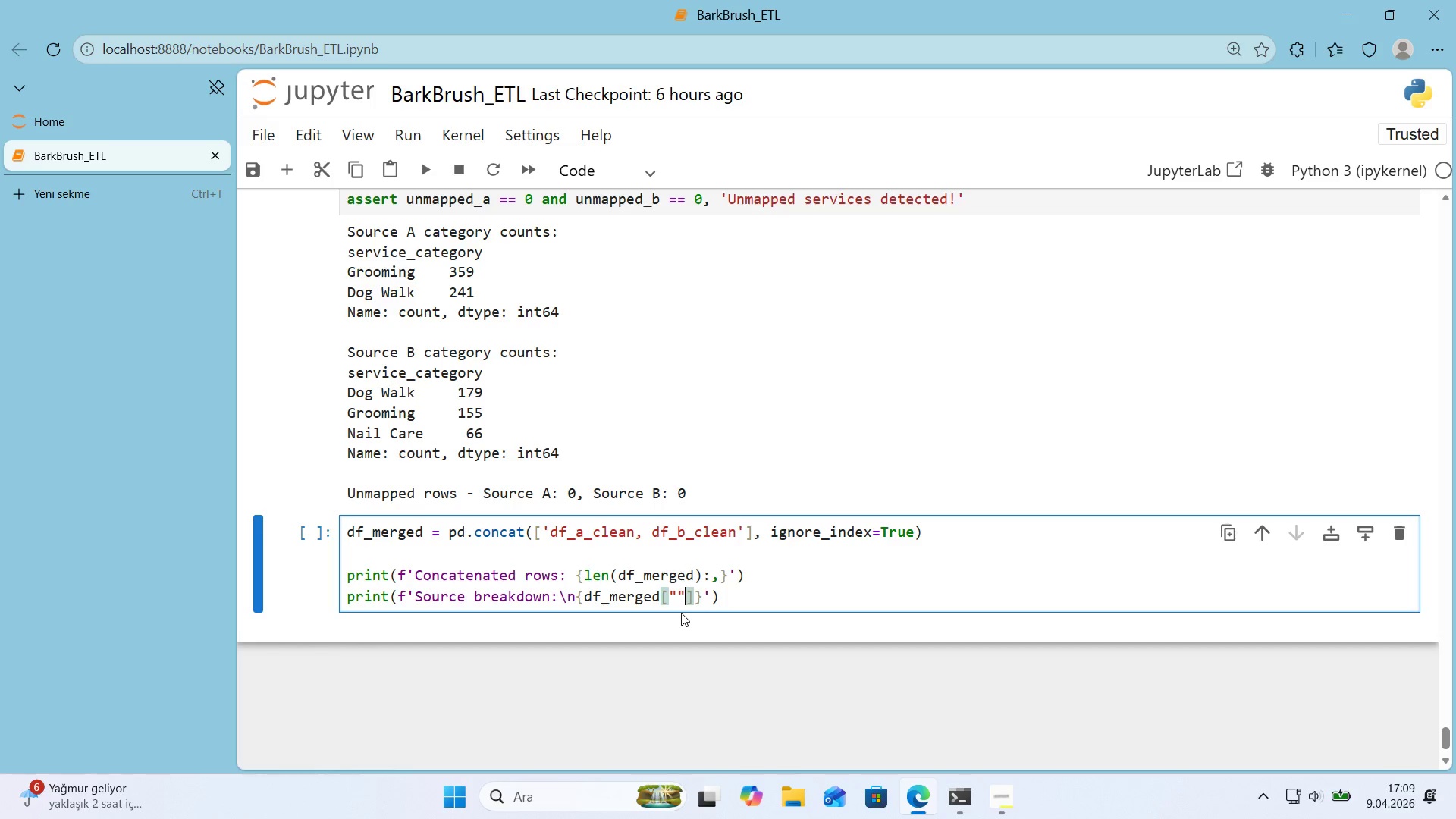 
key(ArrowLeft)
 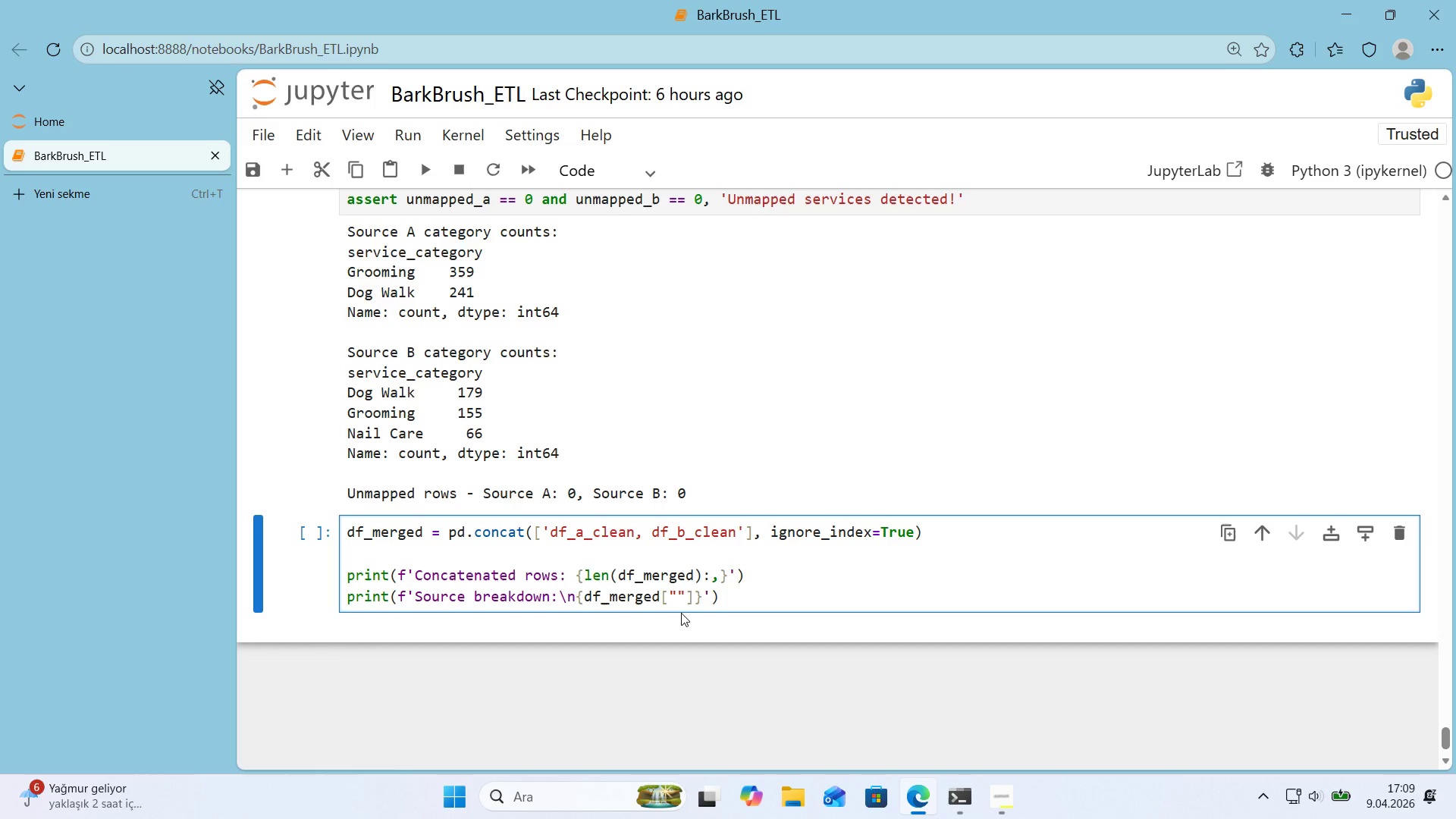 
type(source_system)
 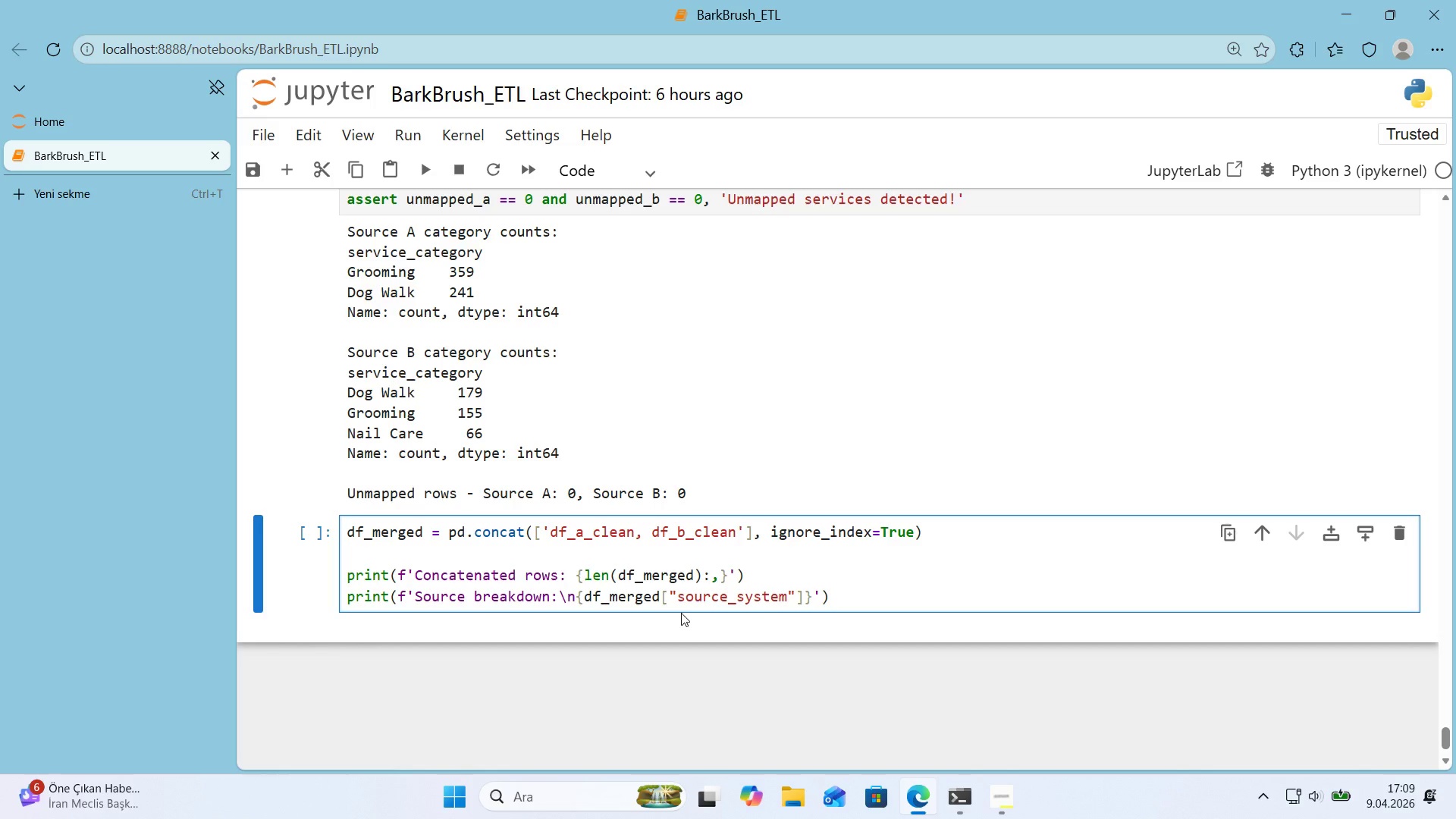 
key(ArrowRight)
 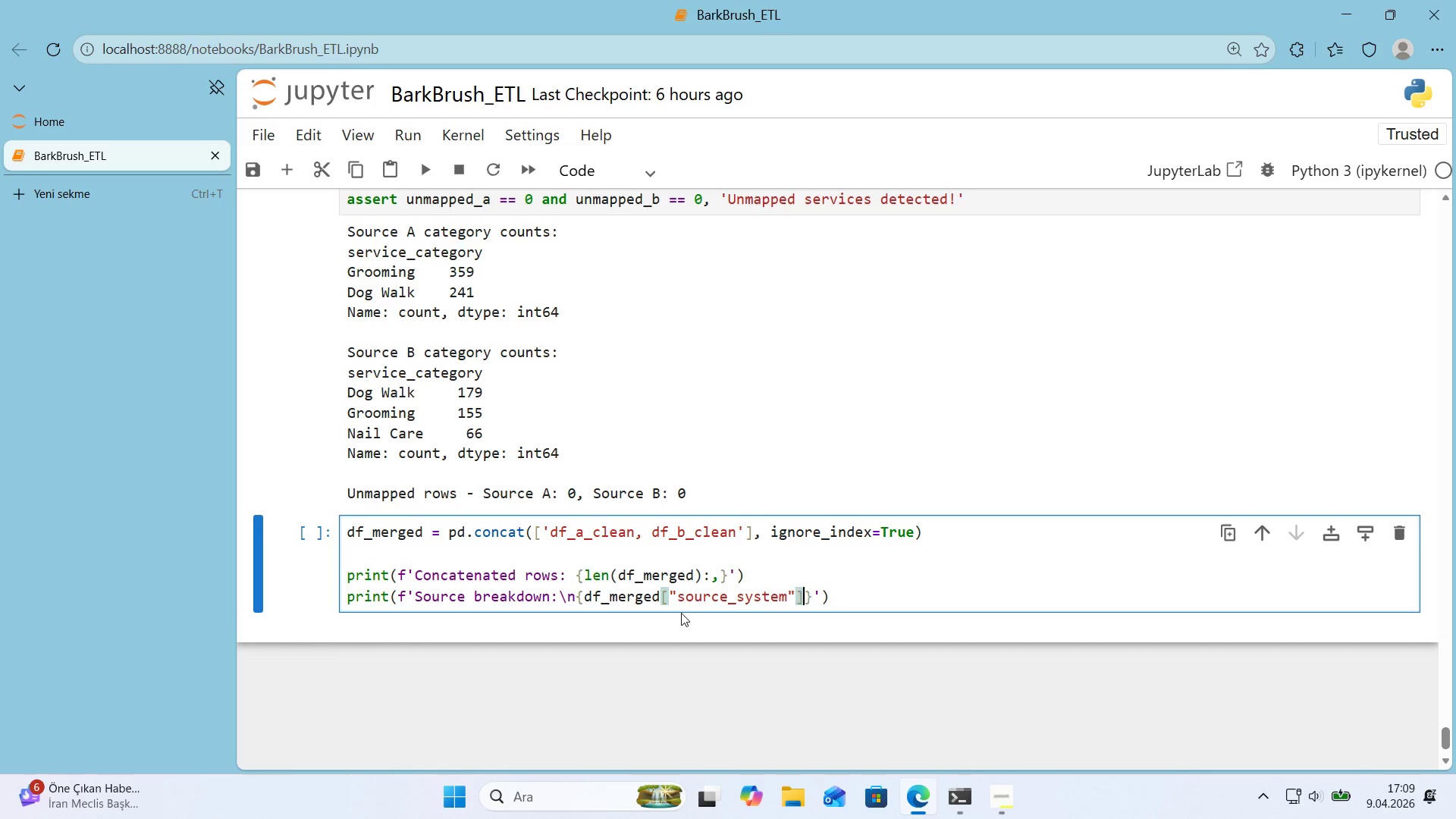 
key(ArrowRight)
 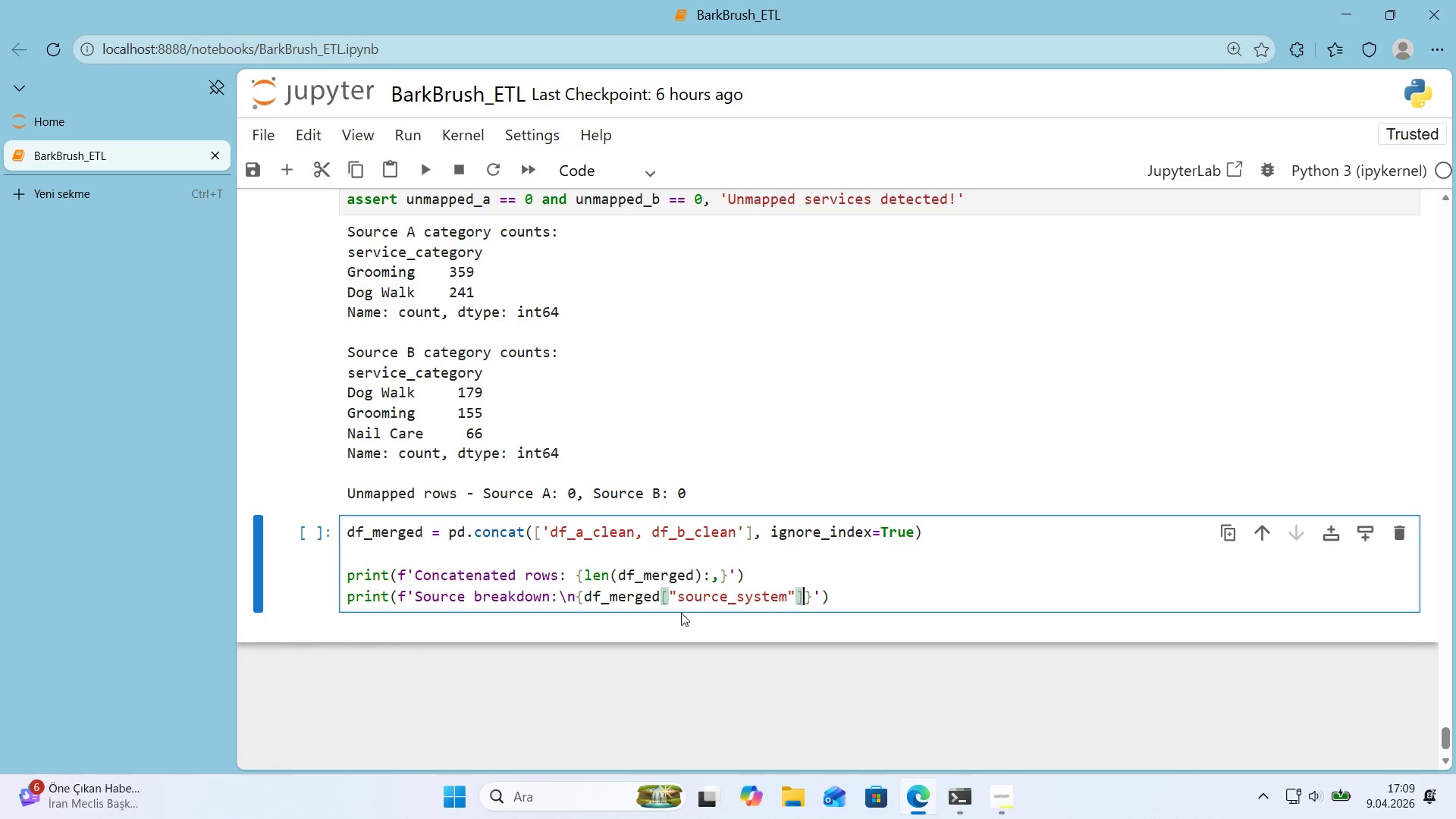 
type(.value_counts)
 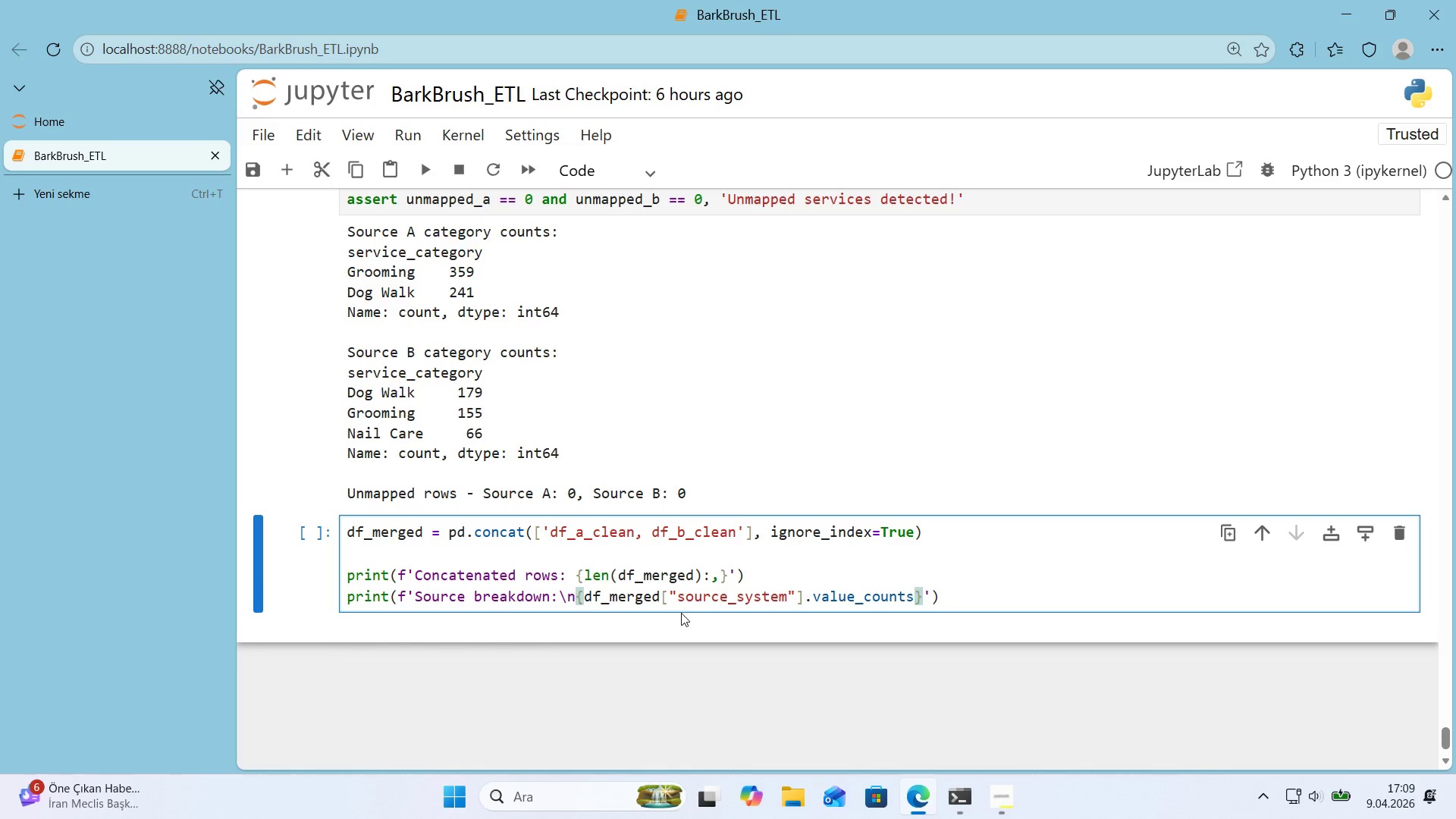 
type(*()
 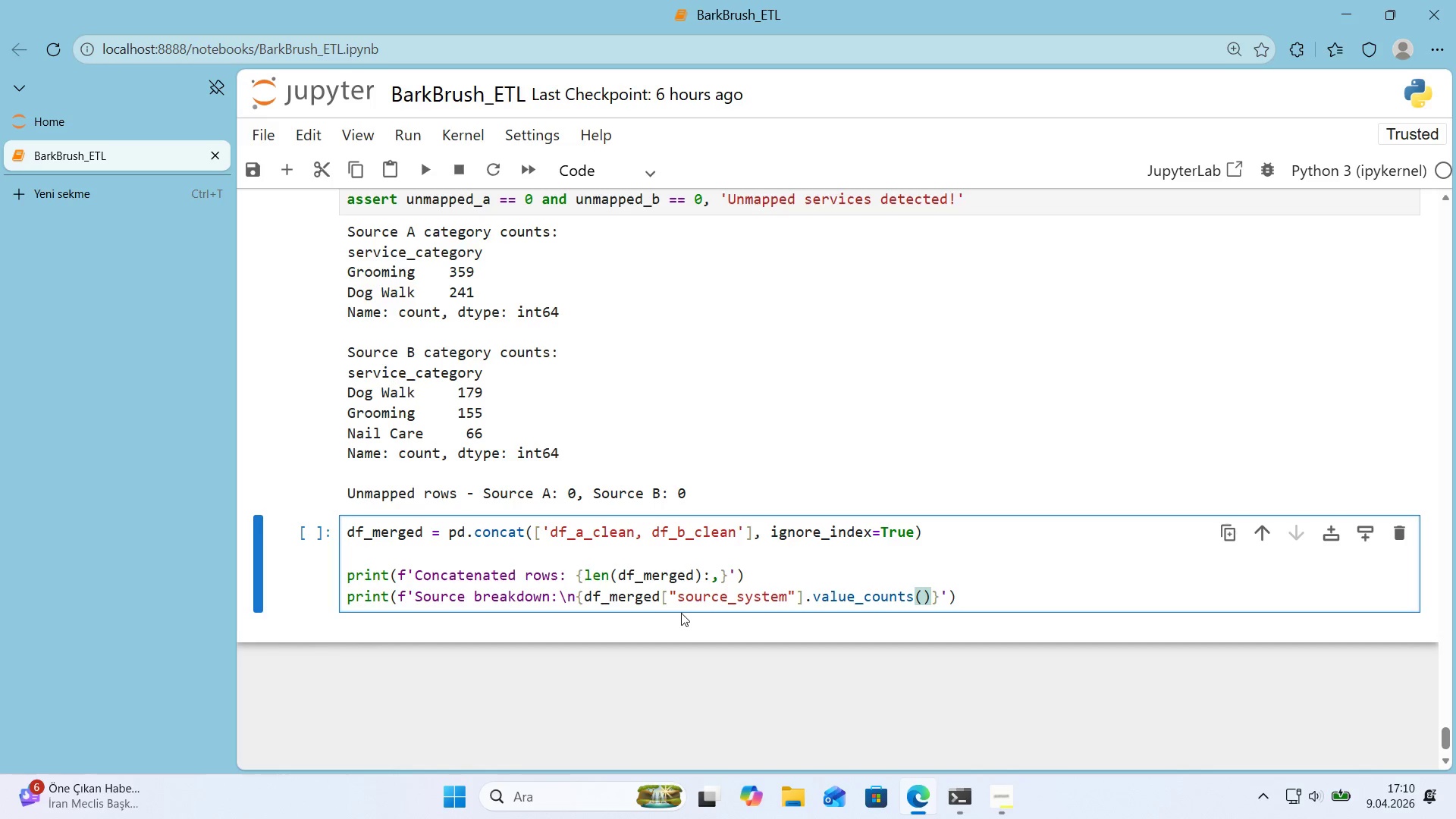 
key(ArrowRight)
 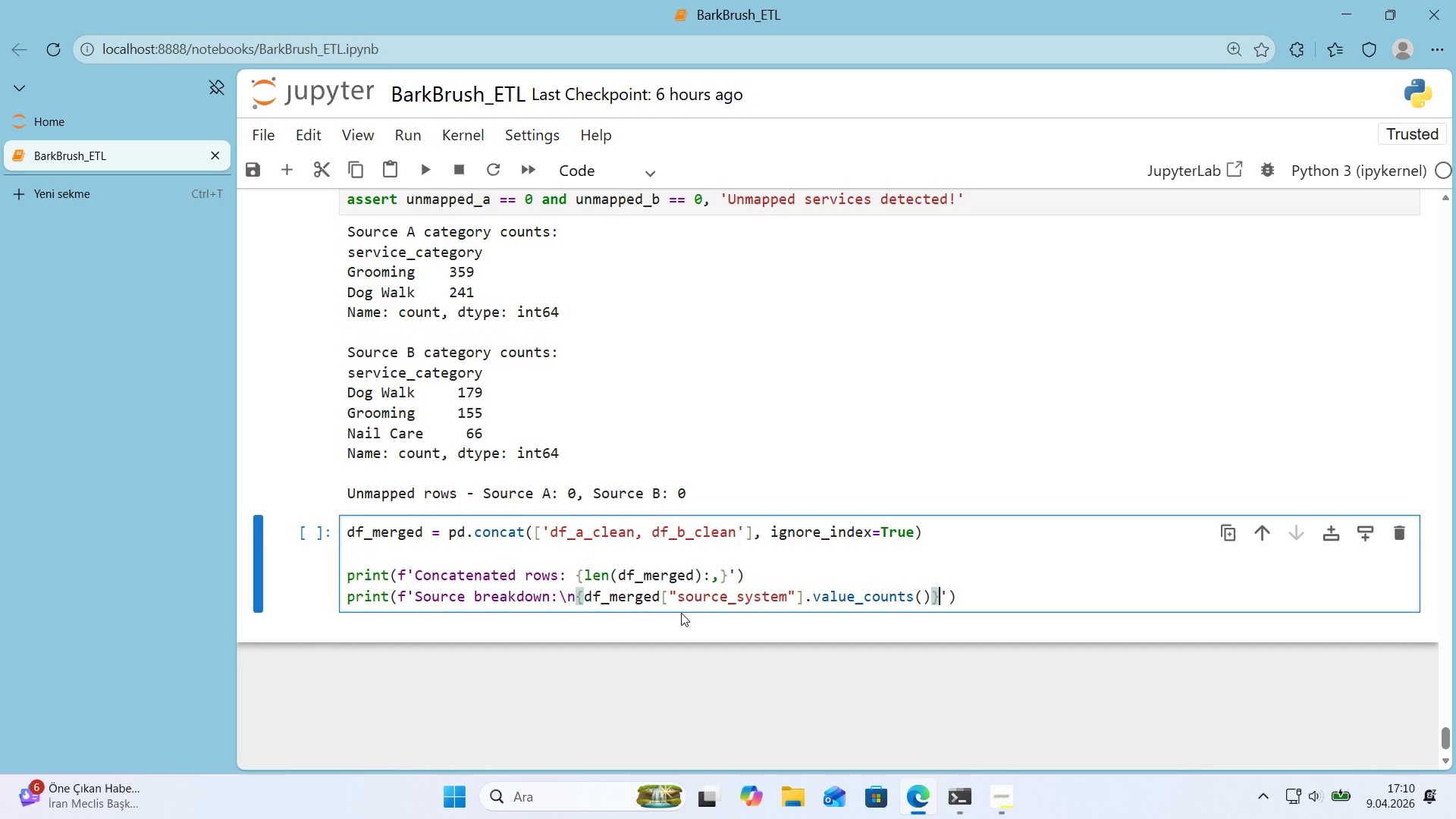 
key(ArrowRight)
 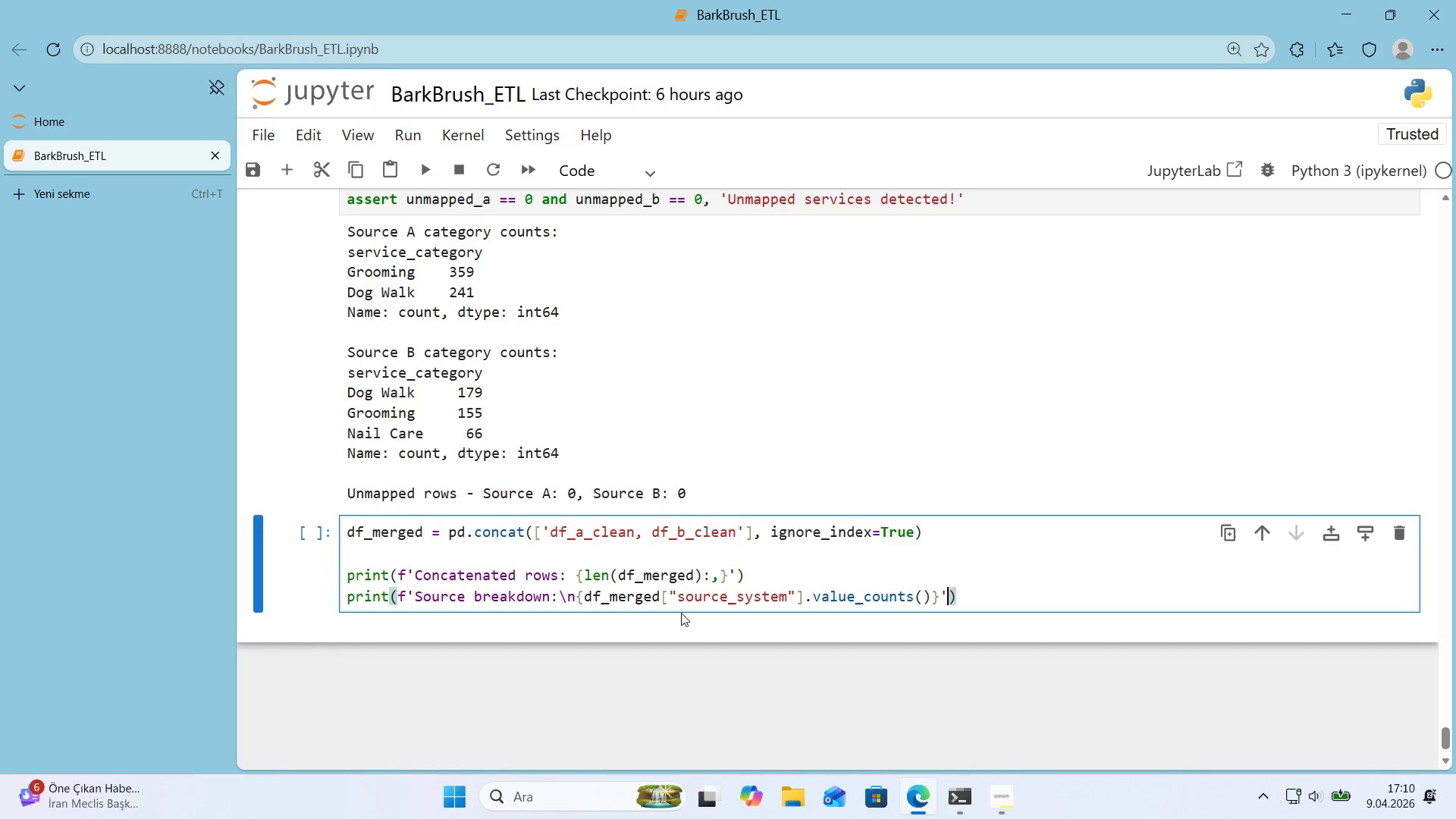 
key(ArrowRight)
 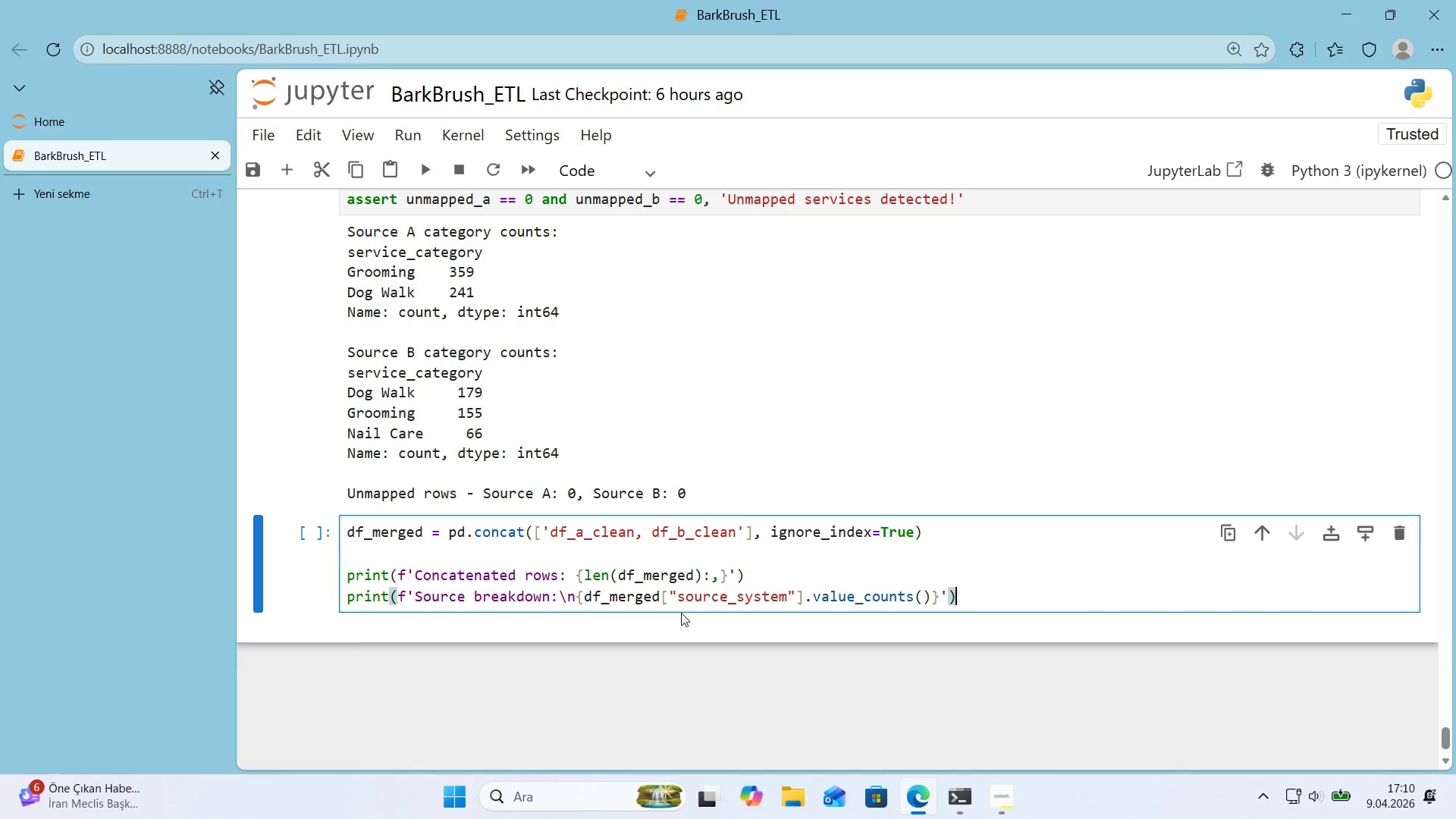 
key(Enter)
 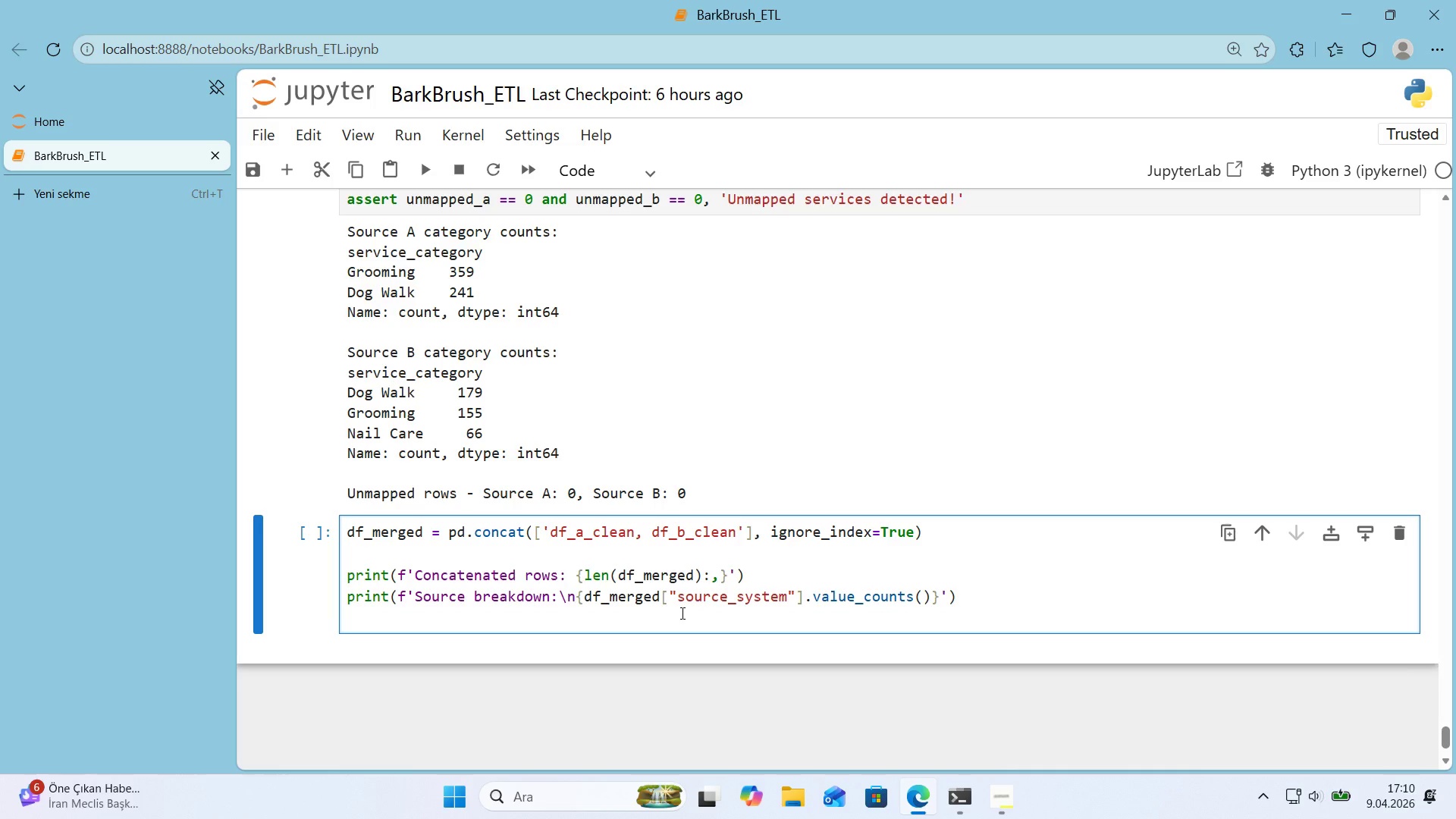 
key(Enter)
 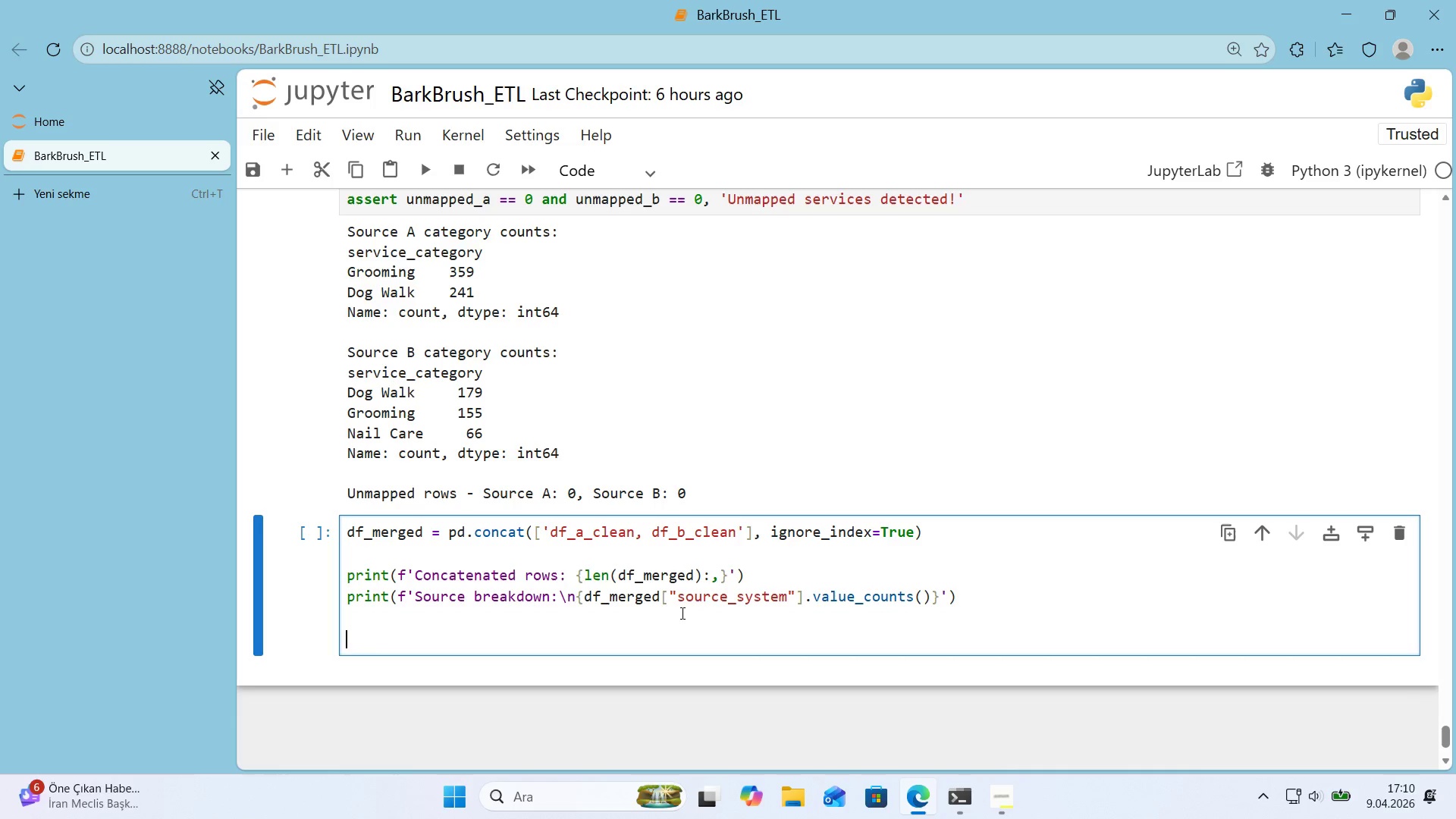 
key(Alt+Control+3)
 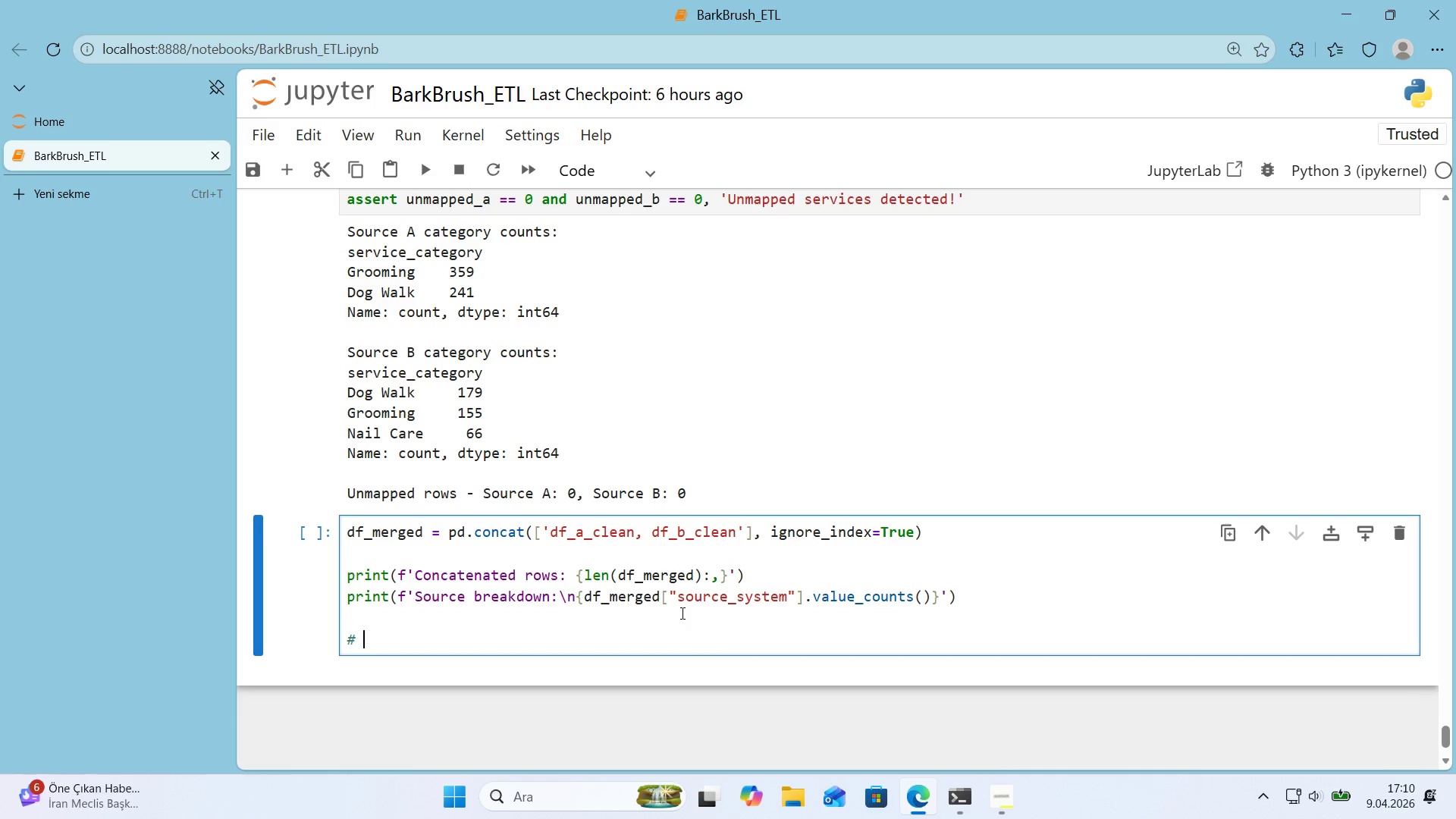 
type( Drop exact dup)
 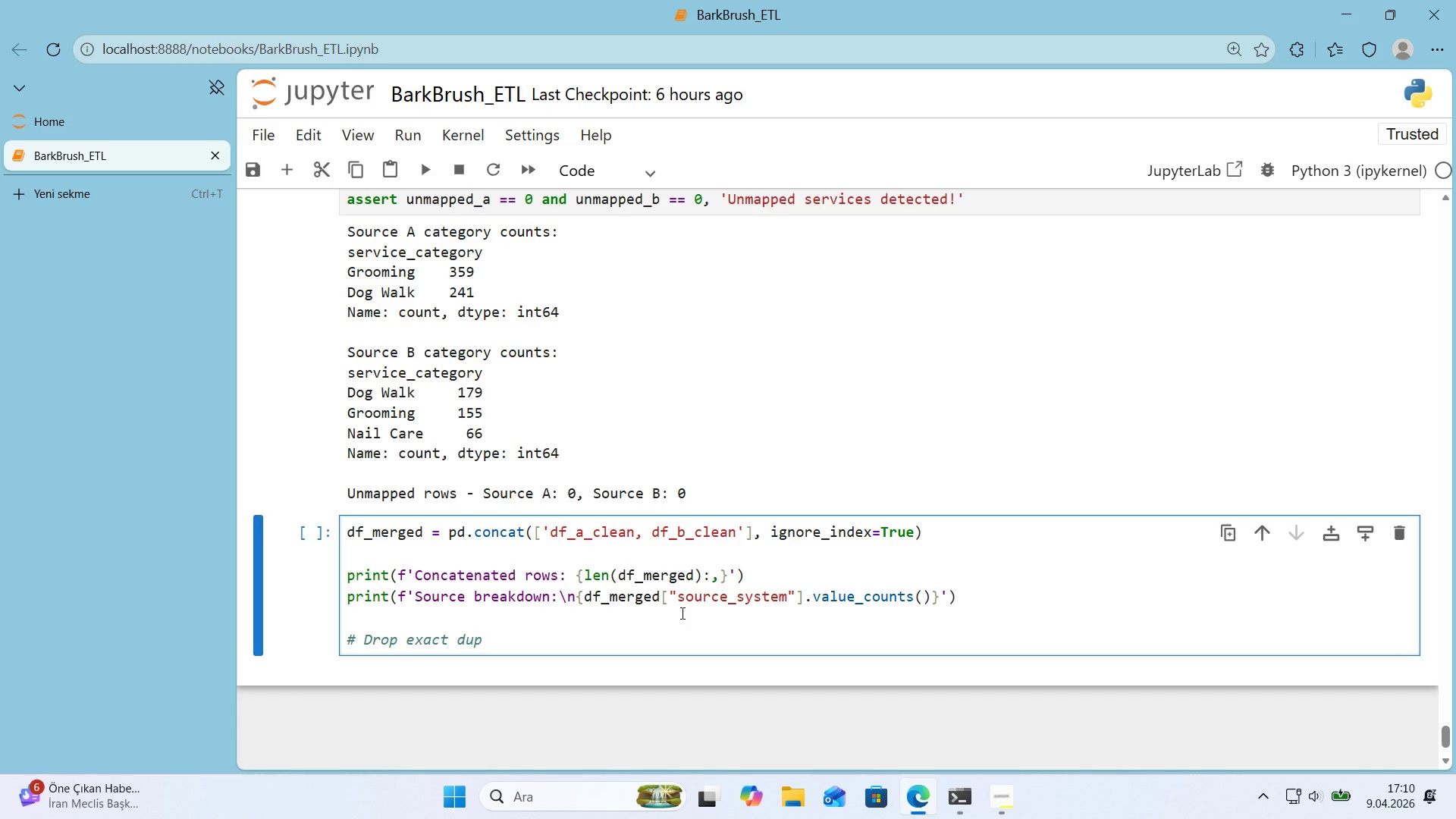 
wait(21.14)
 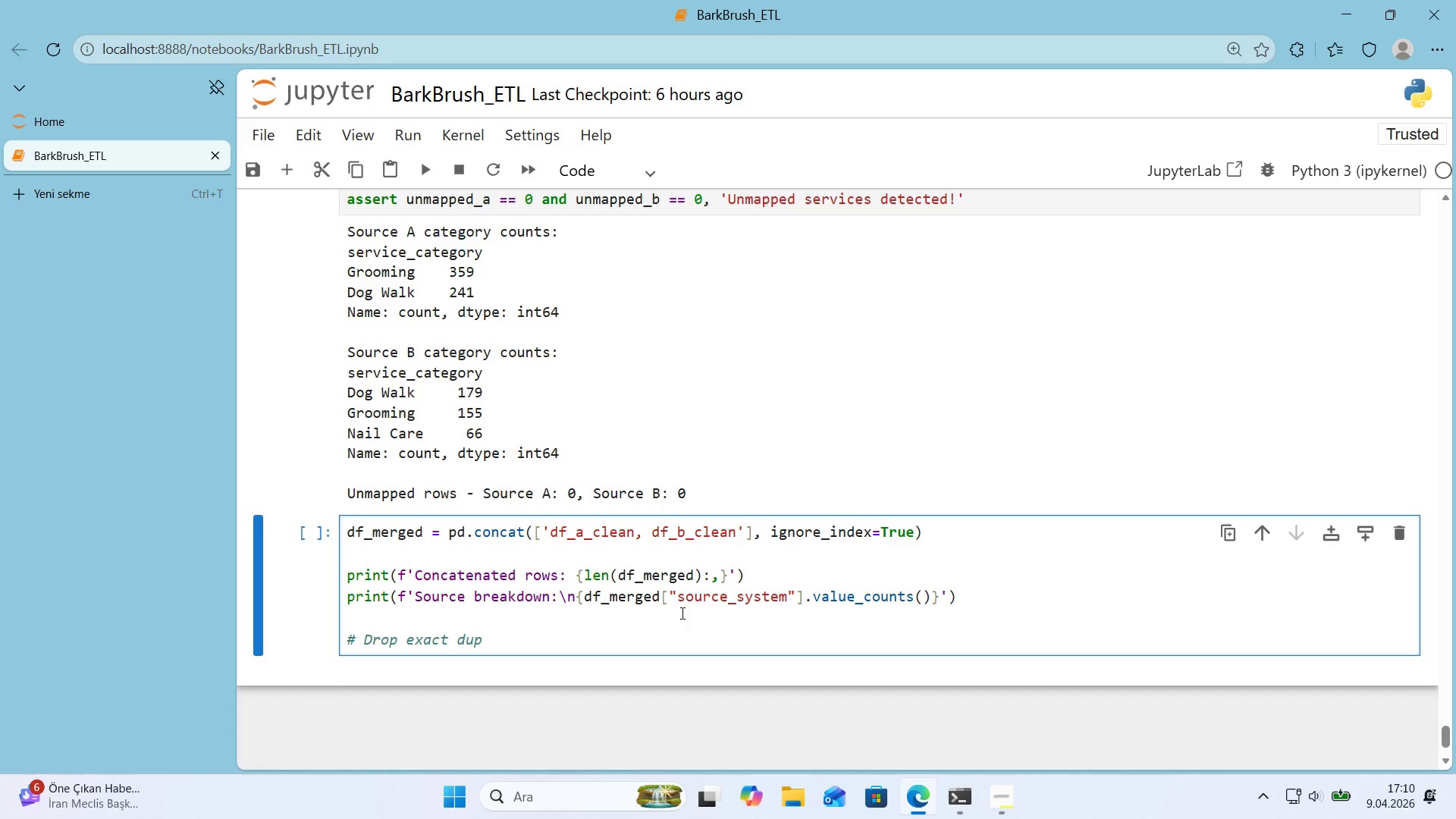 
type(5)
key(Backspace)
type(l'cates)
 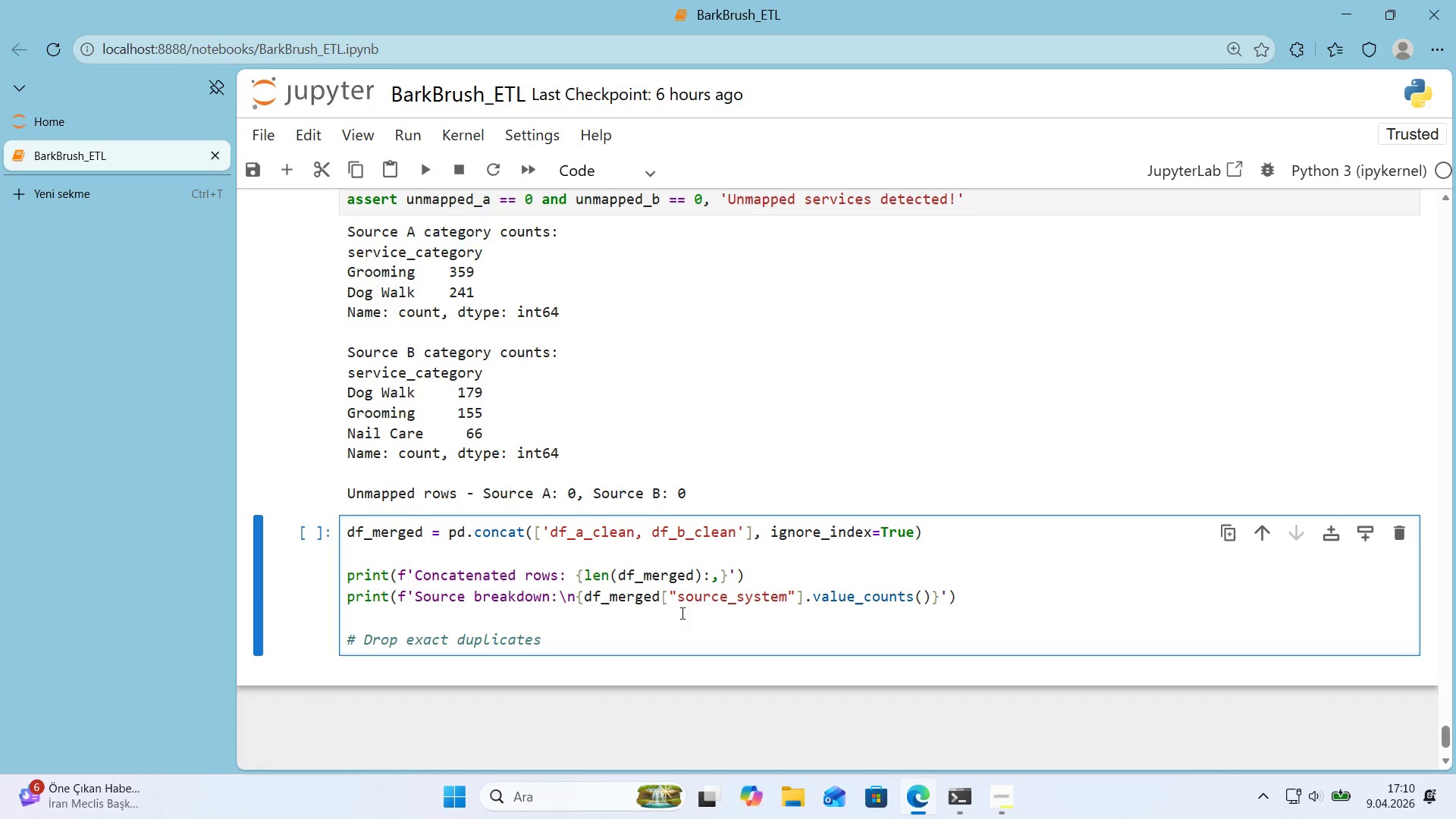 
type( across the full schema)
 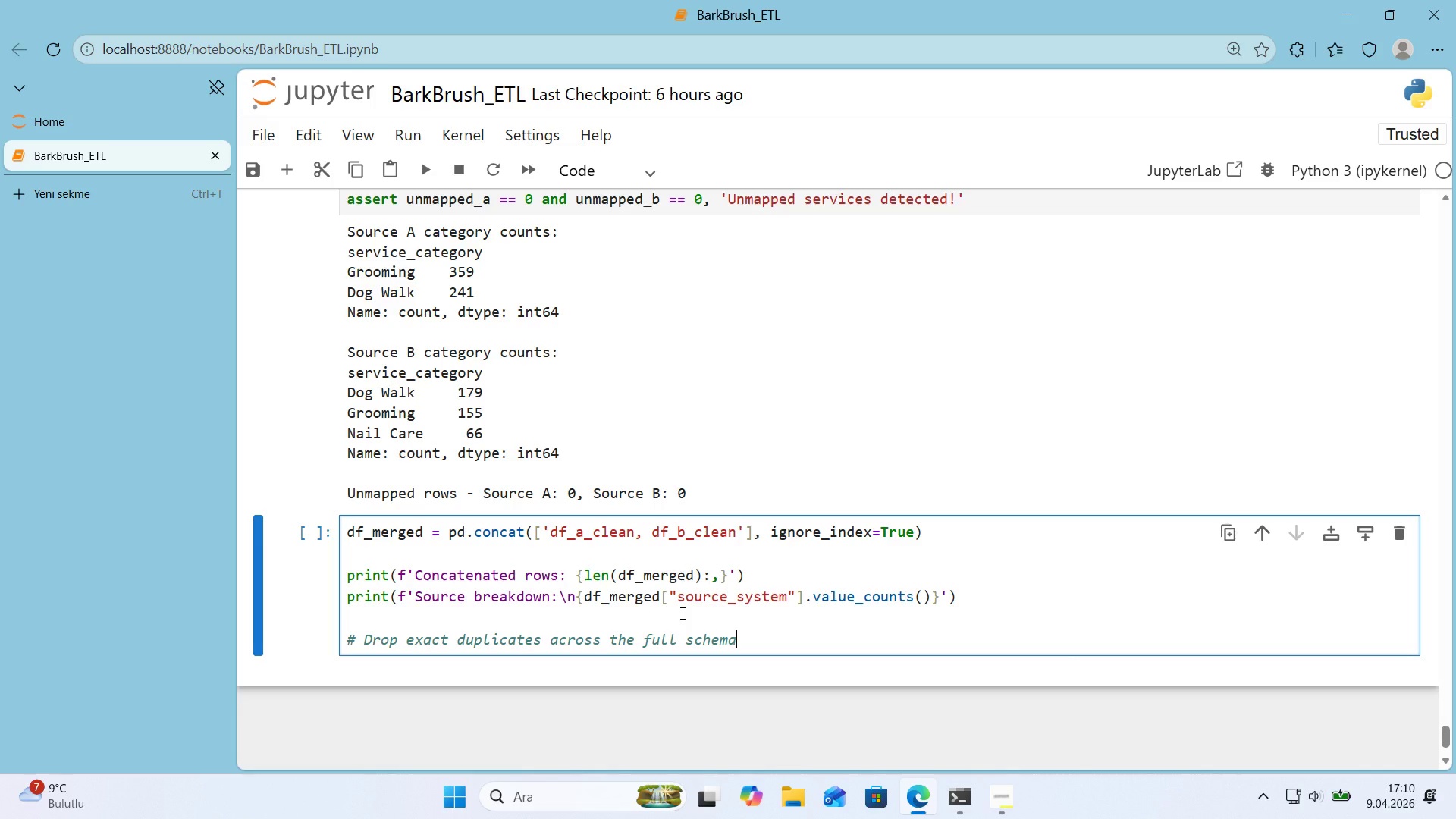 
key(Enter)
 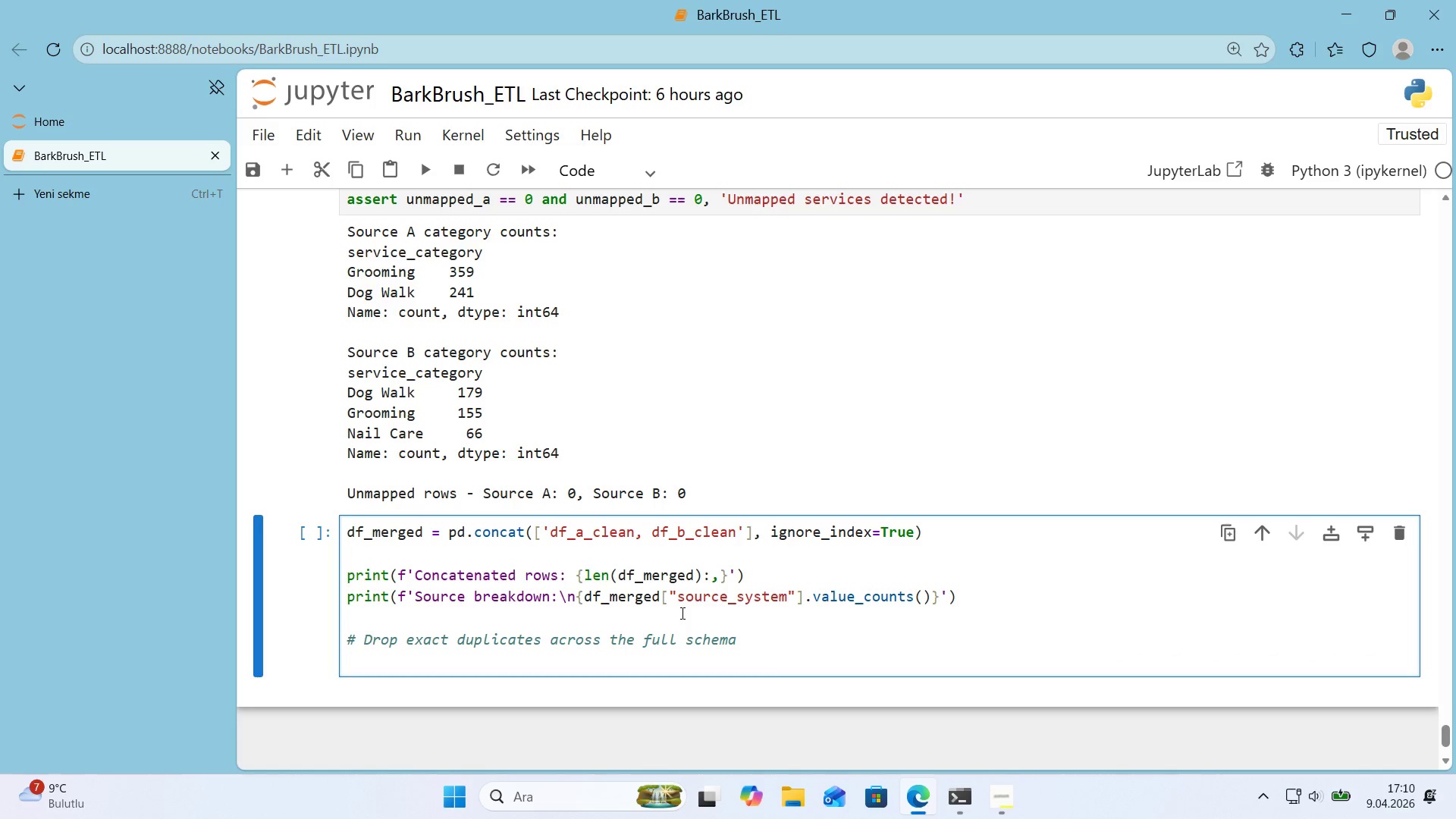 
type(before ) len*()
 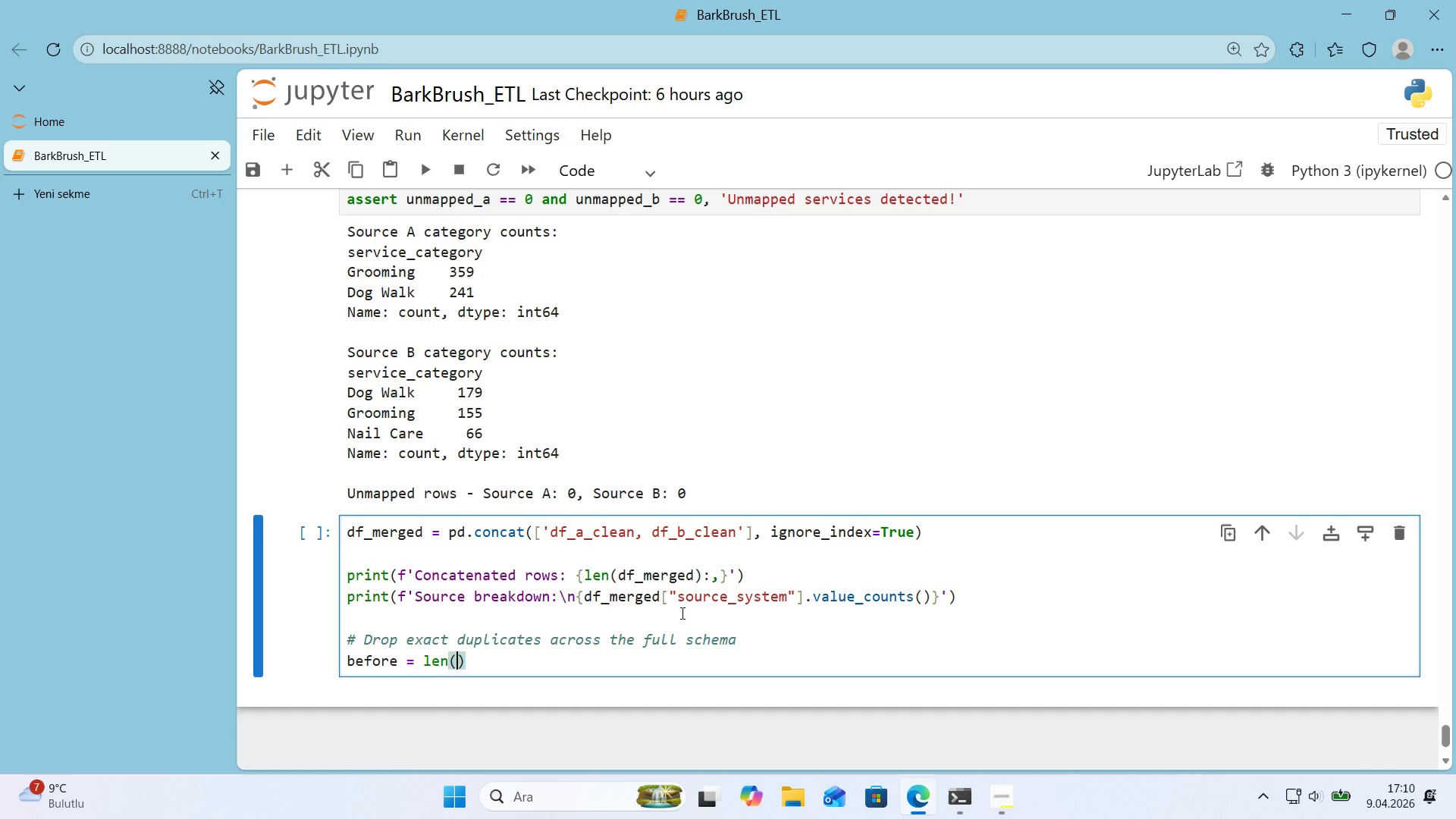 
 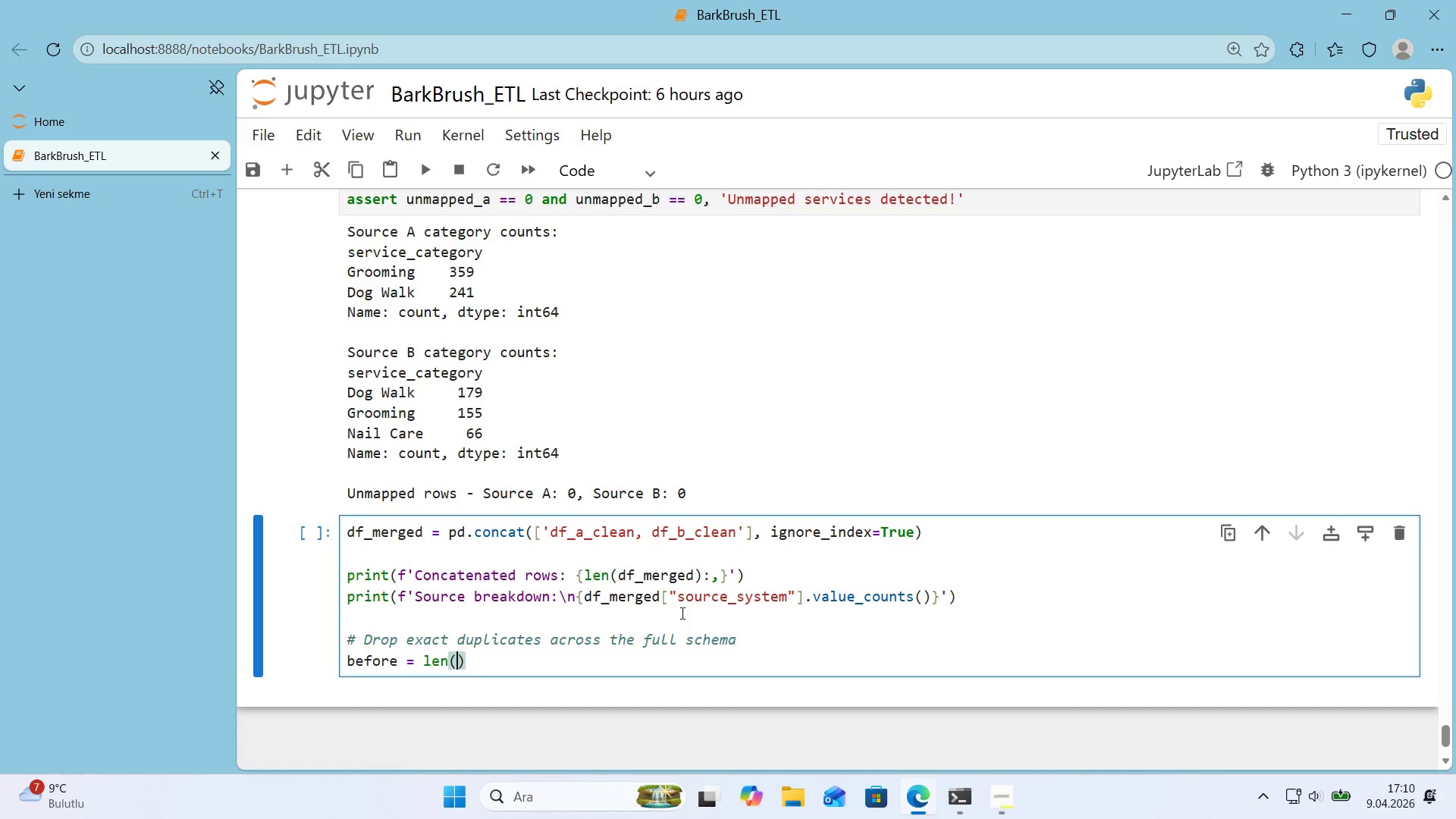 
key(ArrowLeft)
 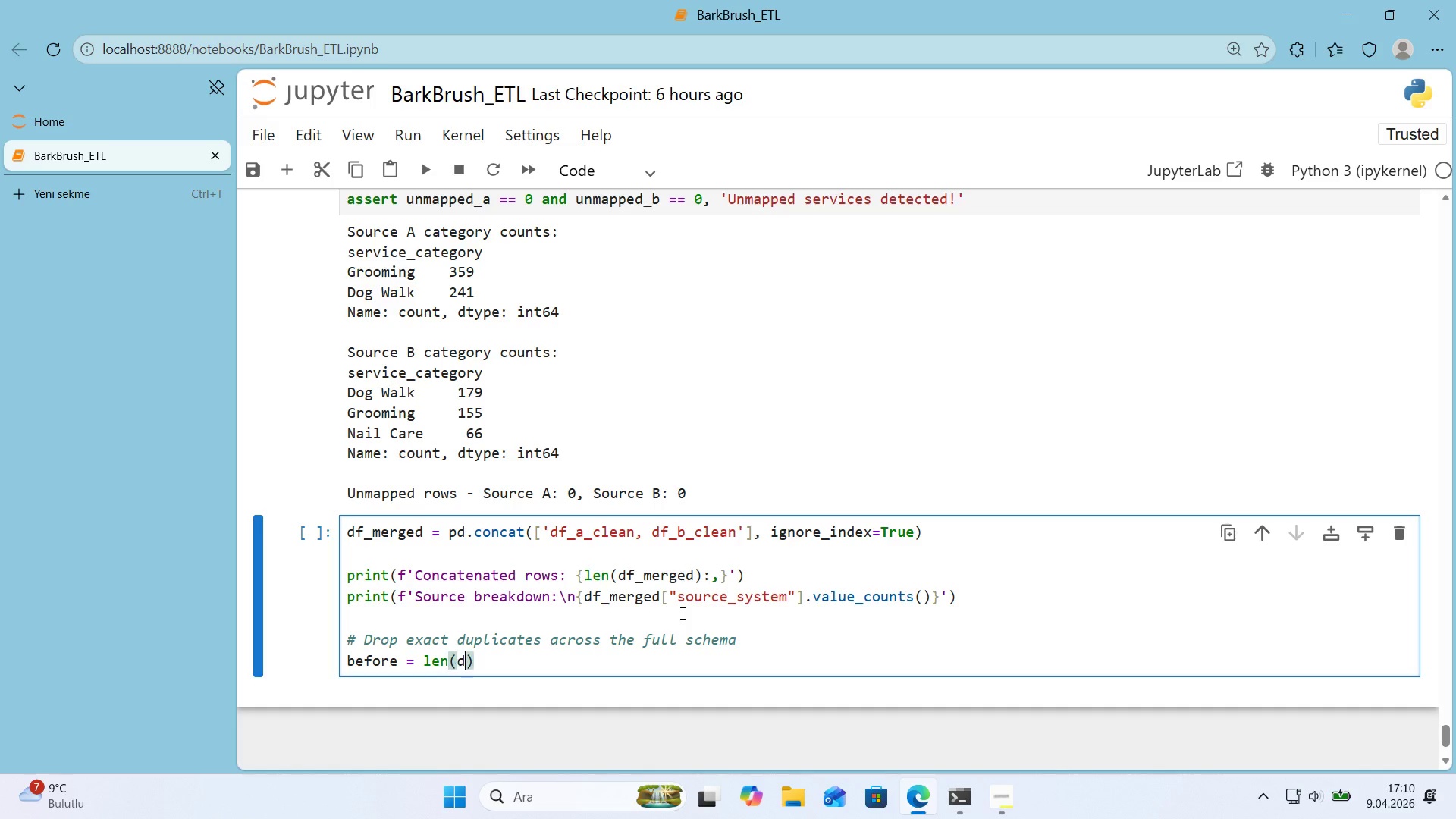 
type(df_merged)
 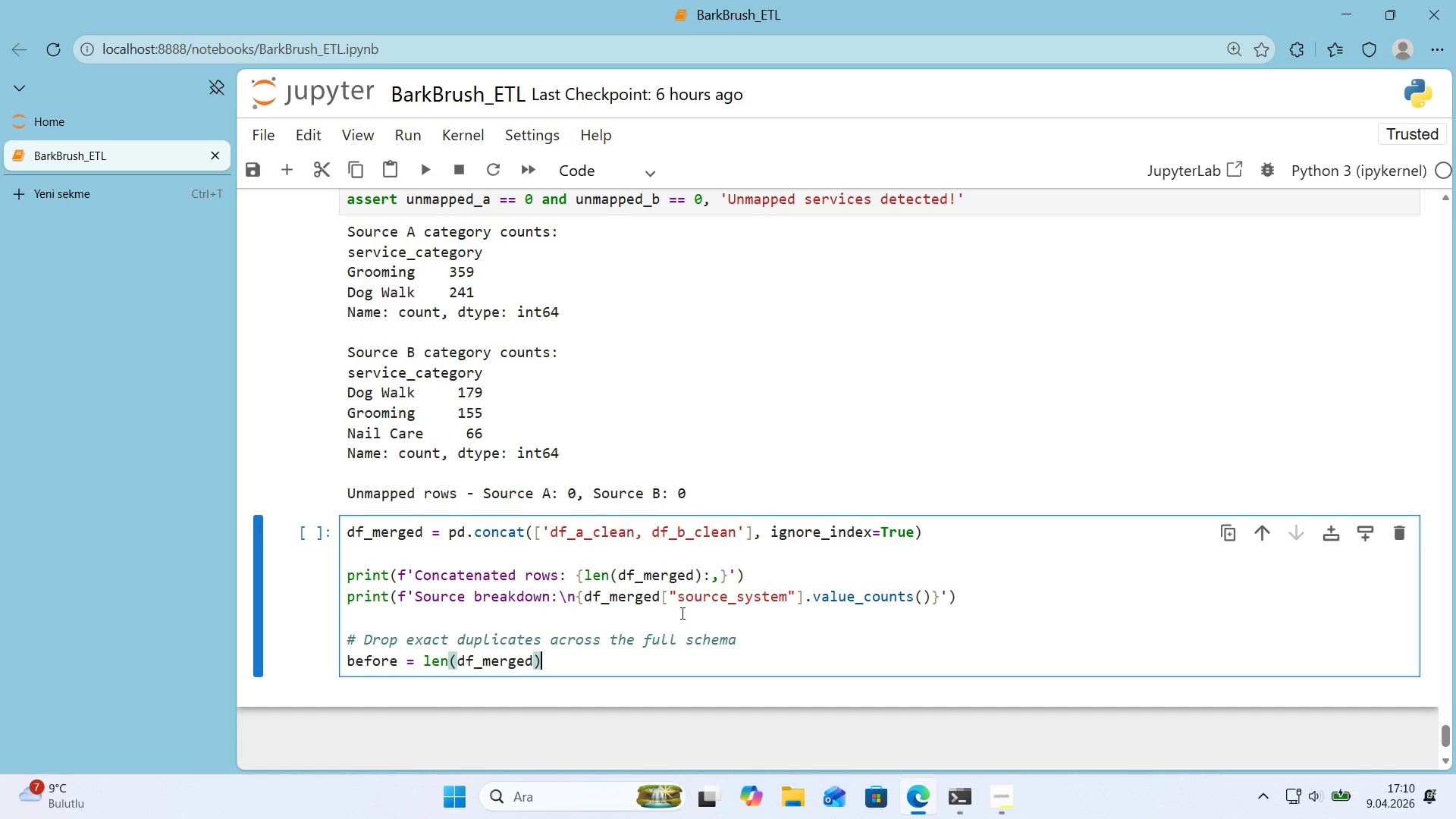 
 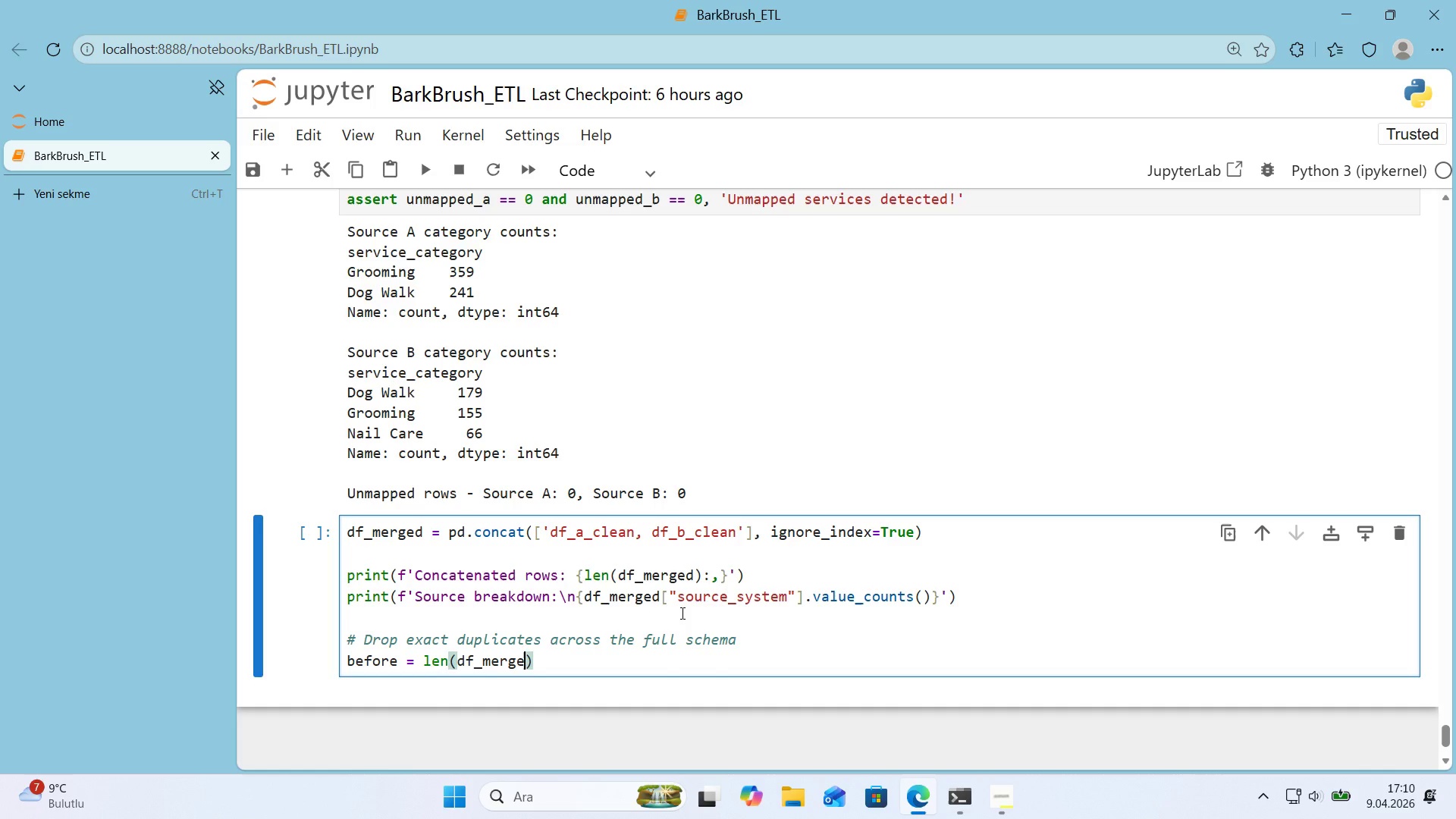 
key(ArrowRight)
 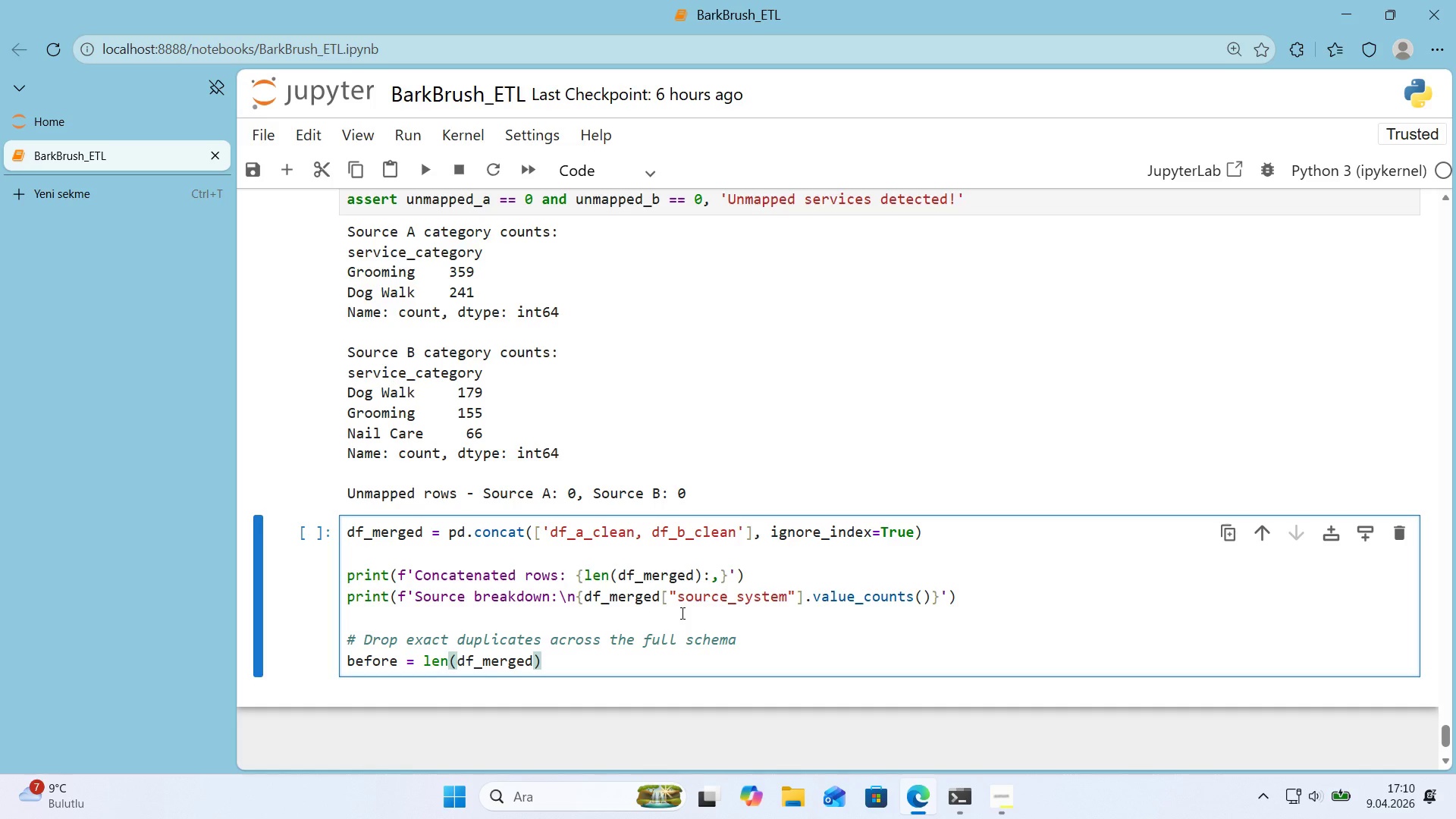 
key(Enter)
 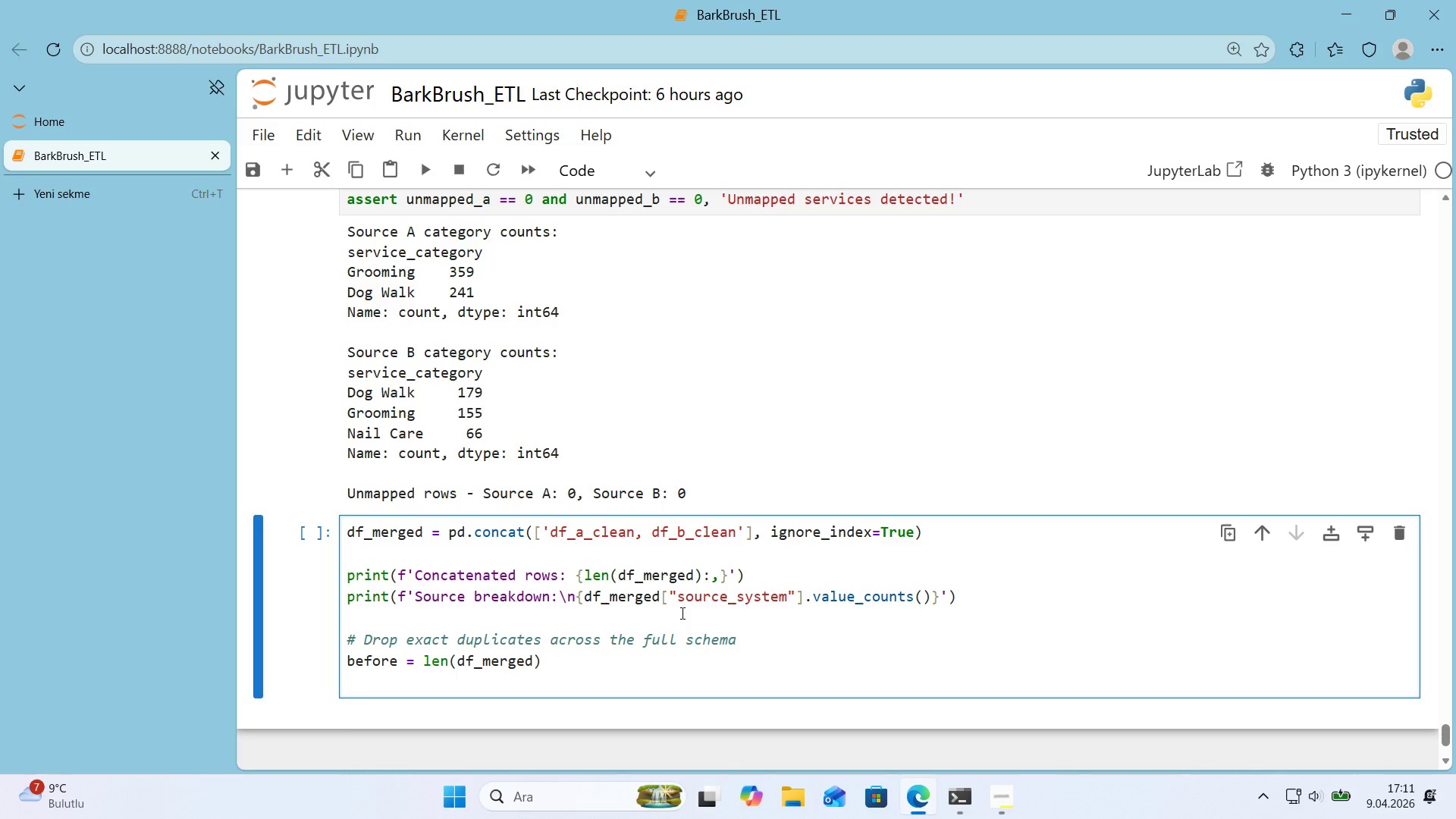 
type(df_merged ) df_merged.drop)
 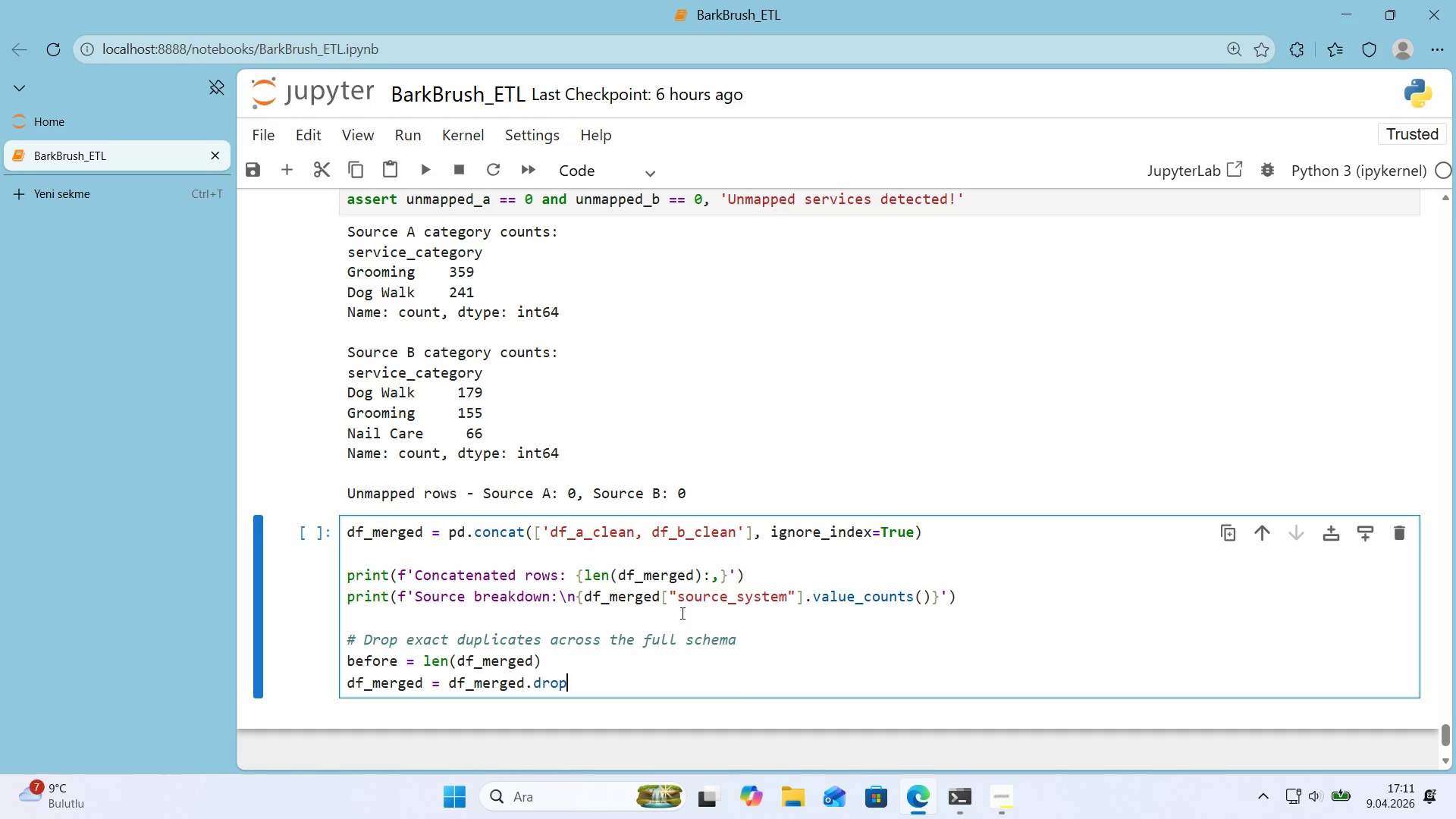 
wait(9.72)
 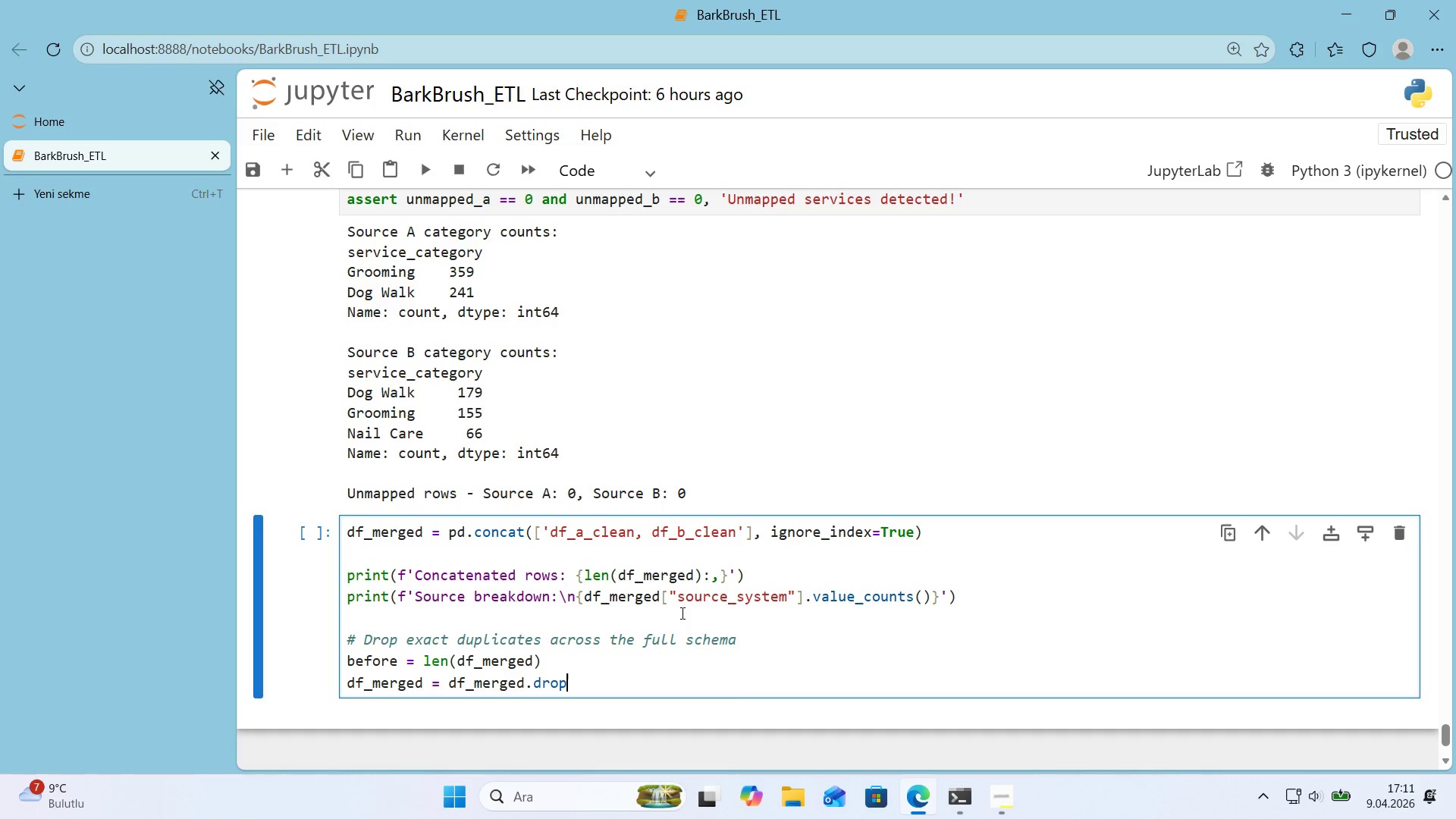 
type(_dupl'cats*()
 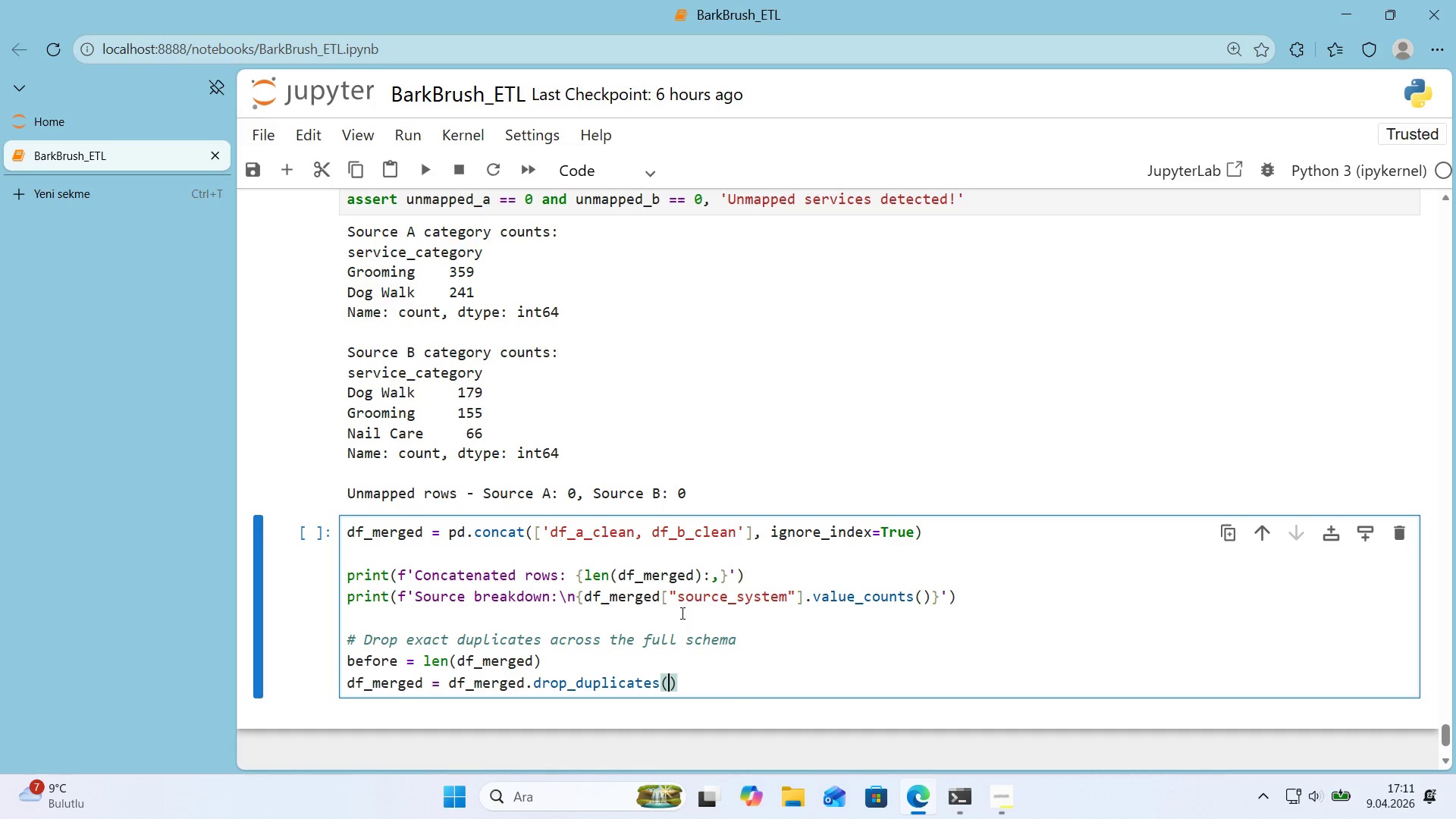 
hold_key(key=E, duration=0.31)
 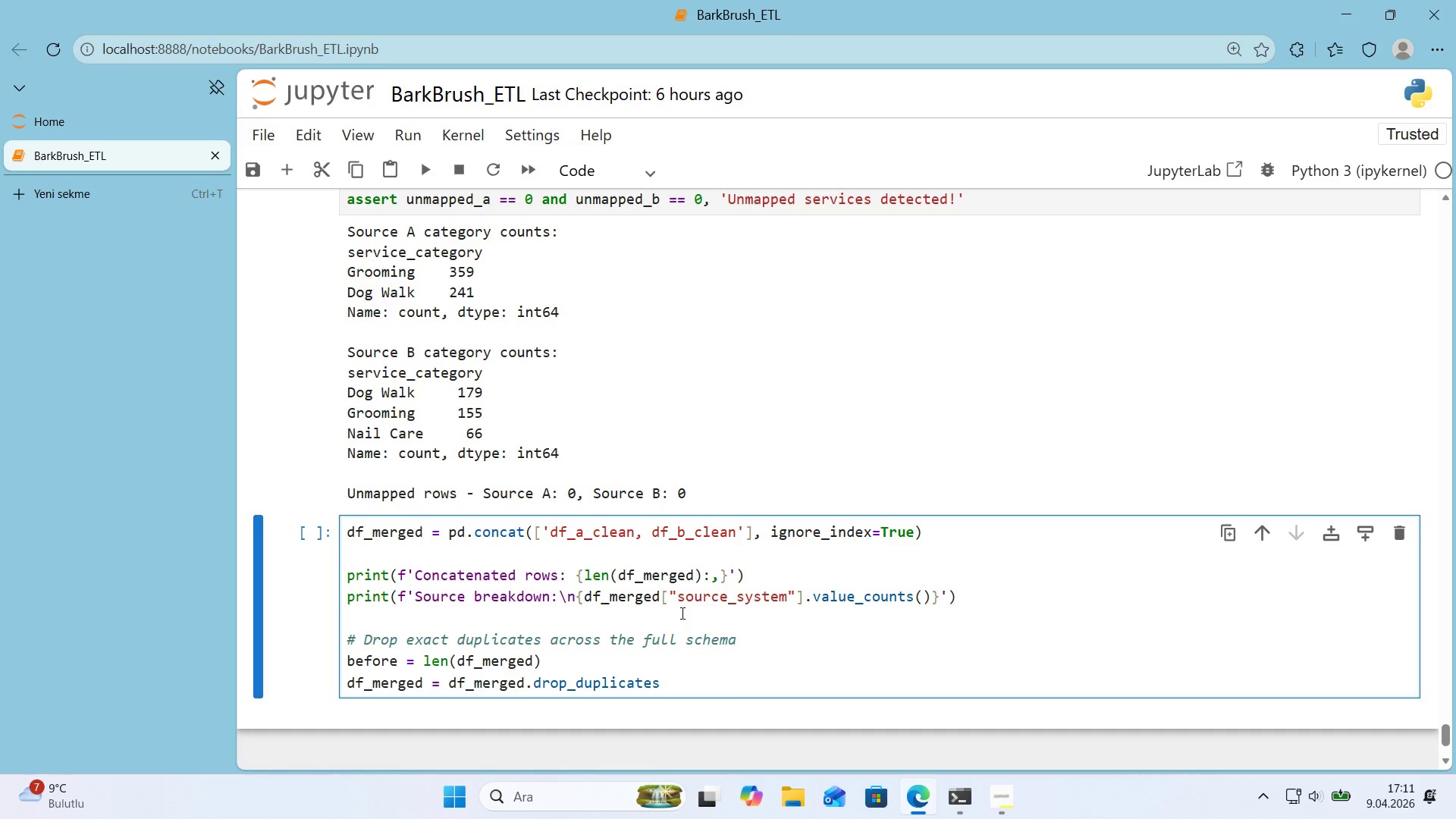 
key(ArrowLeft)
 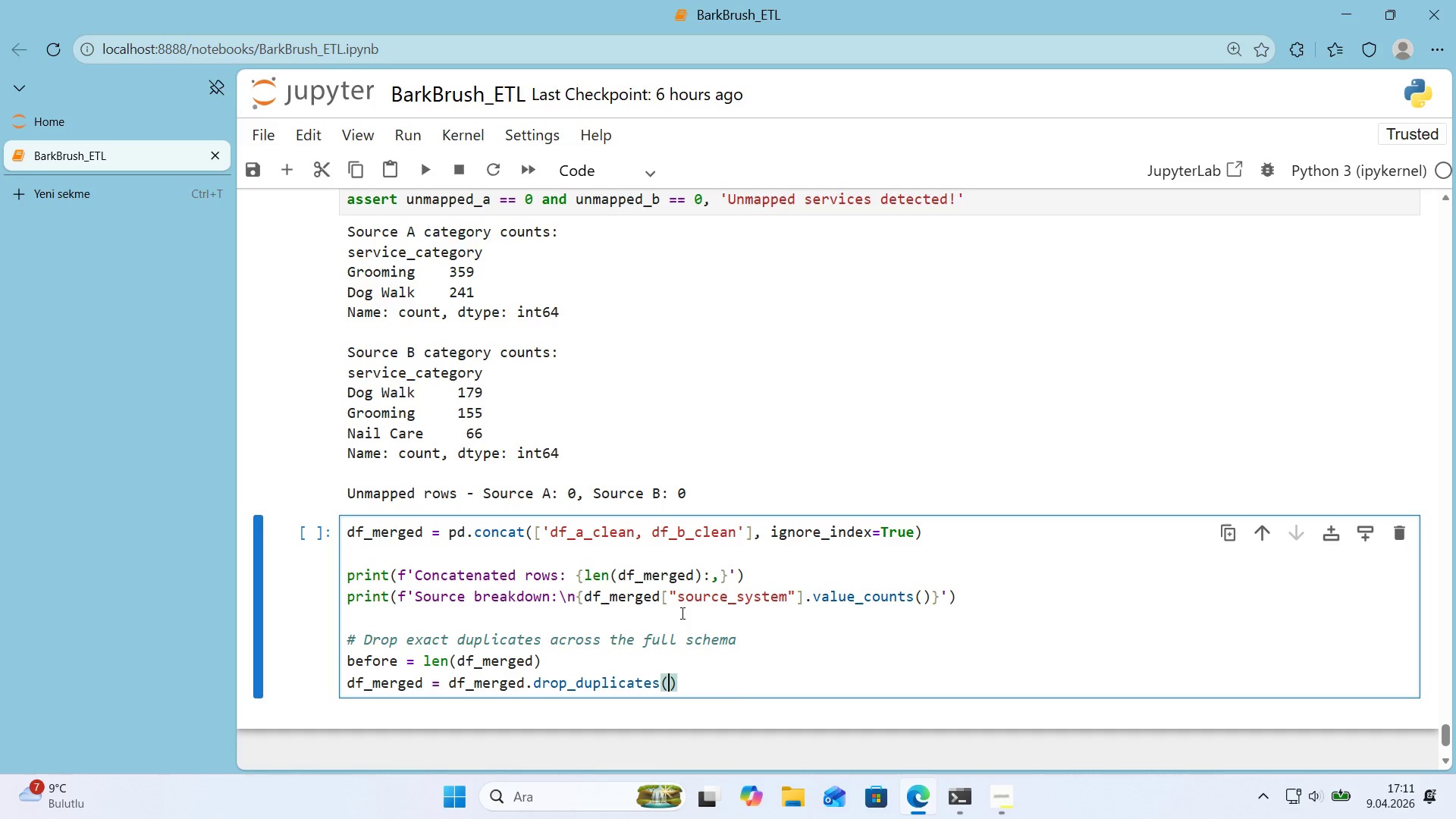 
key(Enter)
 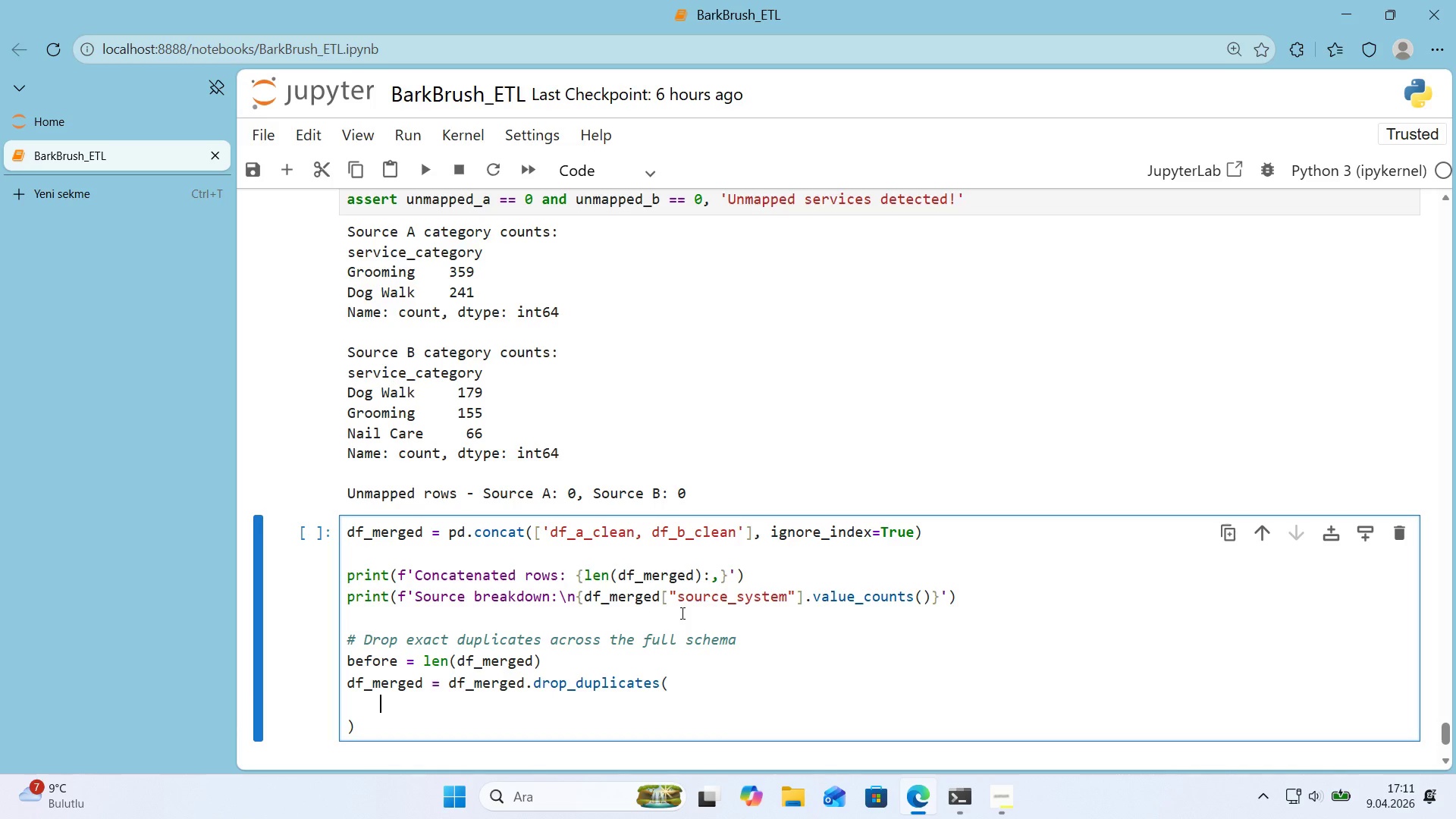 
type(subset))
 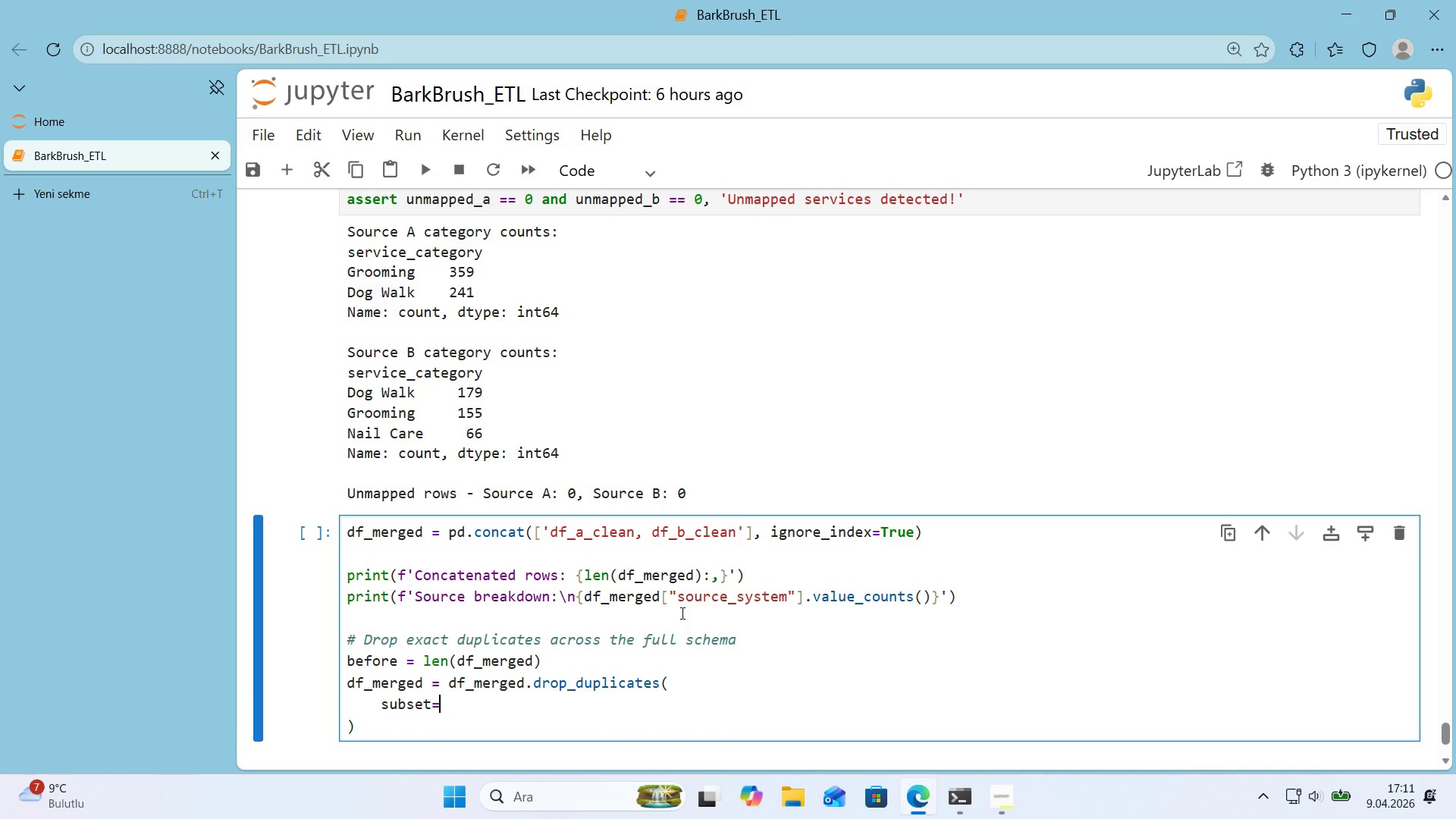 
key(Alt+Control+8)
 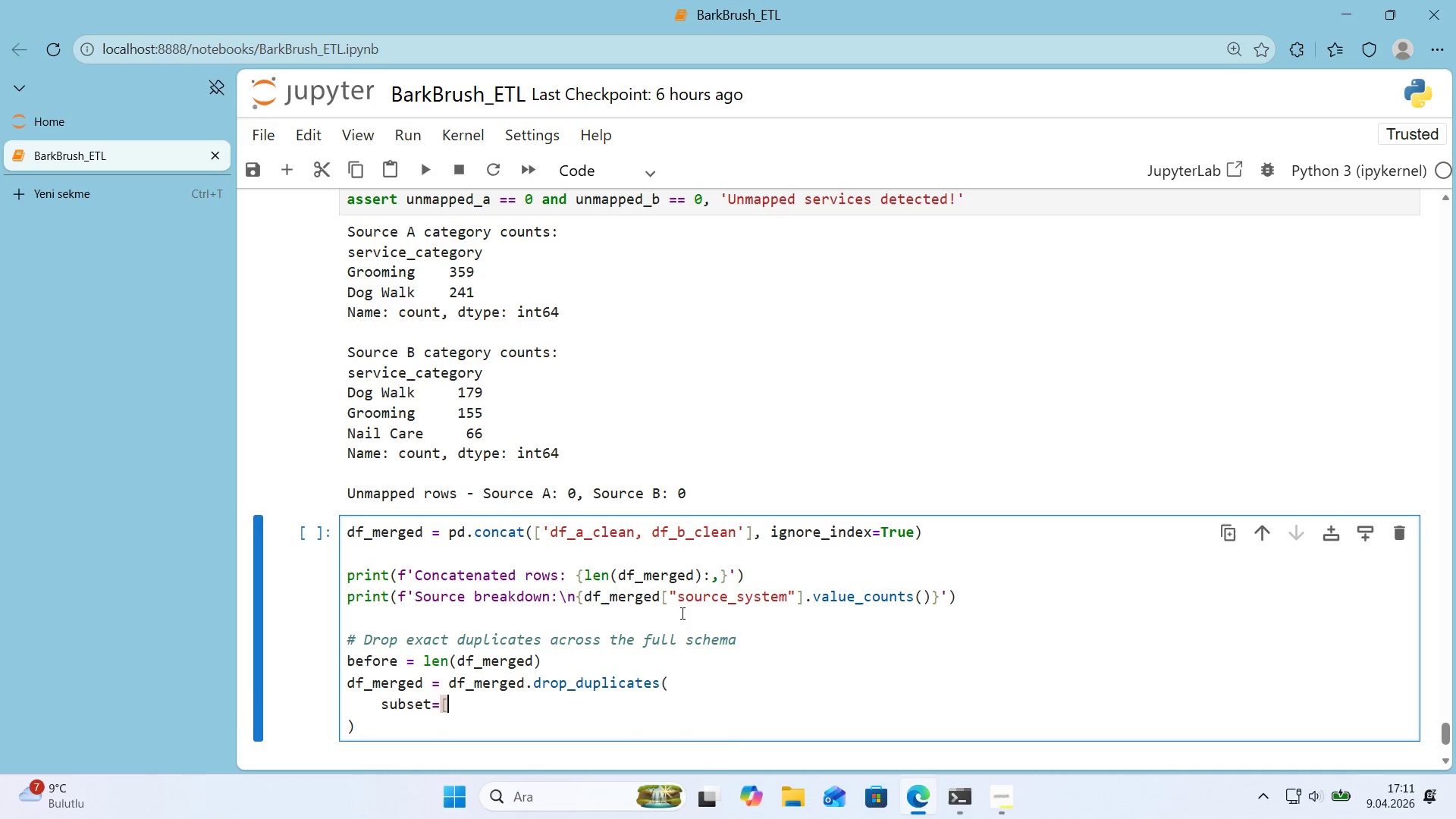 
key(Alt+Control+9)
 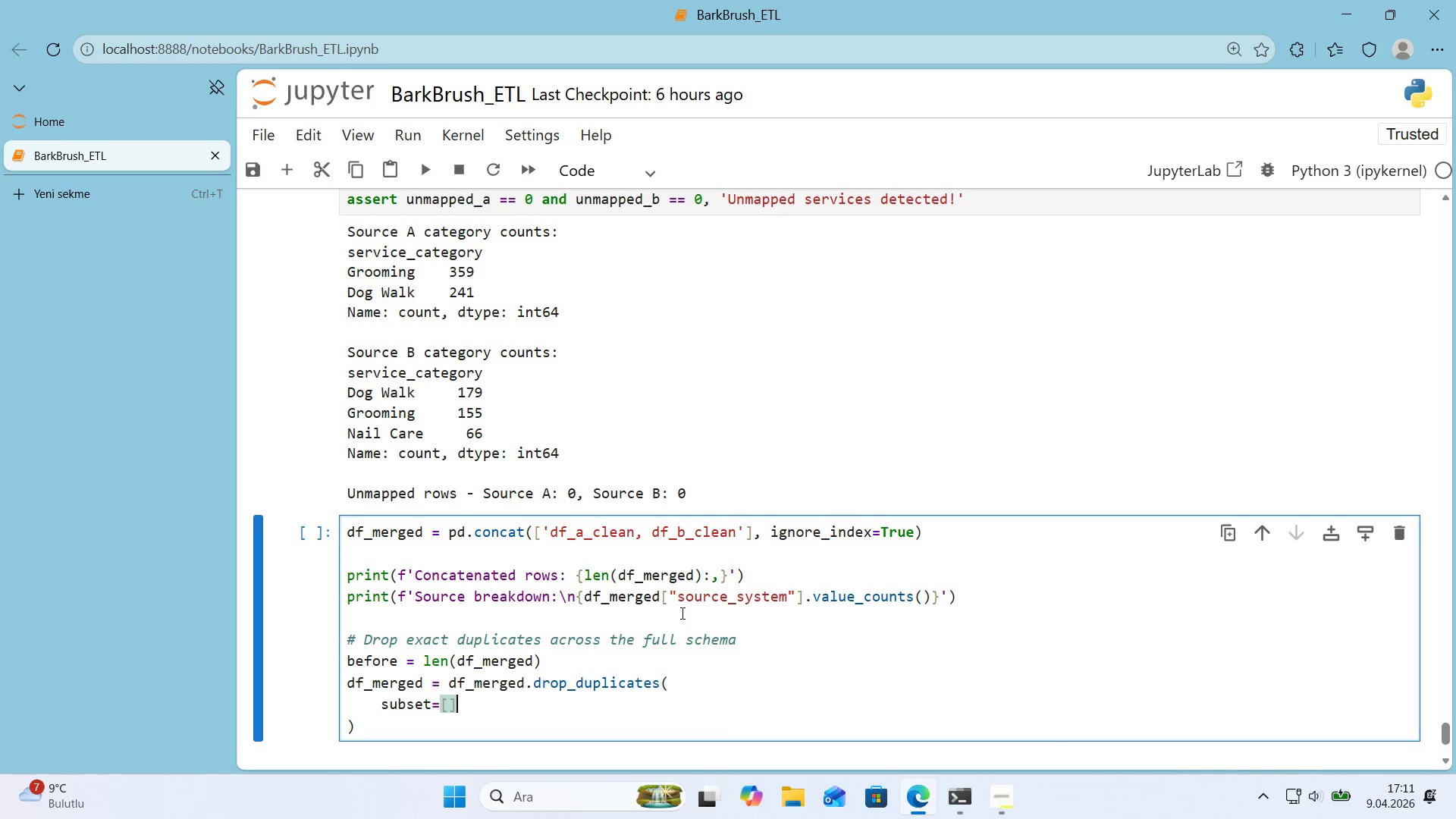 
key(ArrowLeft)
 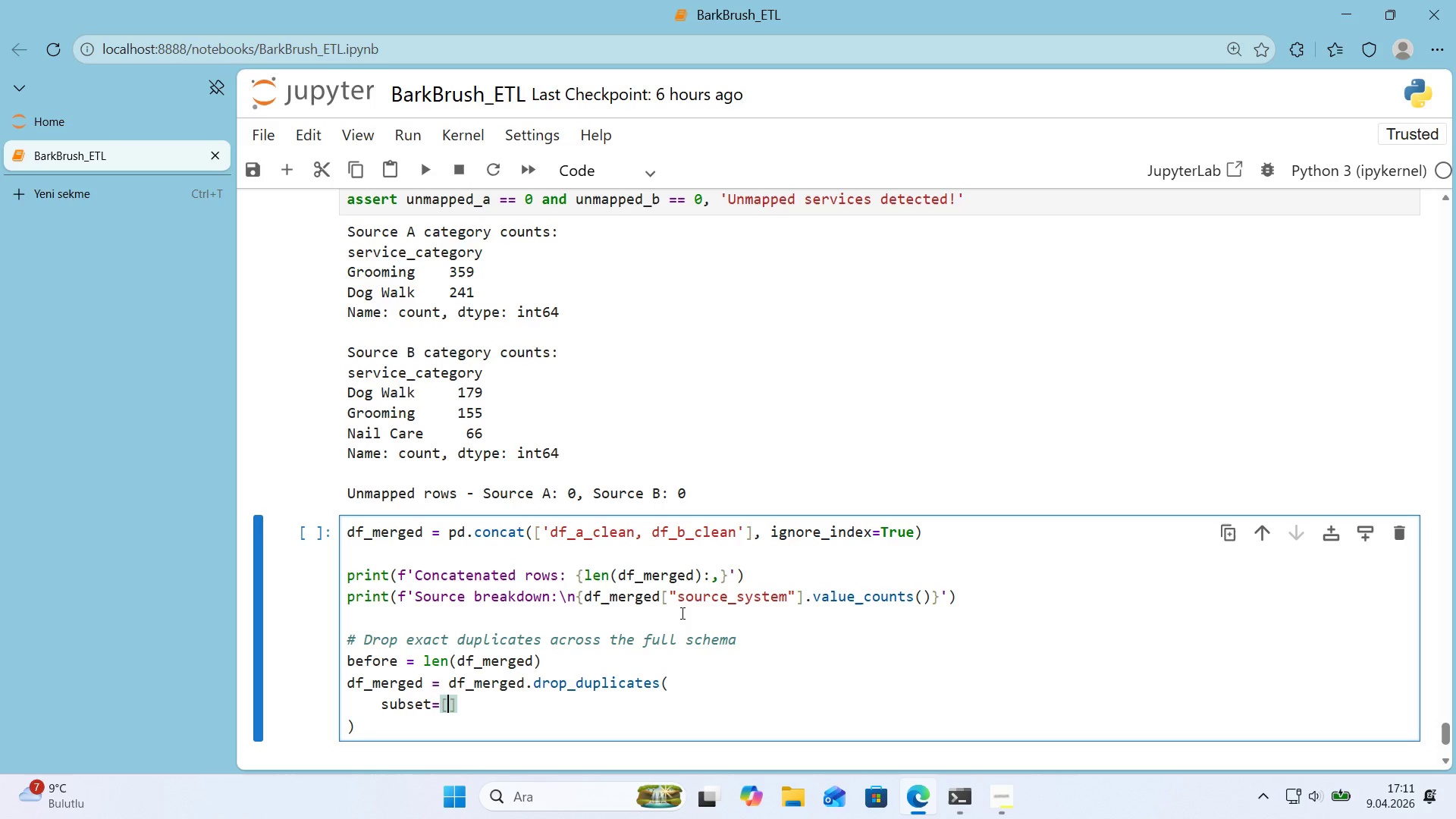 
type(@@)
 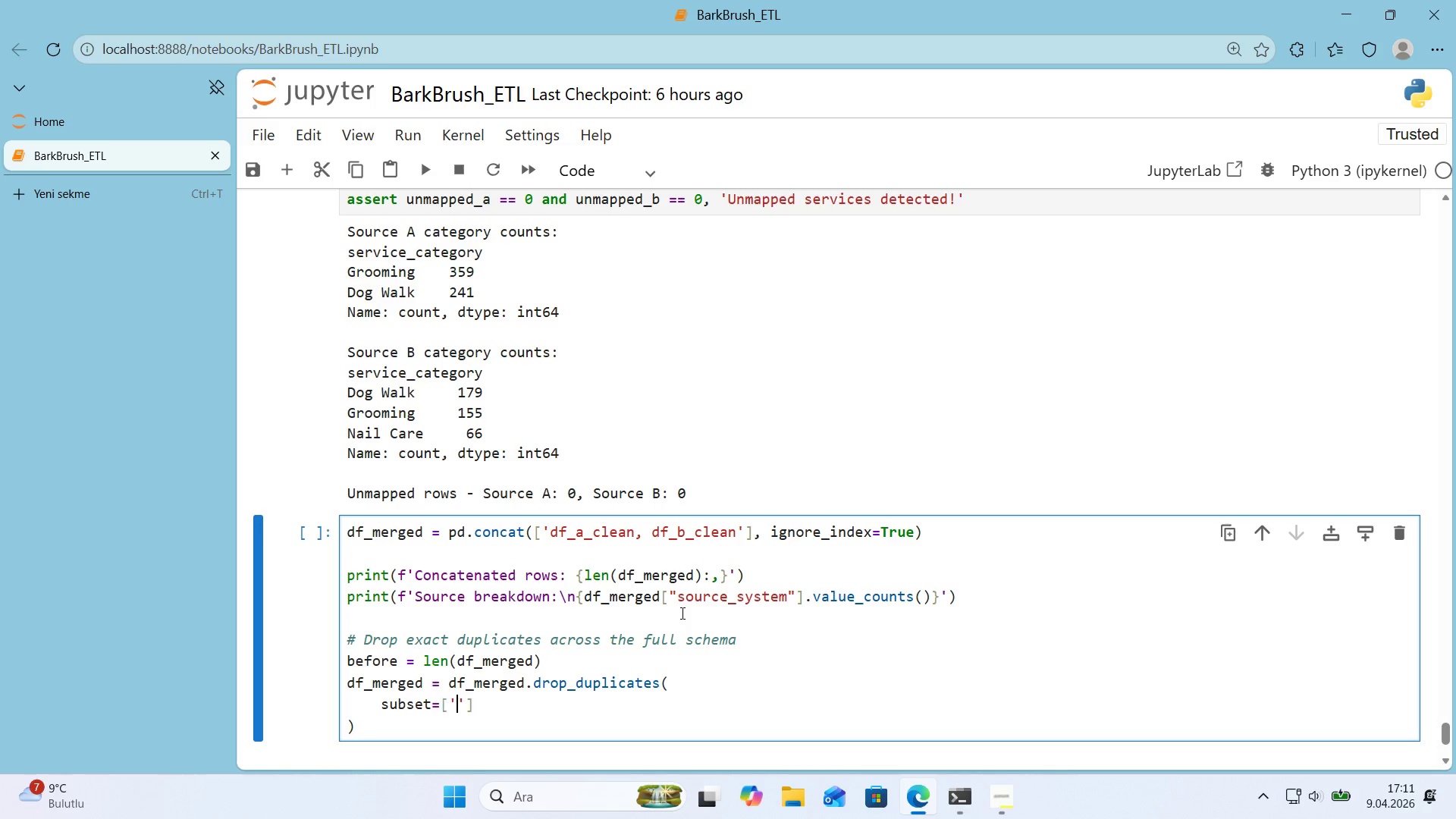 
key(ArrowLeft)
 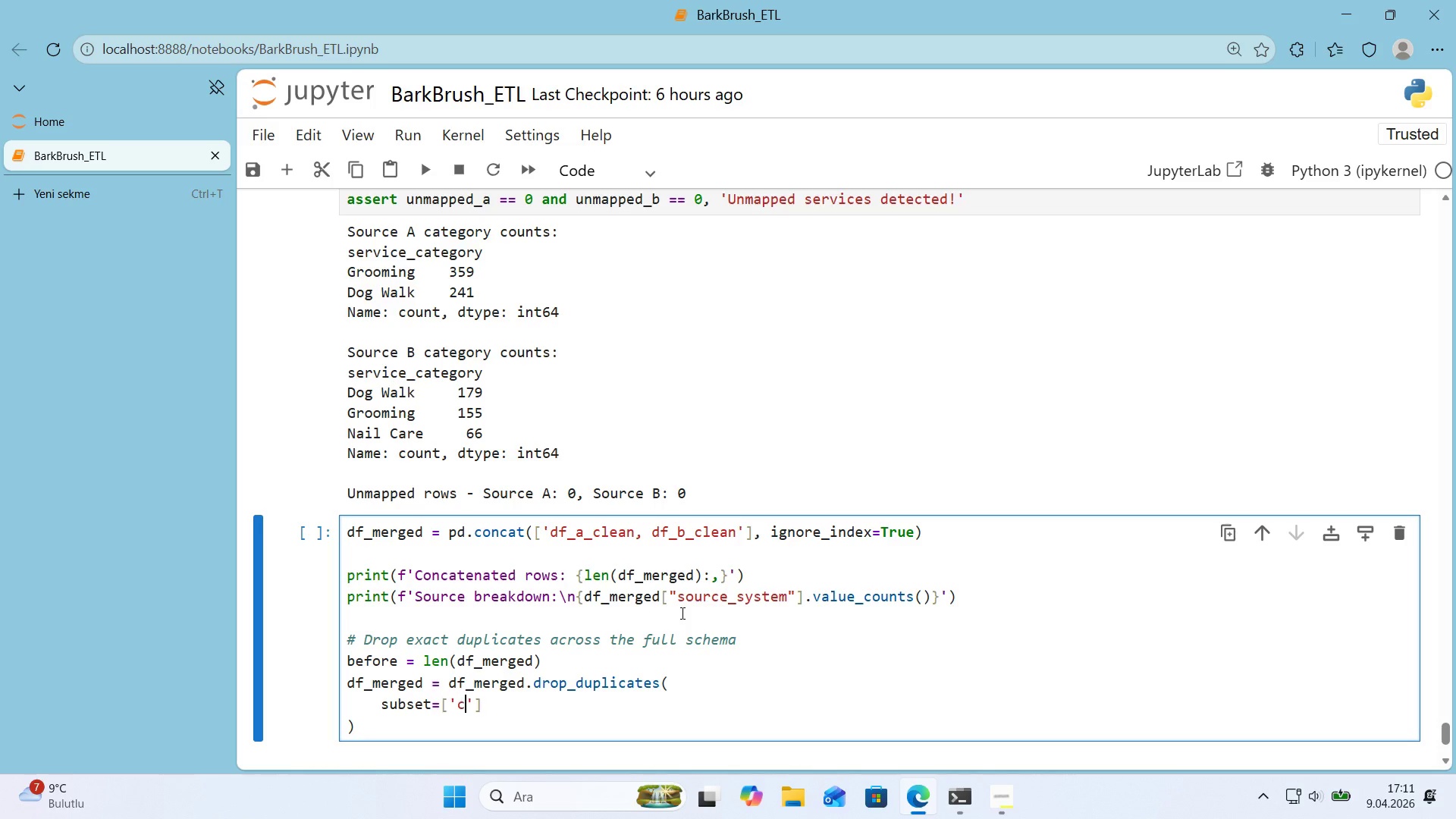 
type(cl'ent_name)
 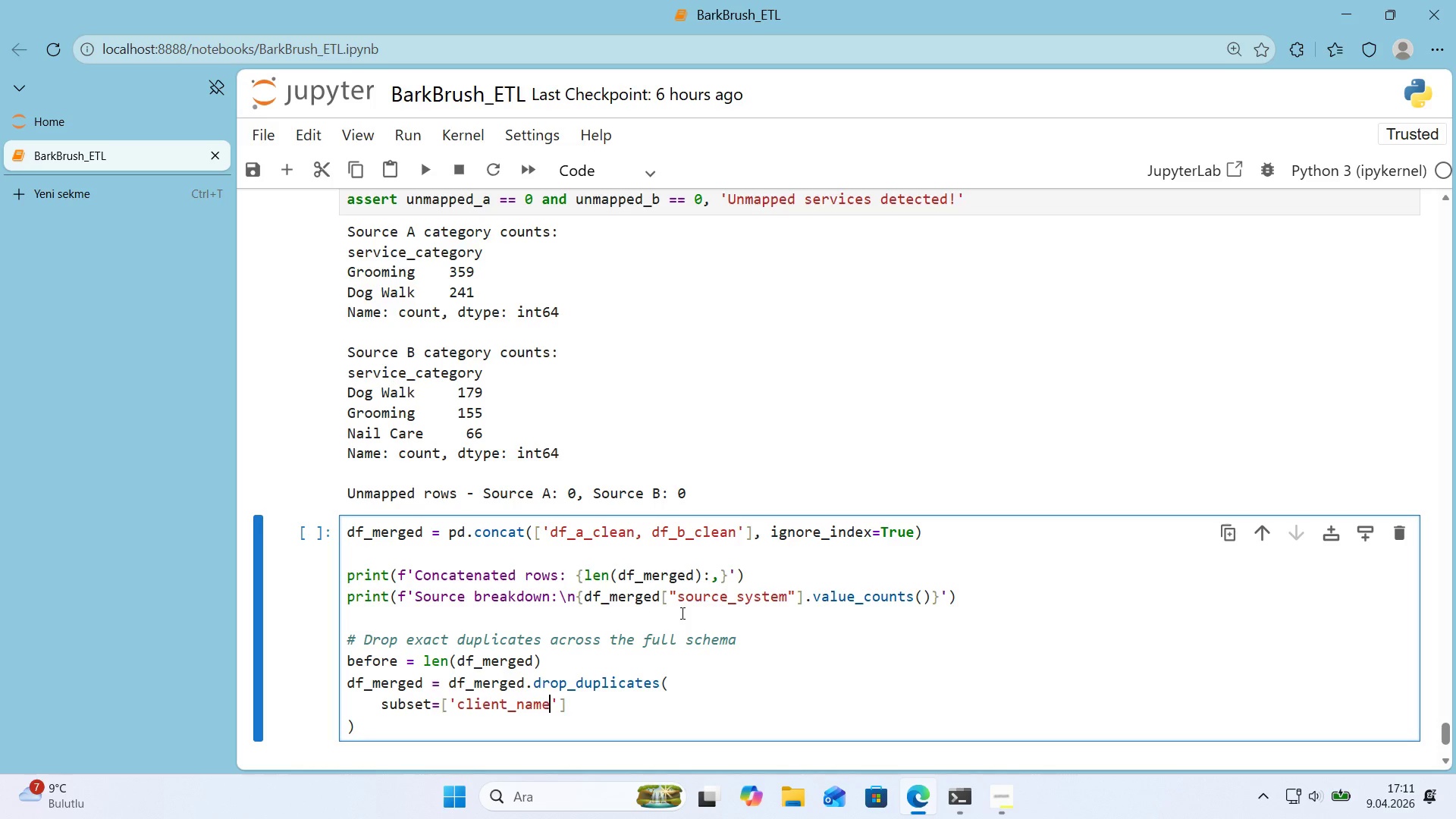 
key(ArrowRight)
 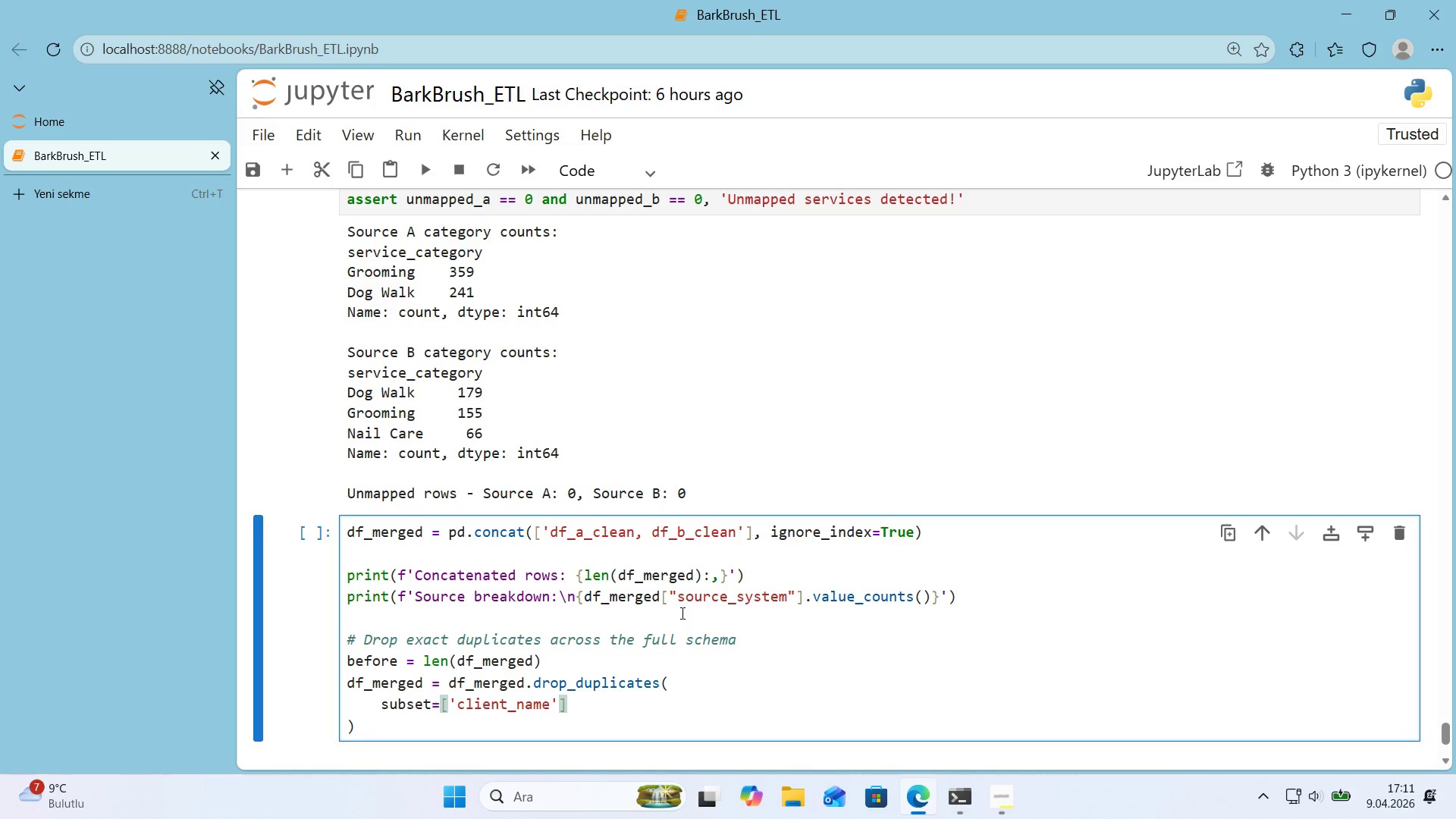 
type(, @@)
 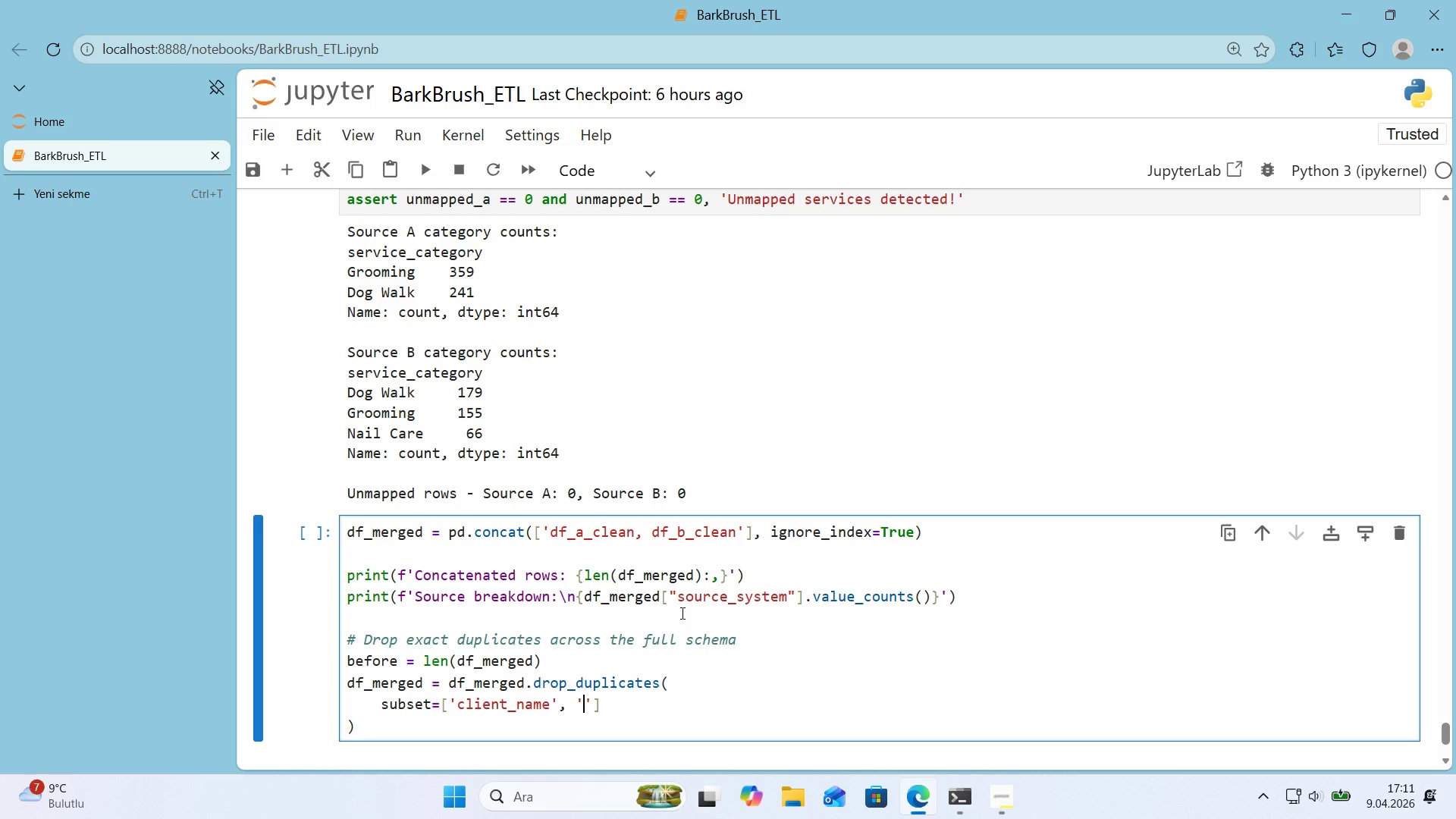 
 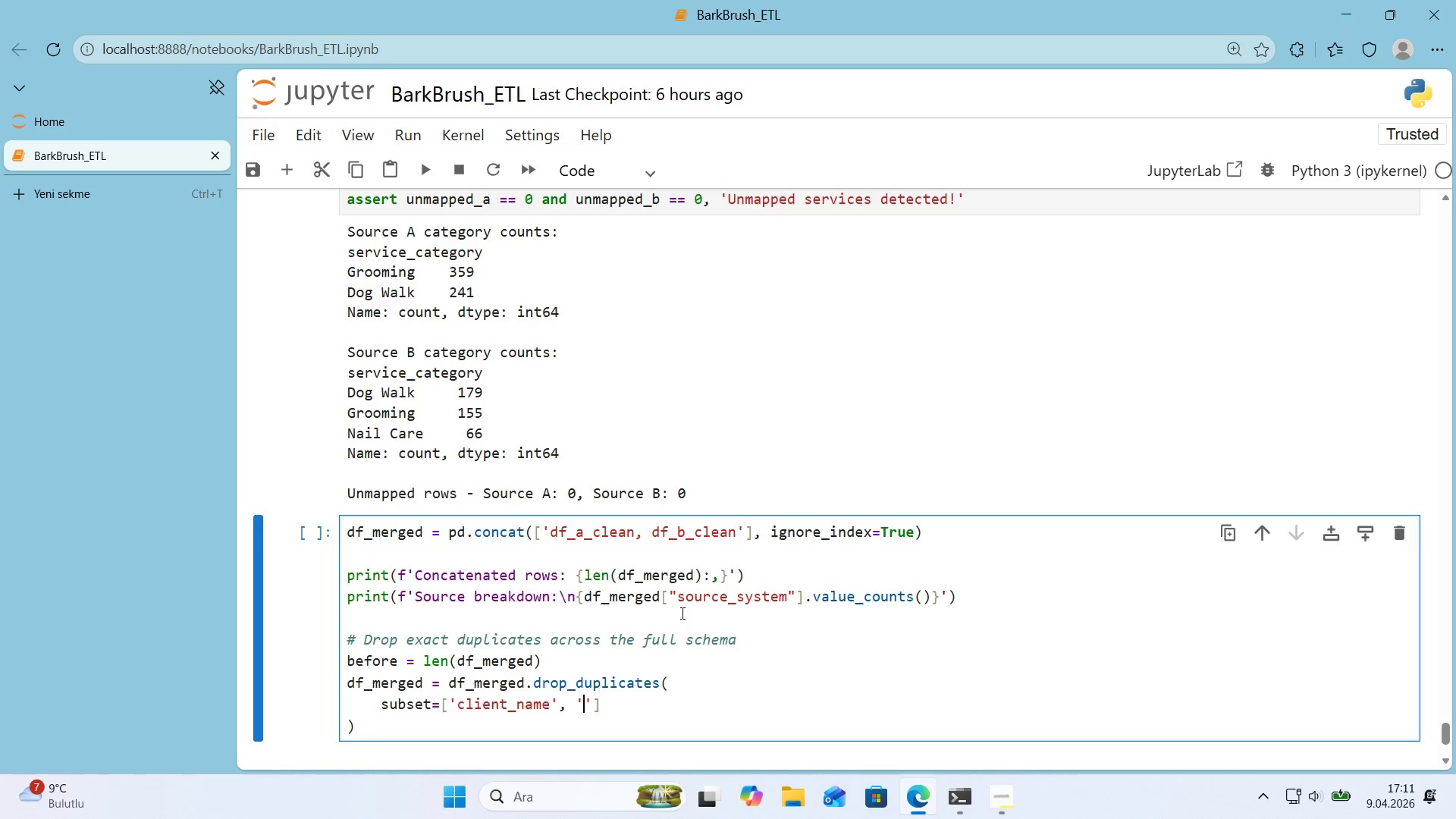 
key(ArrowLeft)
 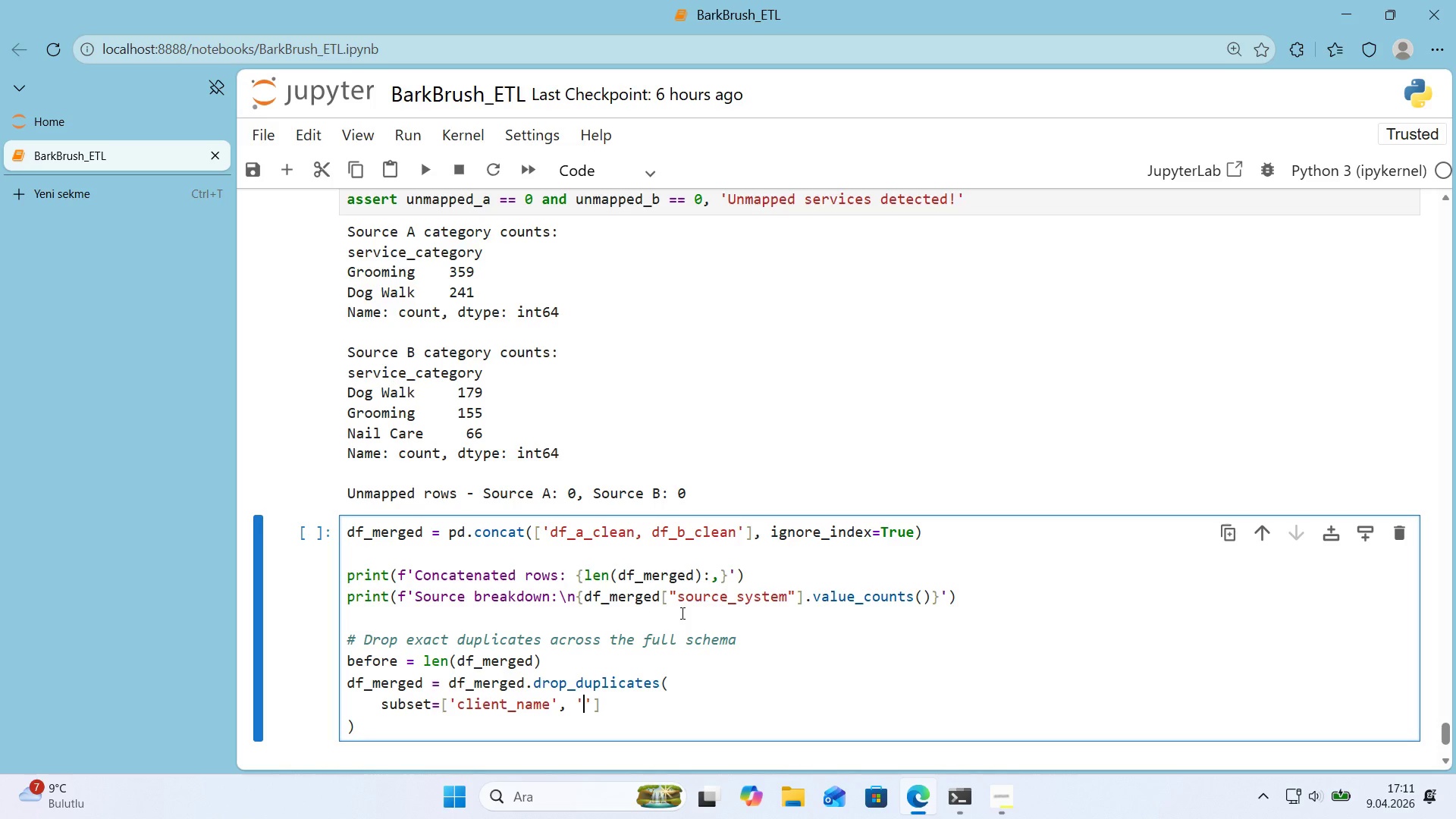 
type(pet_name)
 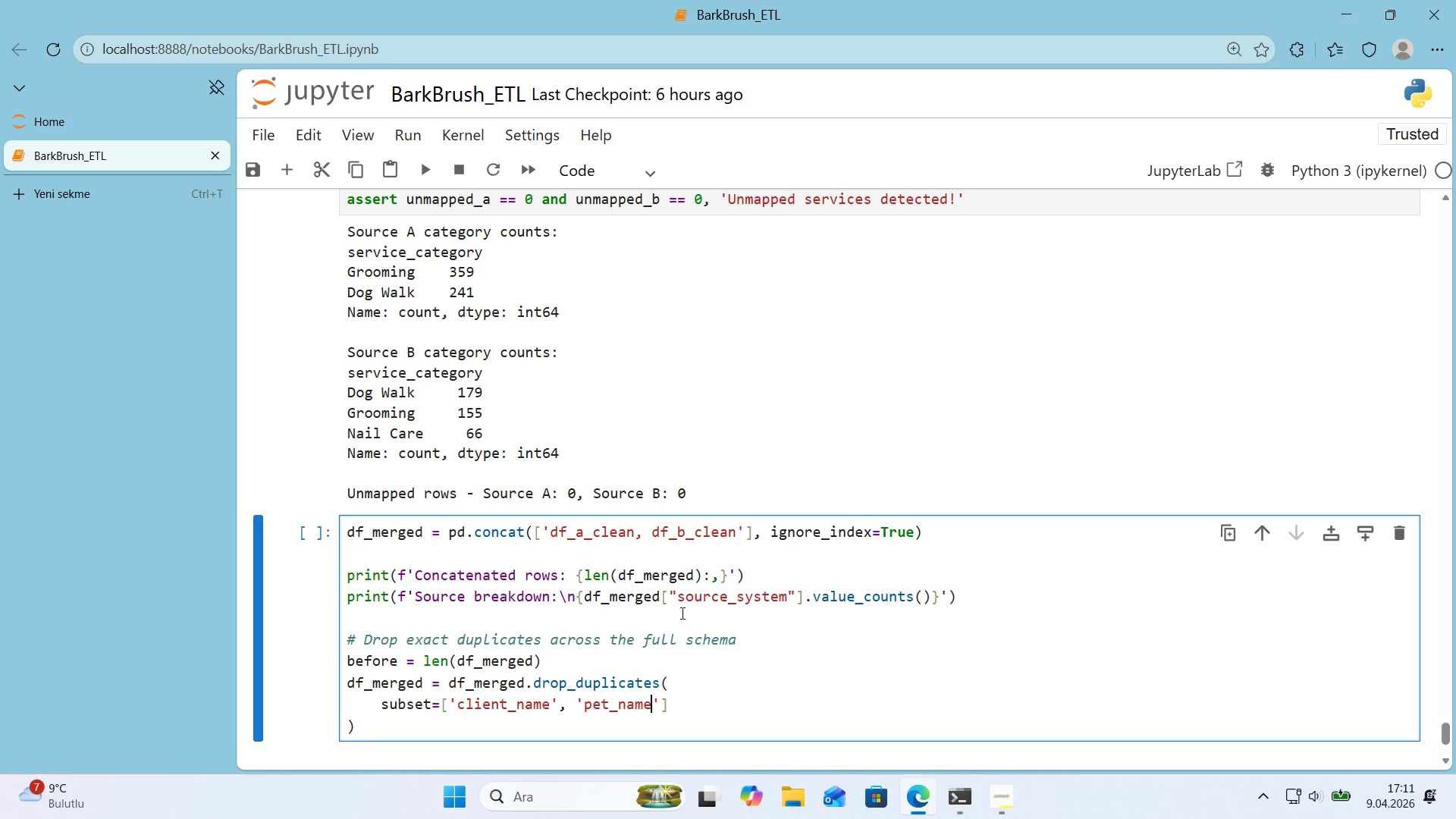 
key(ArrowRight)
 